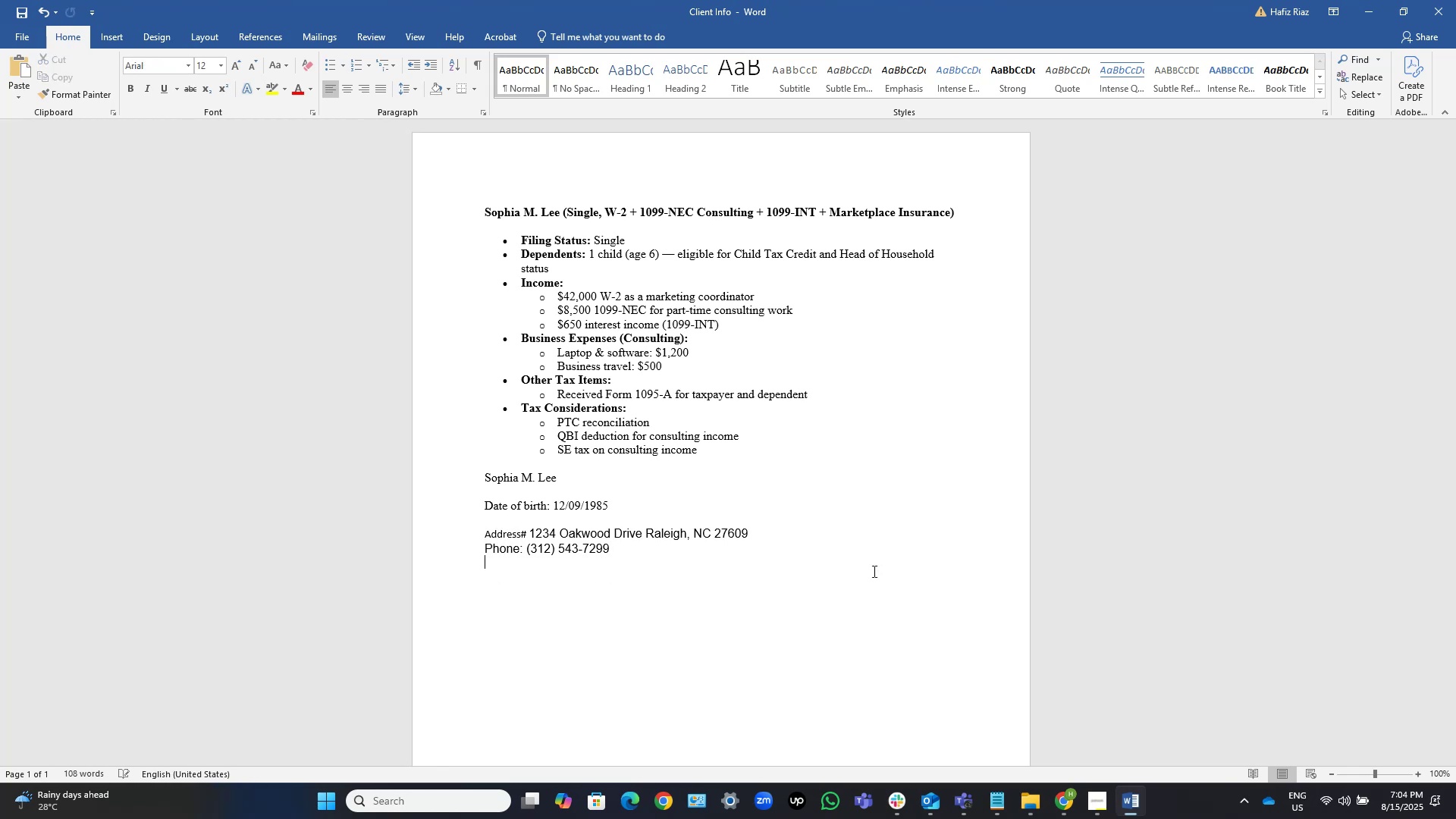 
key(Control+V)
 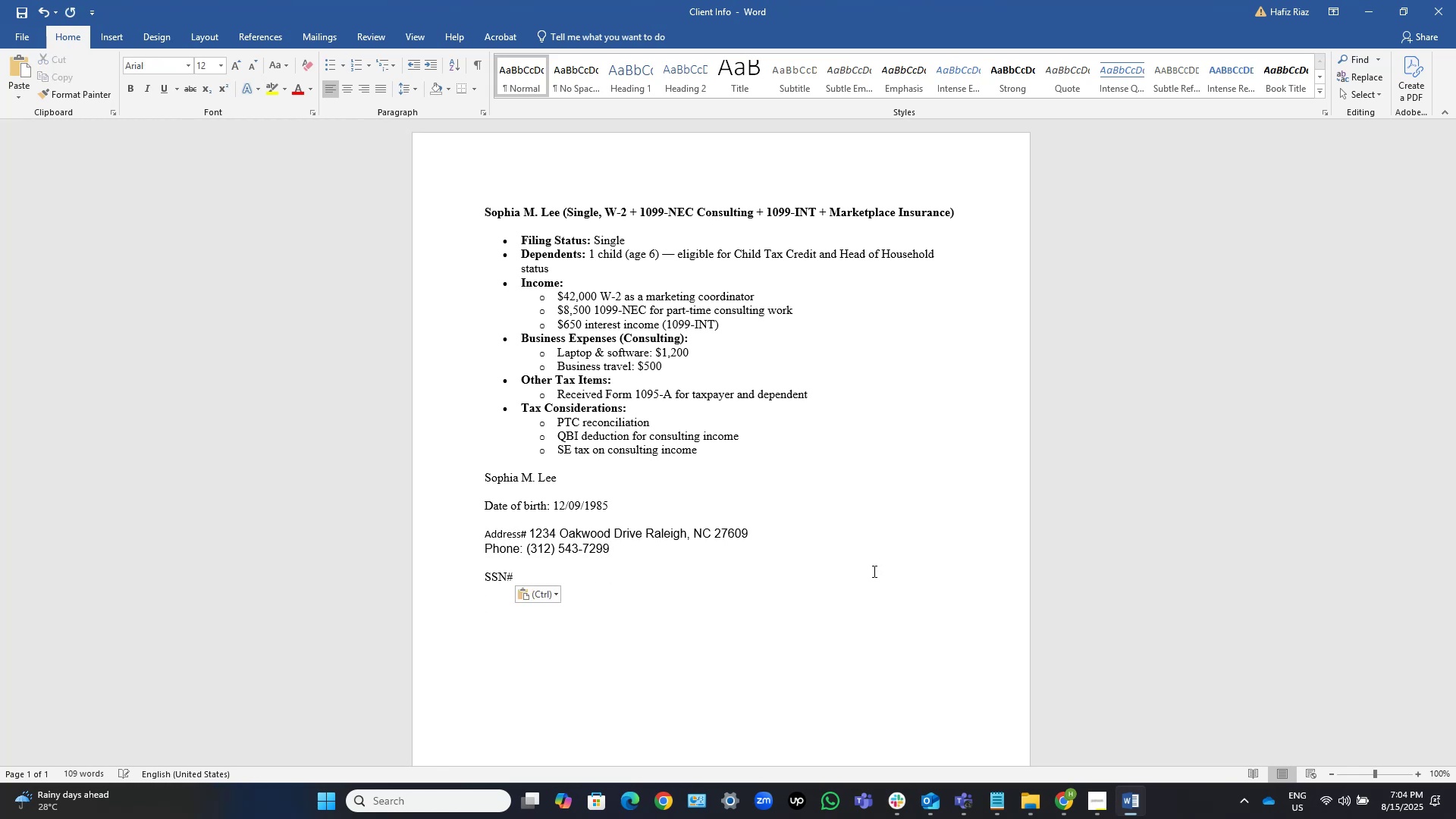 
key(Control+S)
 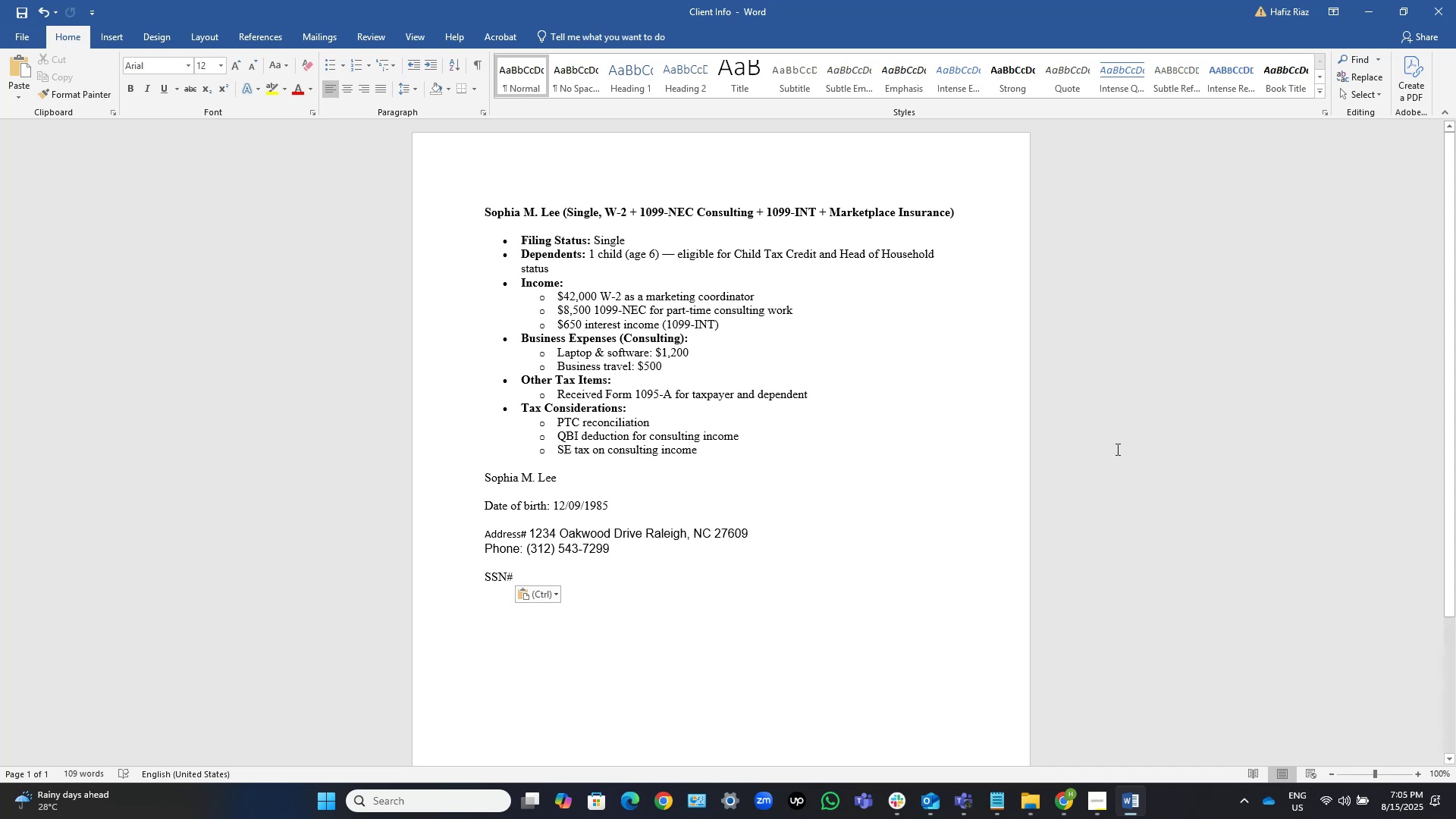 
hold_key(key=AltLeft, duration=0.56)
 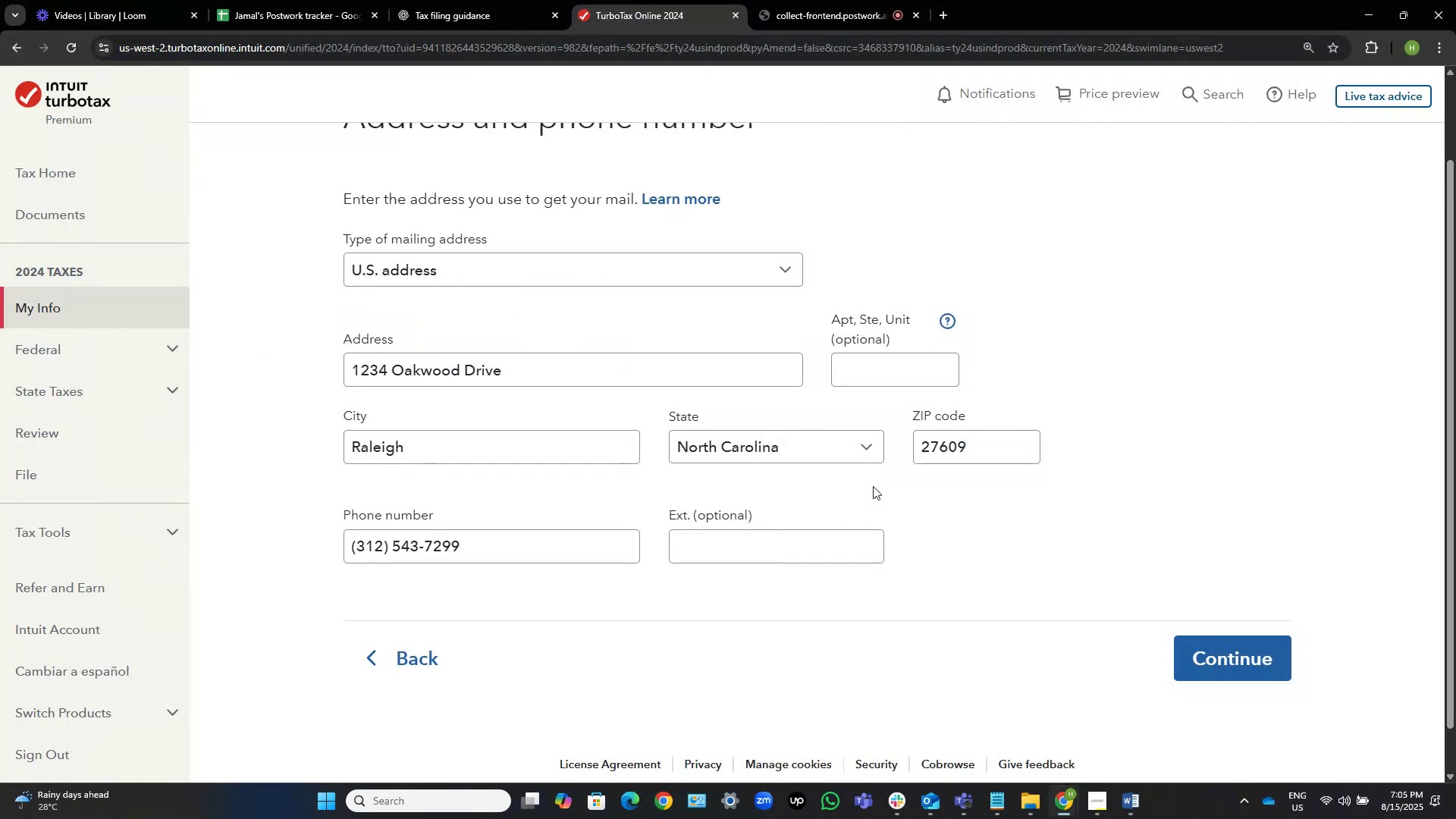 
hold_key(key=Tab, duration=0.34)
 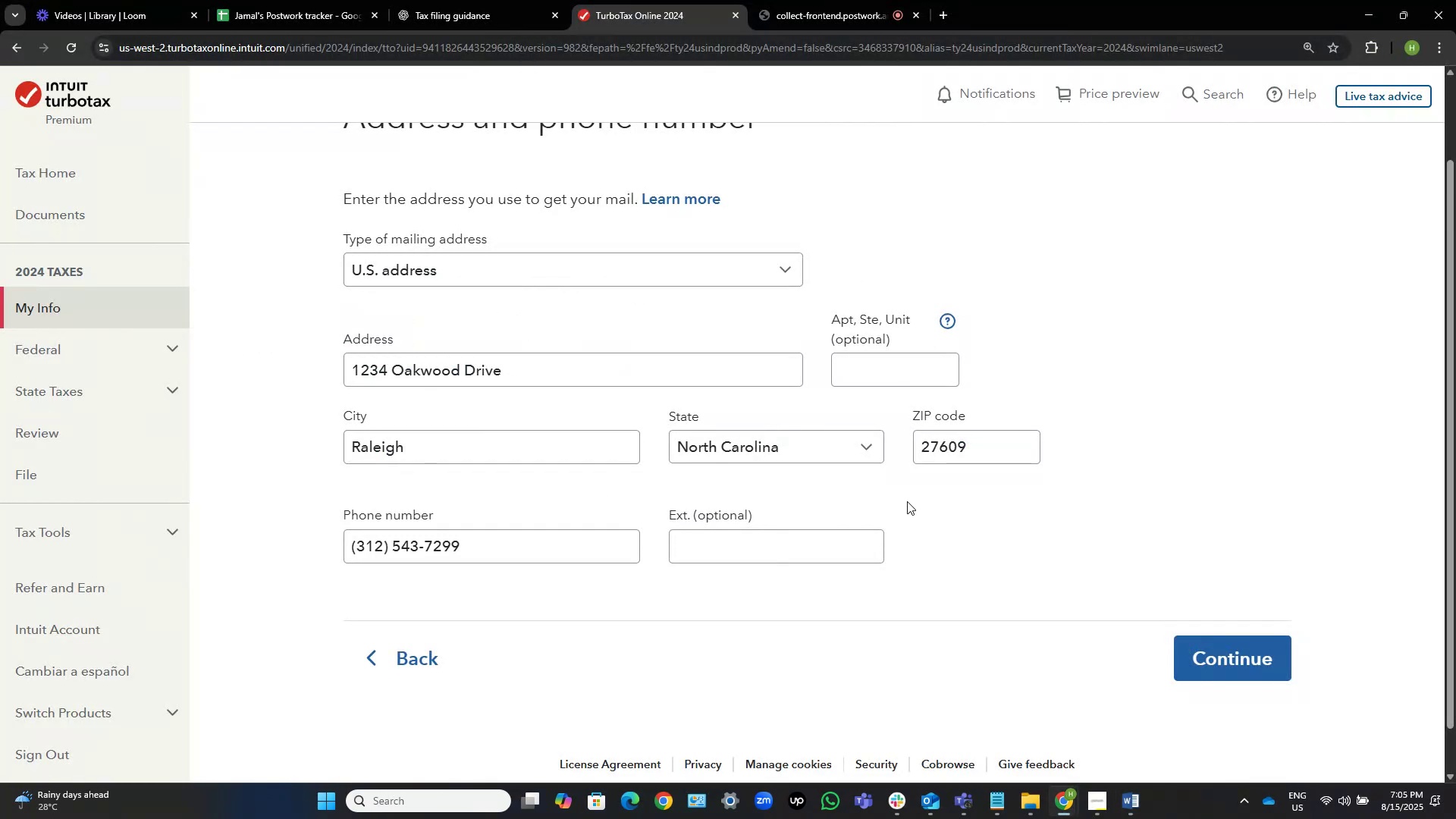 
key(Alt+Tab)
 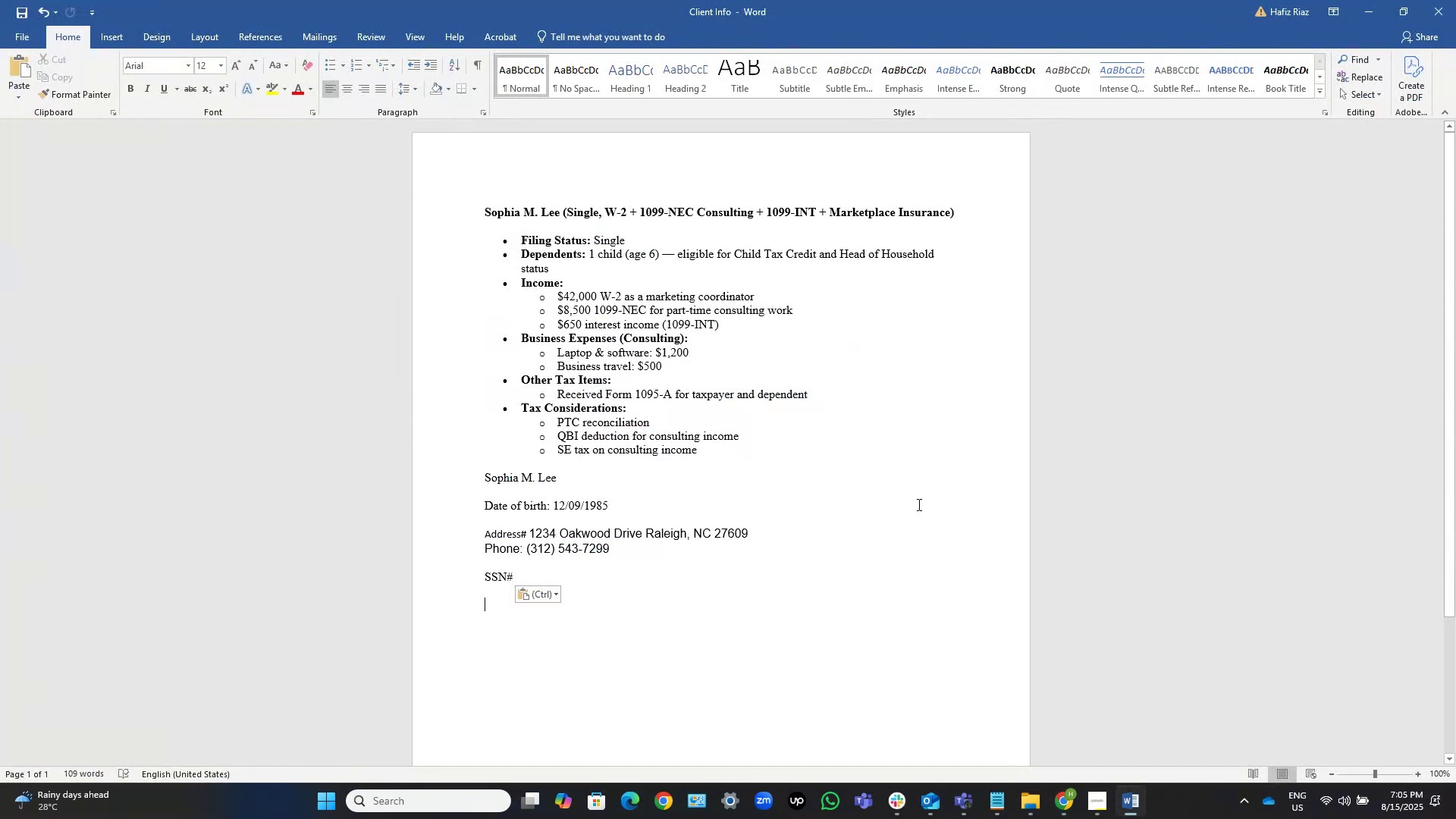 
key(Alt+Tab)
 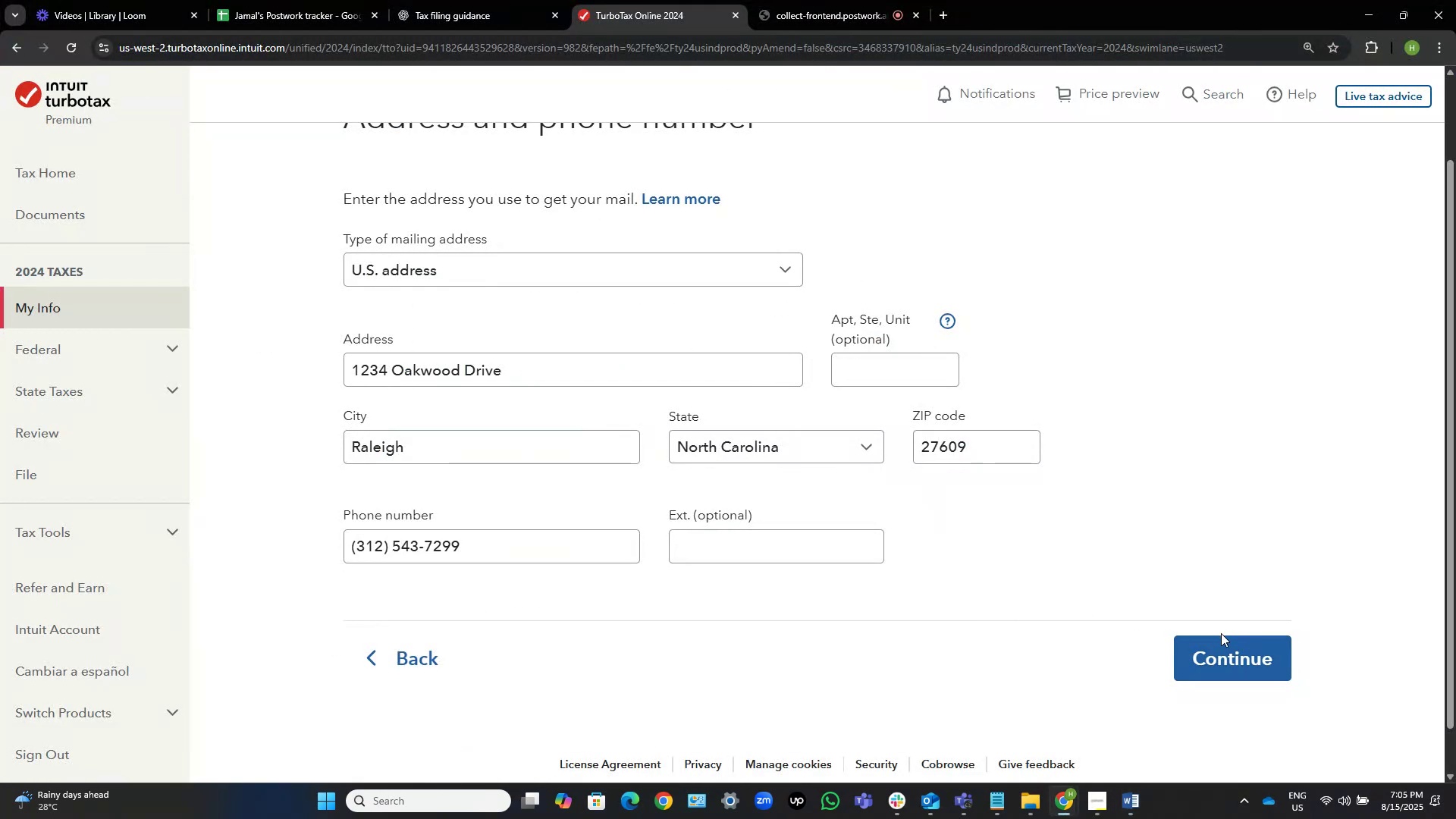 
left_click([1223, 655])
 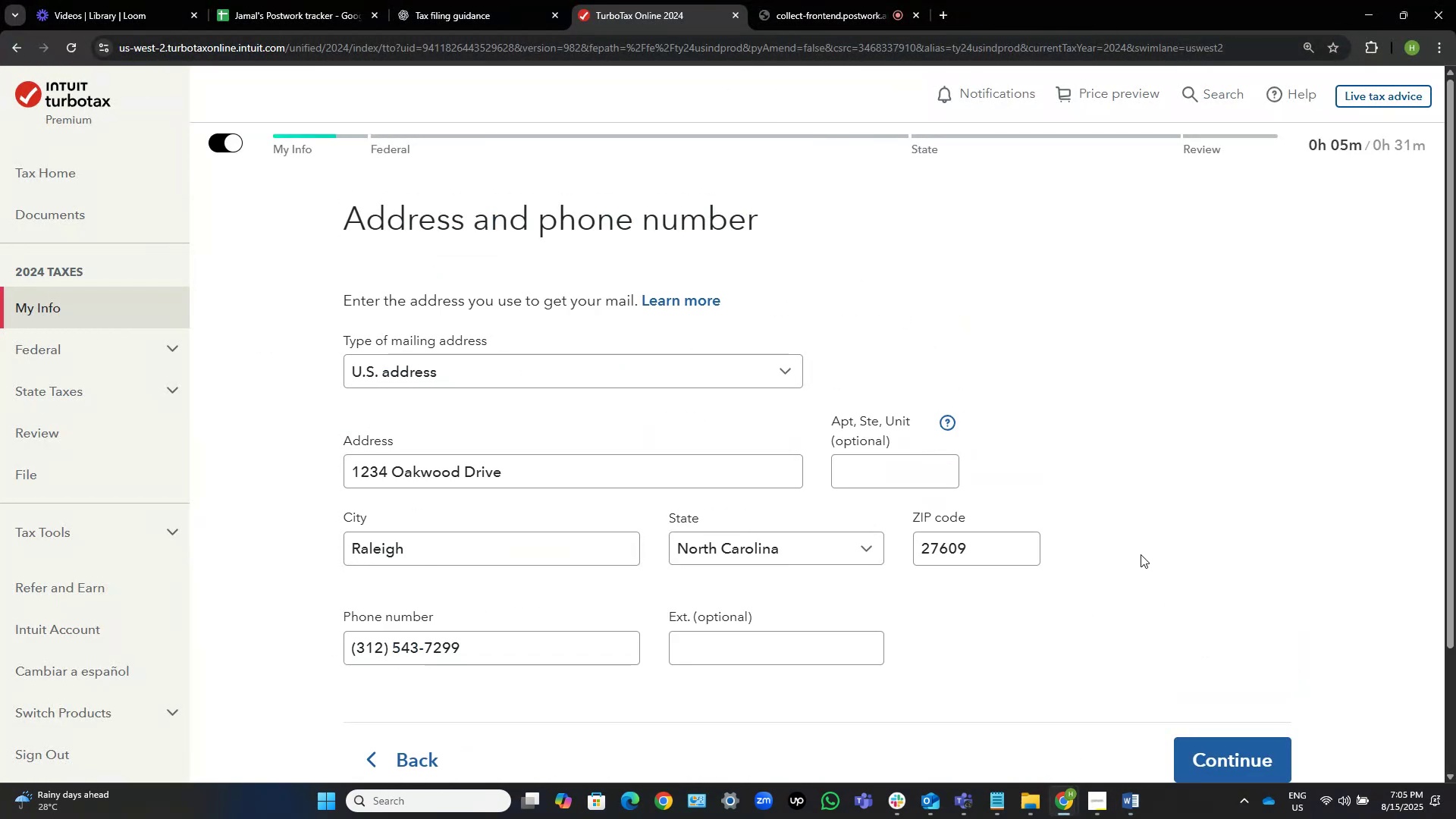 
scroll: coordinate [1144, 546], scroll_direction: down, amount: 2.0
 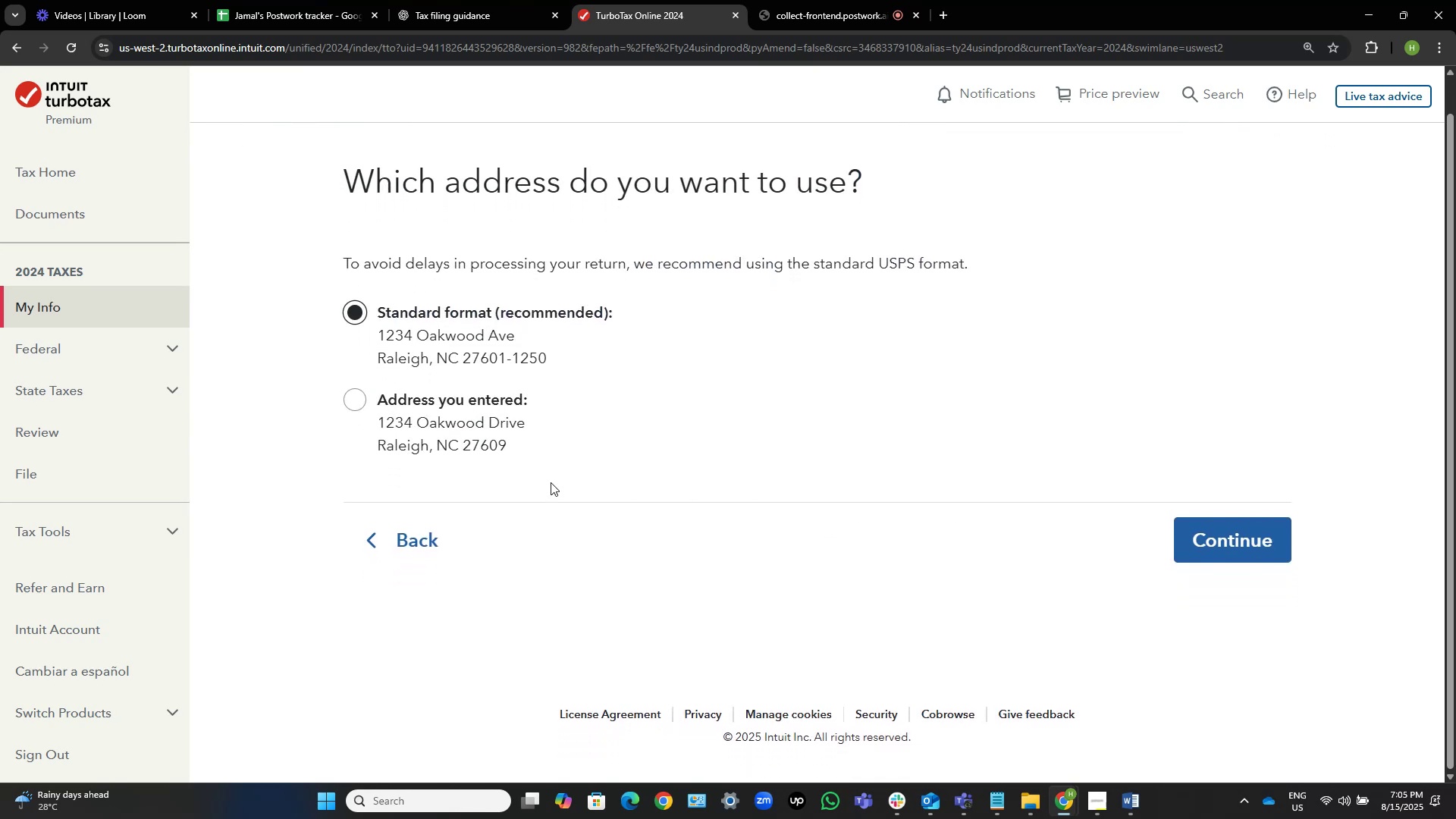 
left_click([400, 395])
 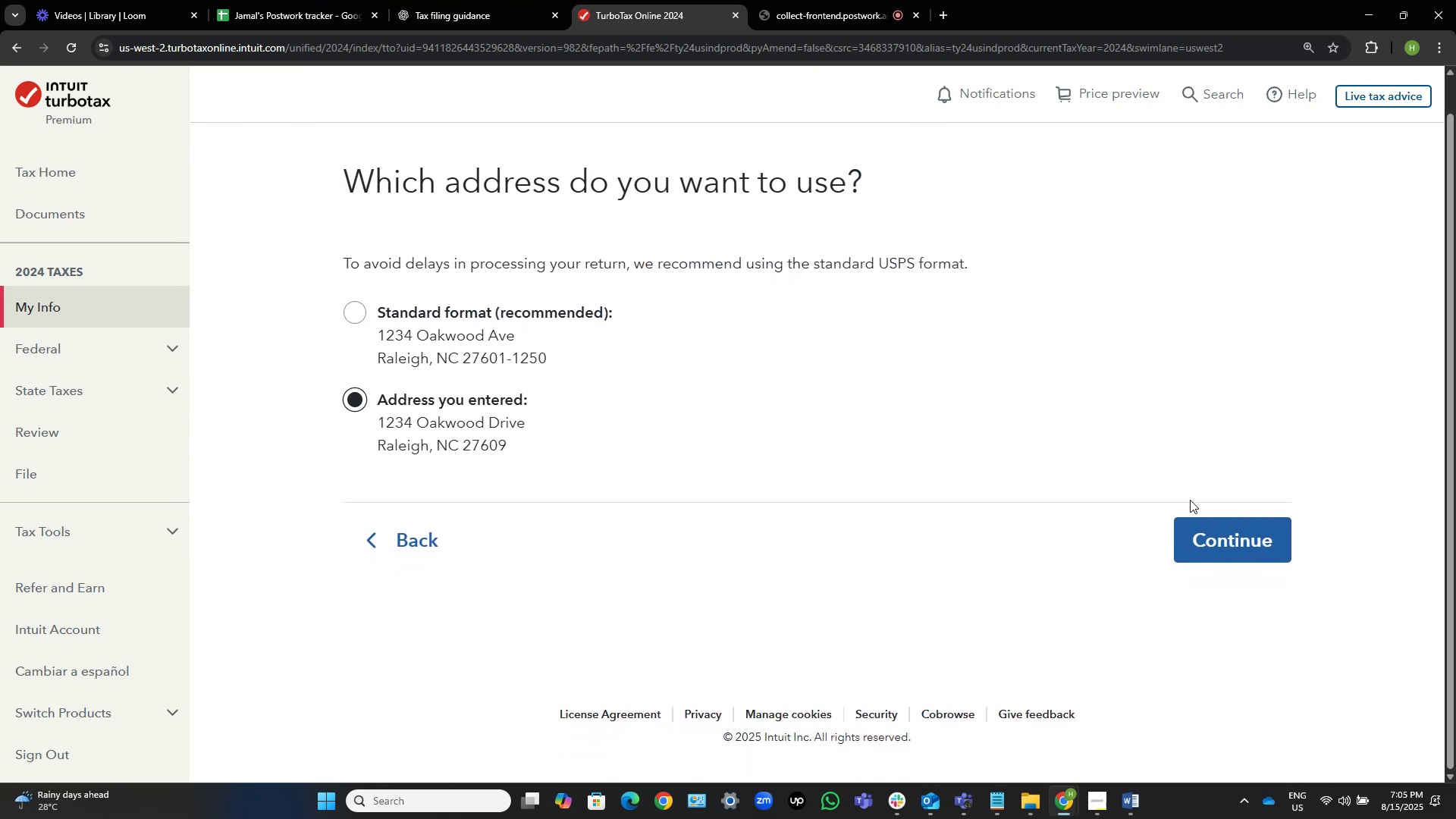 
left_click([1238, 532])
 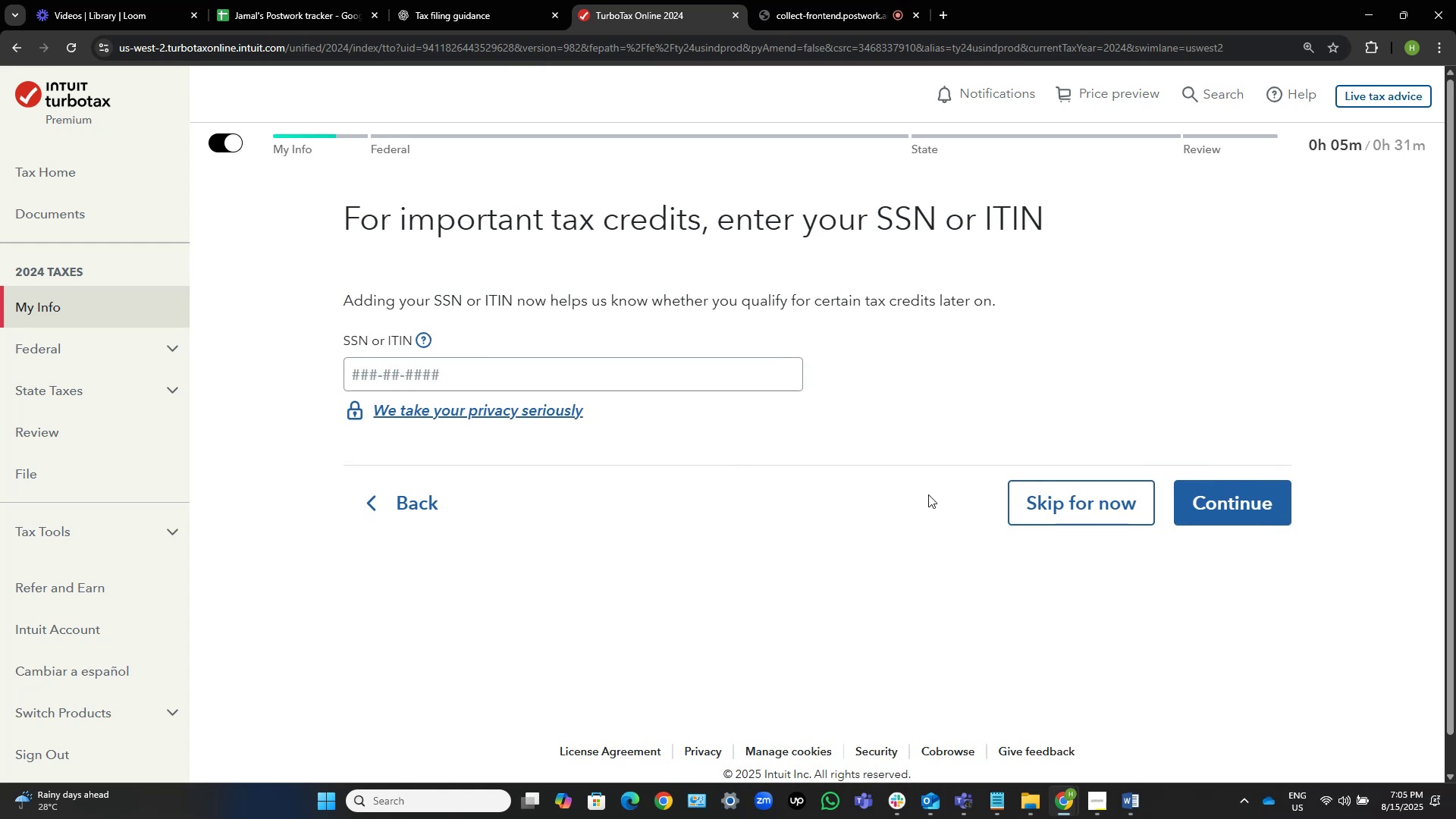 
wait(18.16)
 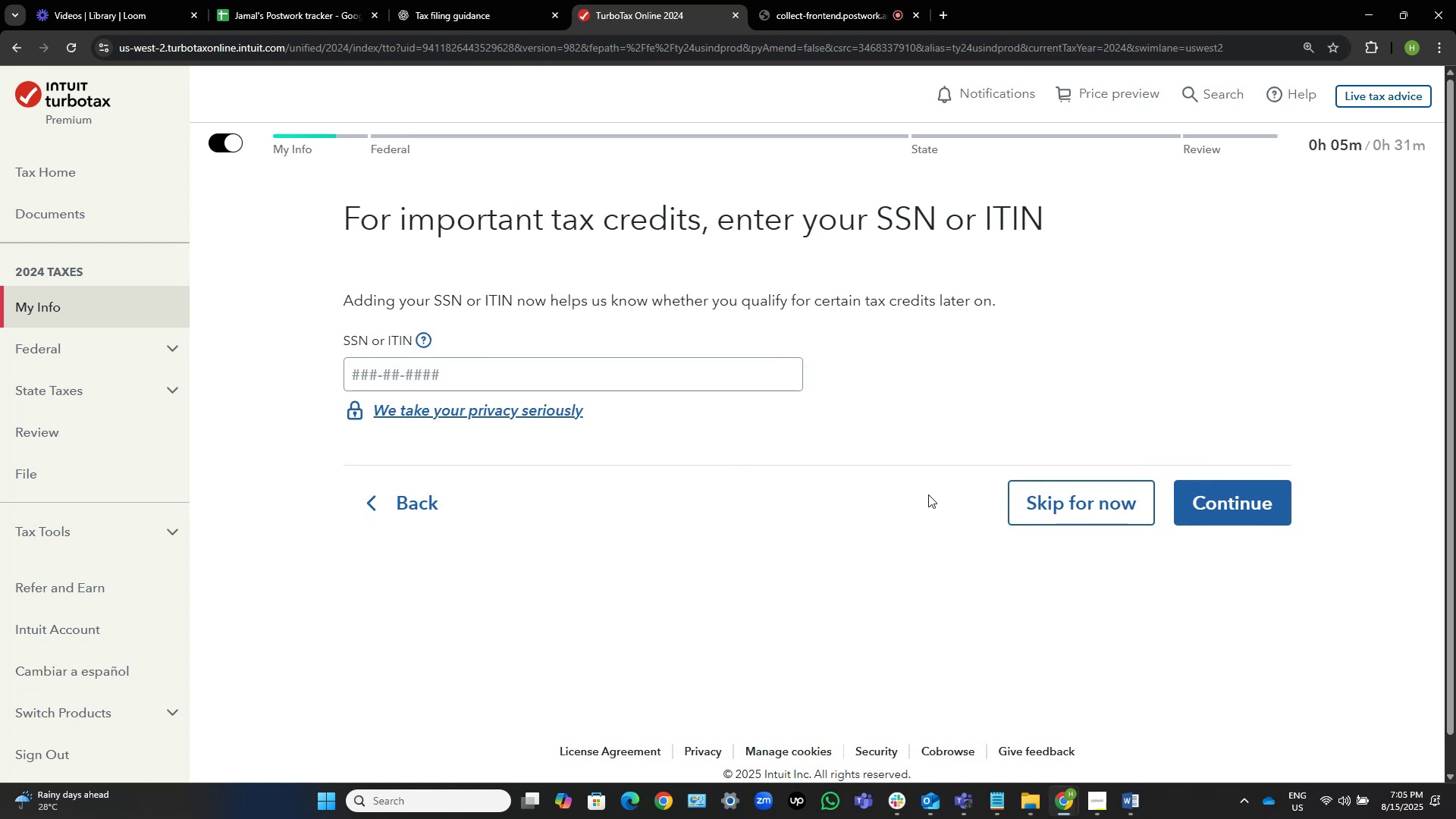 
left_click([566, 384])
 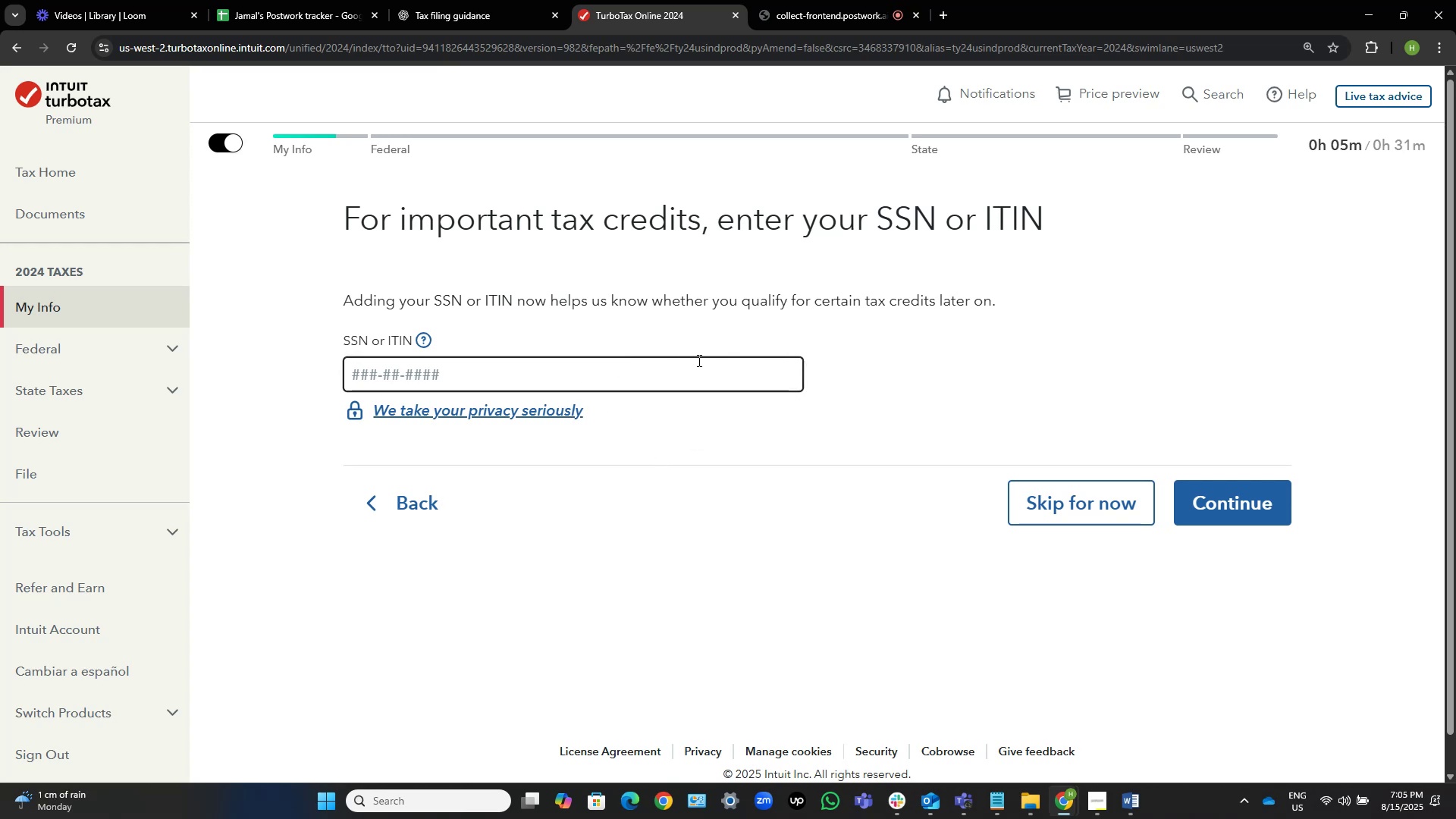 
key(Numpad7)
 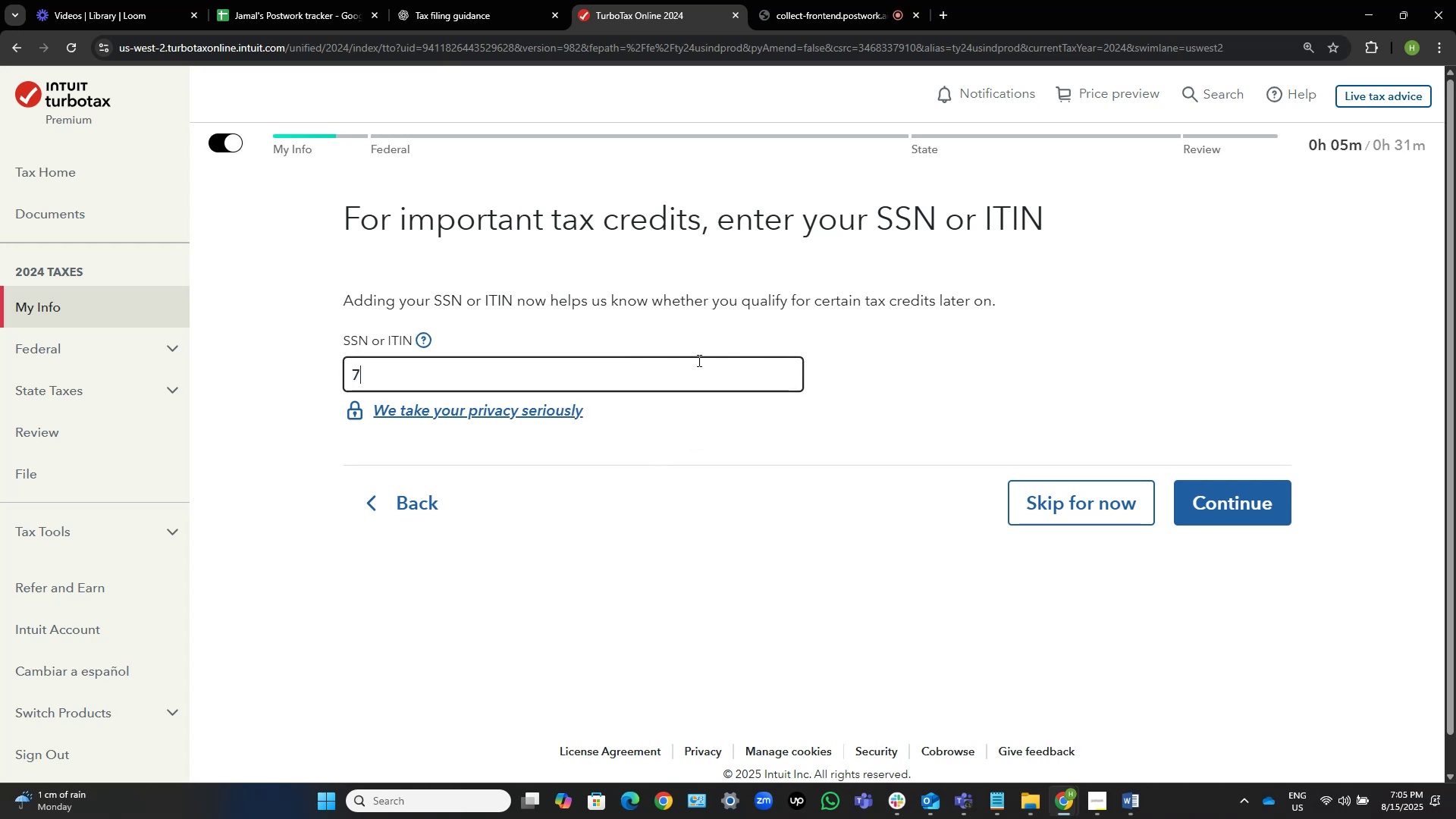 
key(Numpad1)
 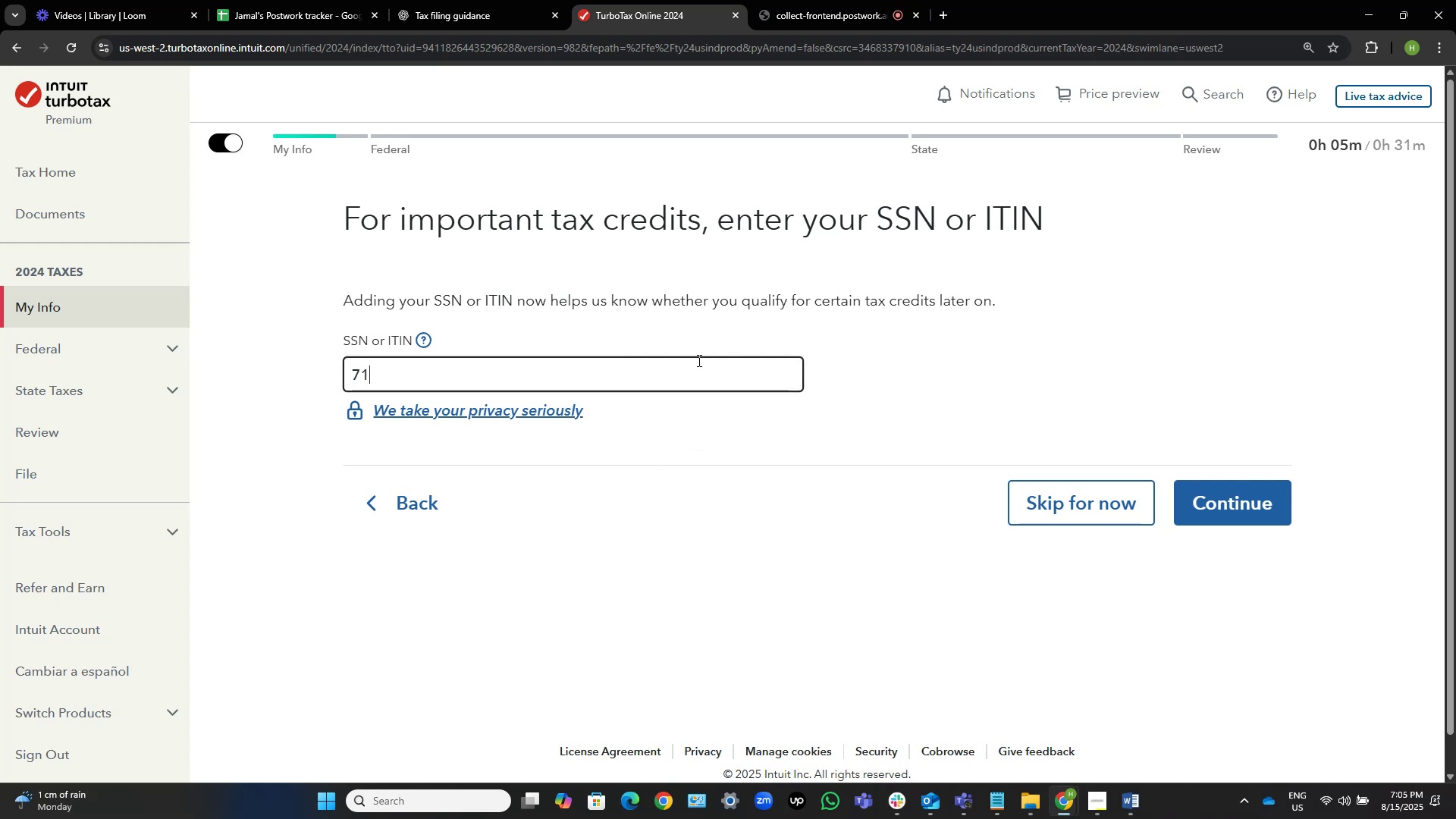 
key(Numpad5)
 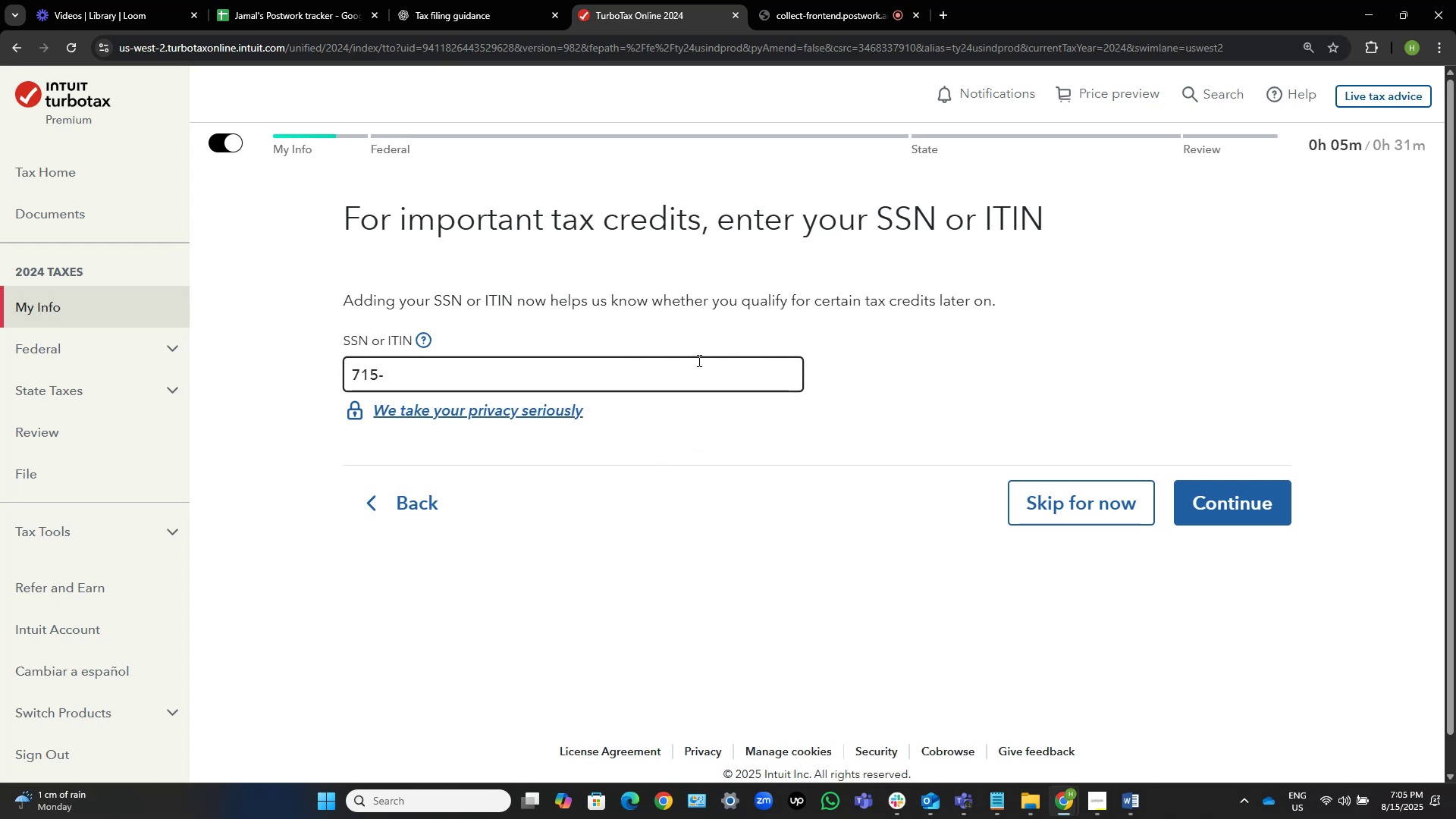 
key(Numpad9)
 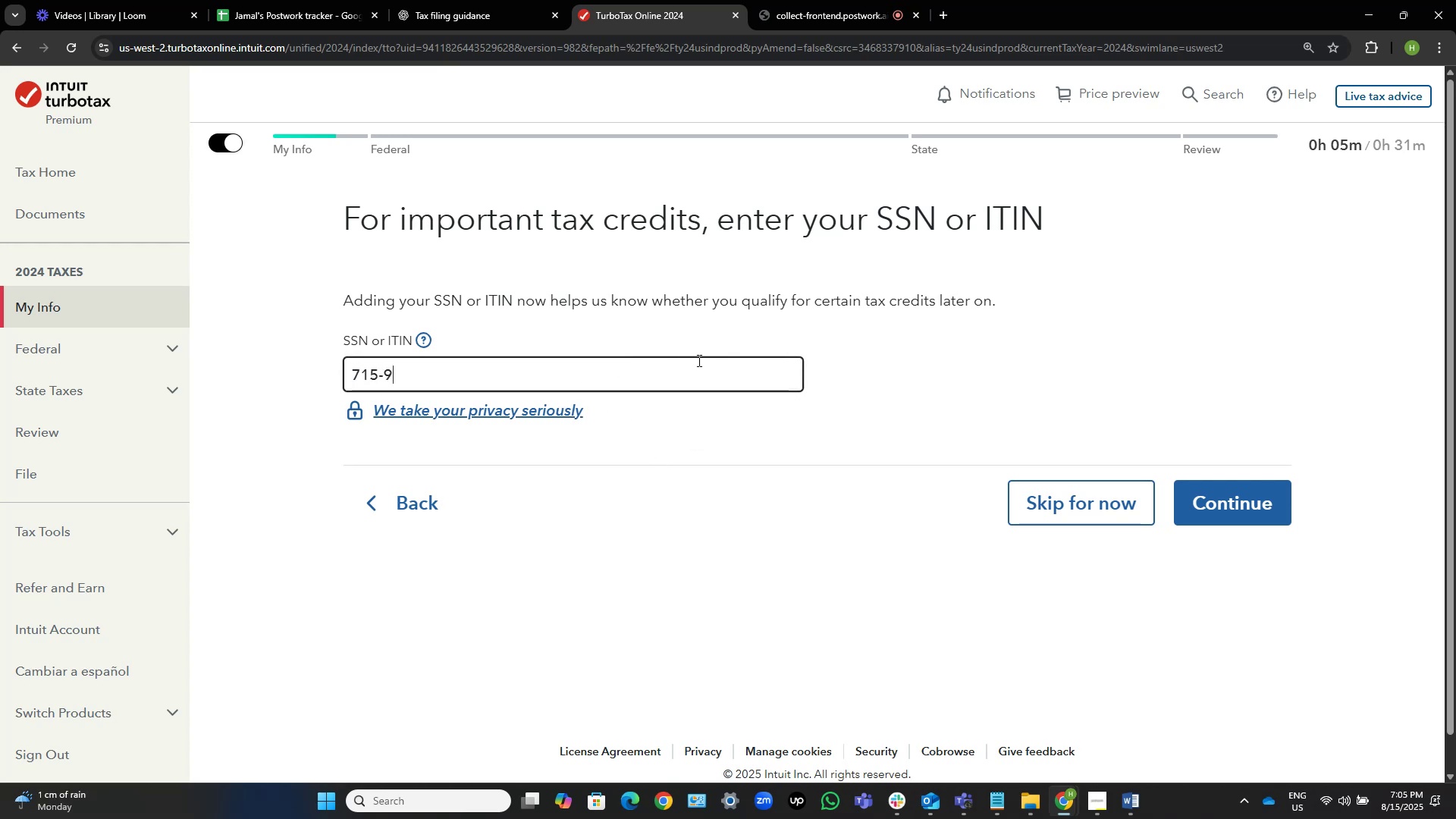 
key(Numpad8)
 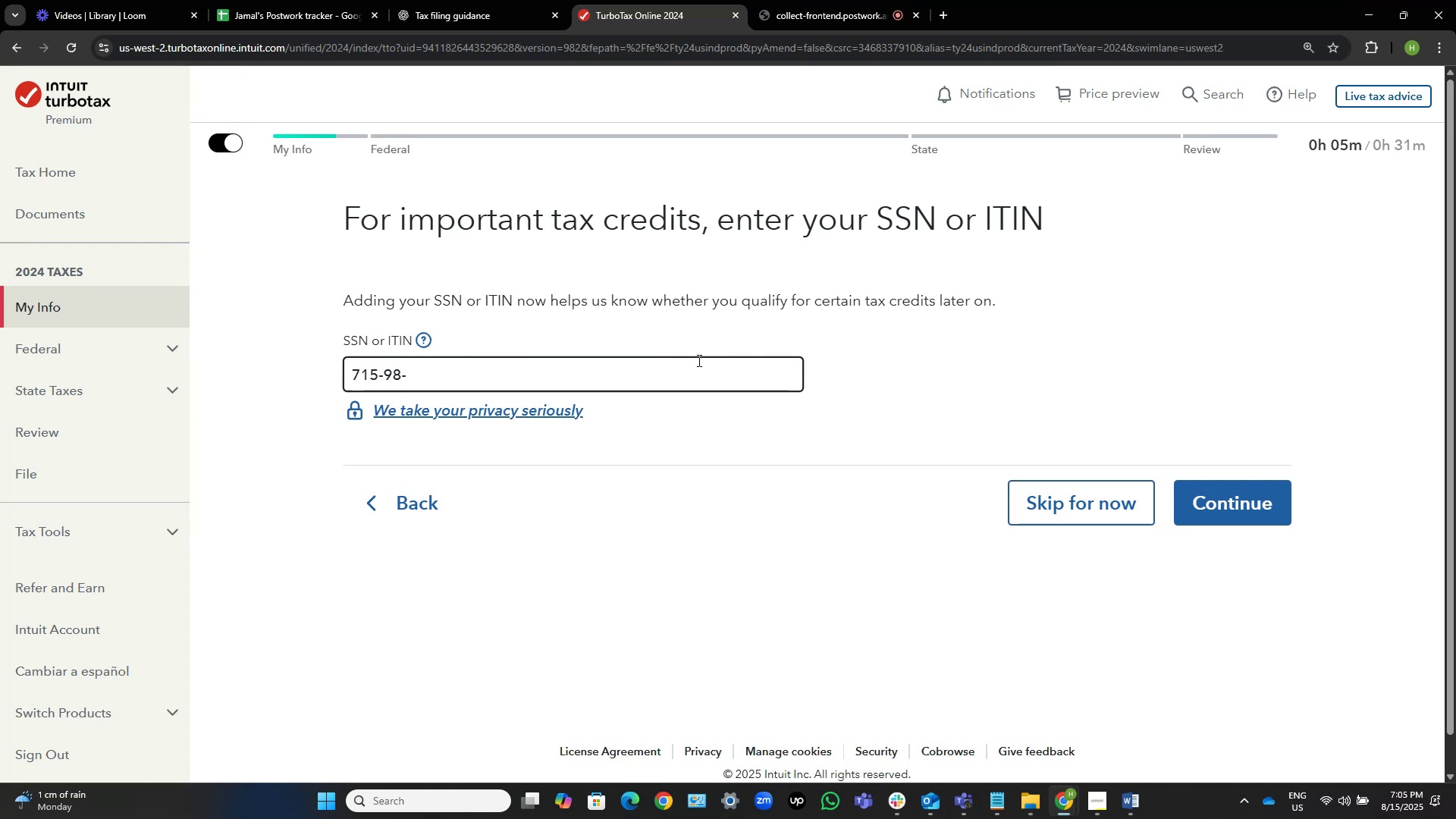 
key(Numpad9)
 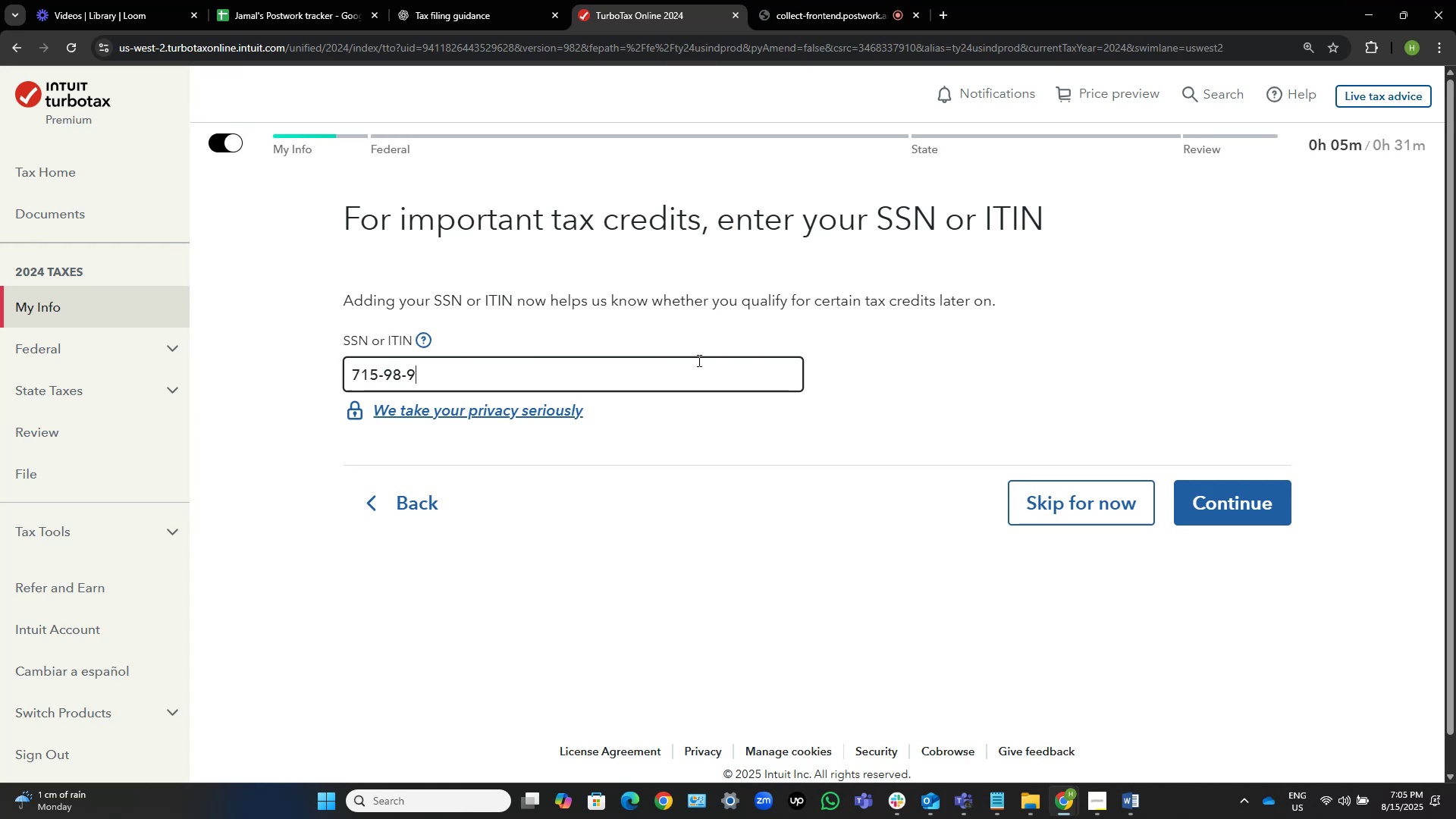 
key(Numpad6)
 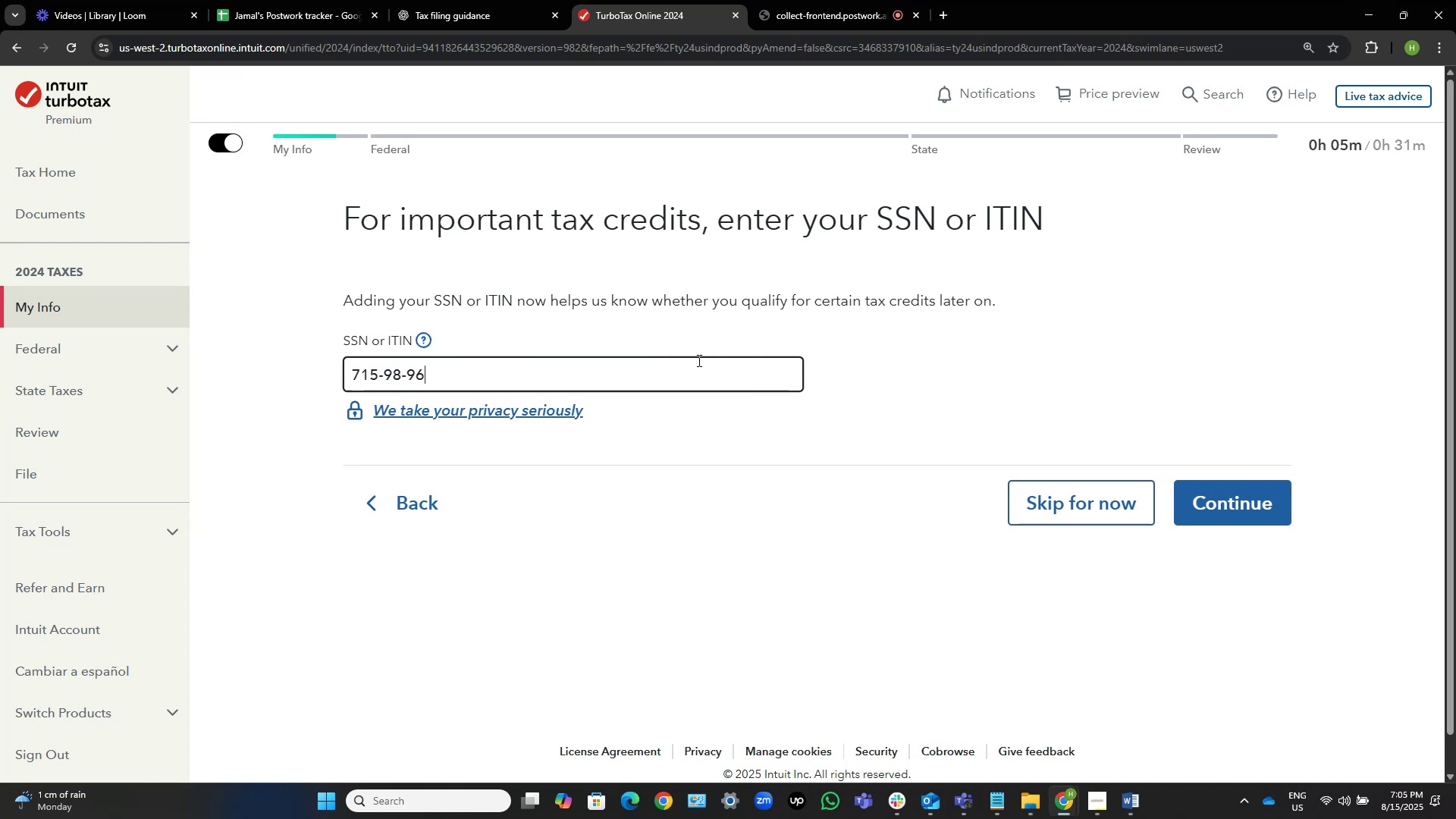 
key(Numpad5)
 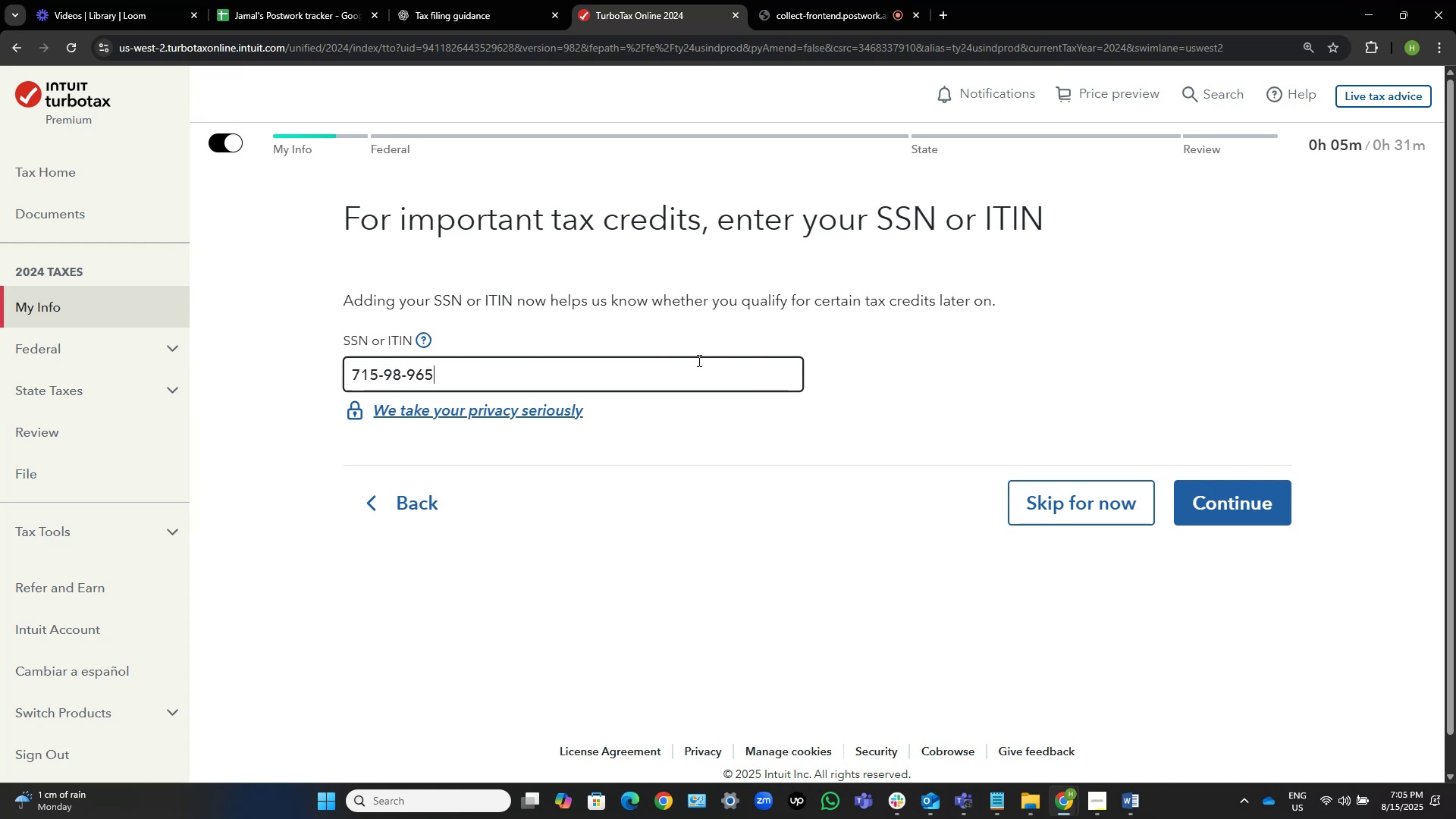 
key(Numpad8)
 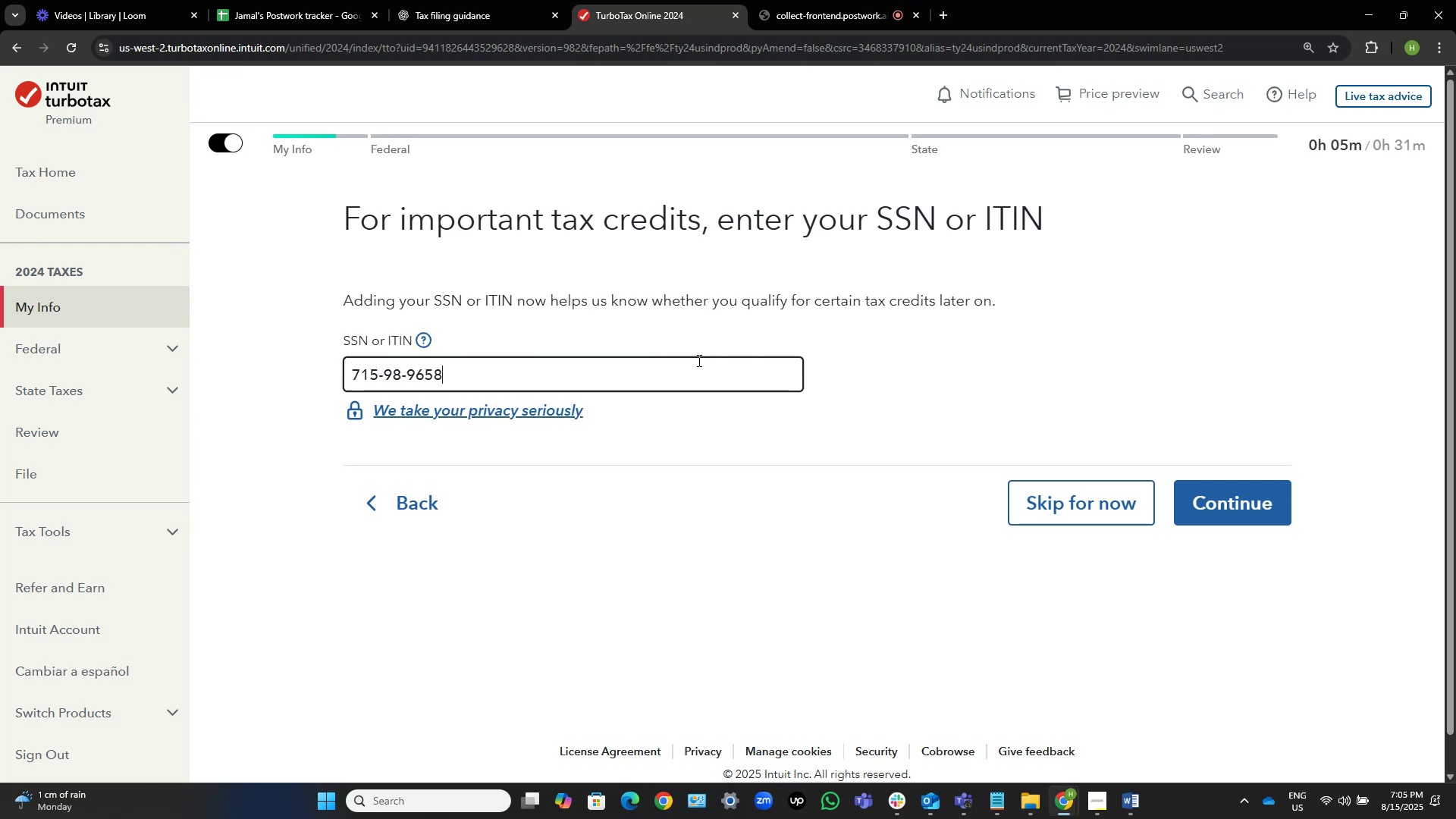 
key(Numpad7)
 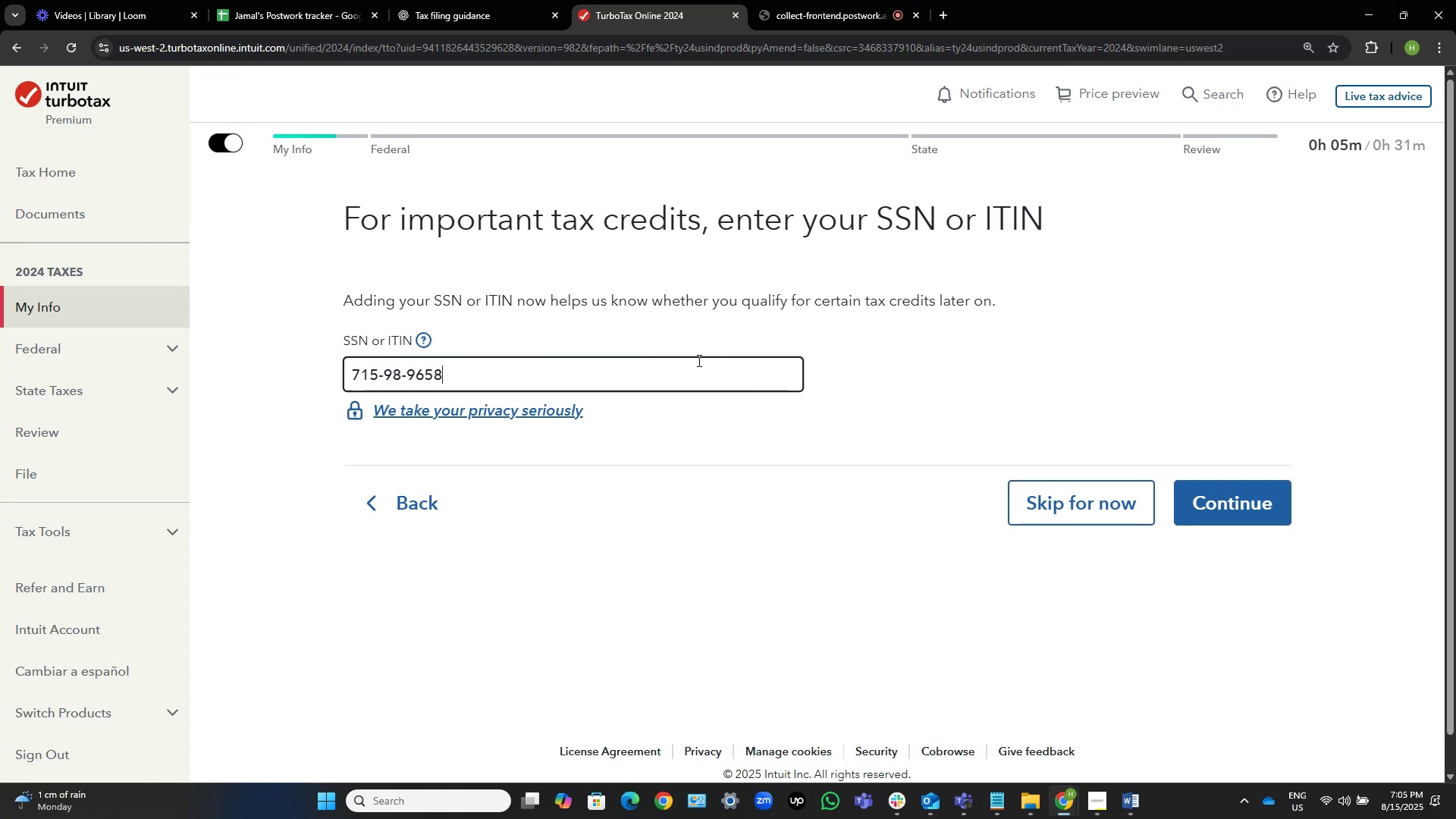 
key(Numpad9)
 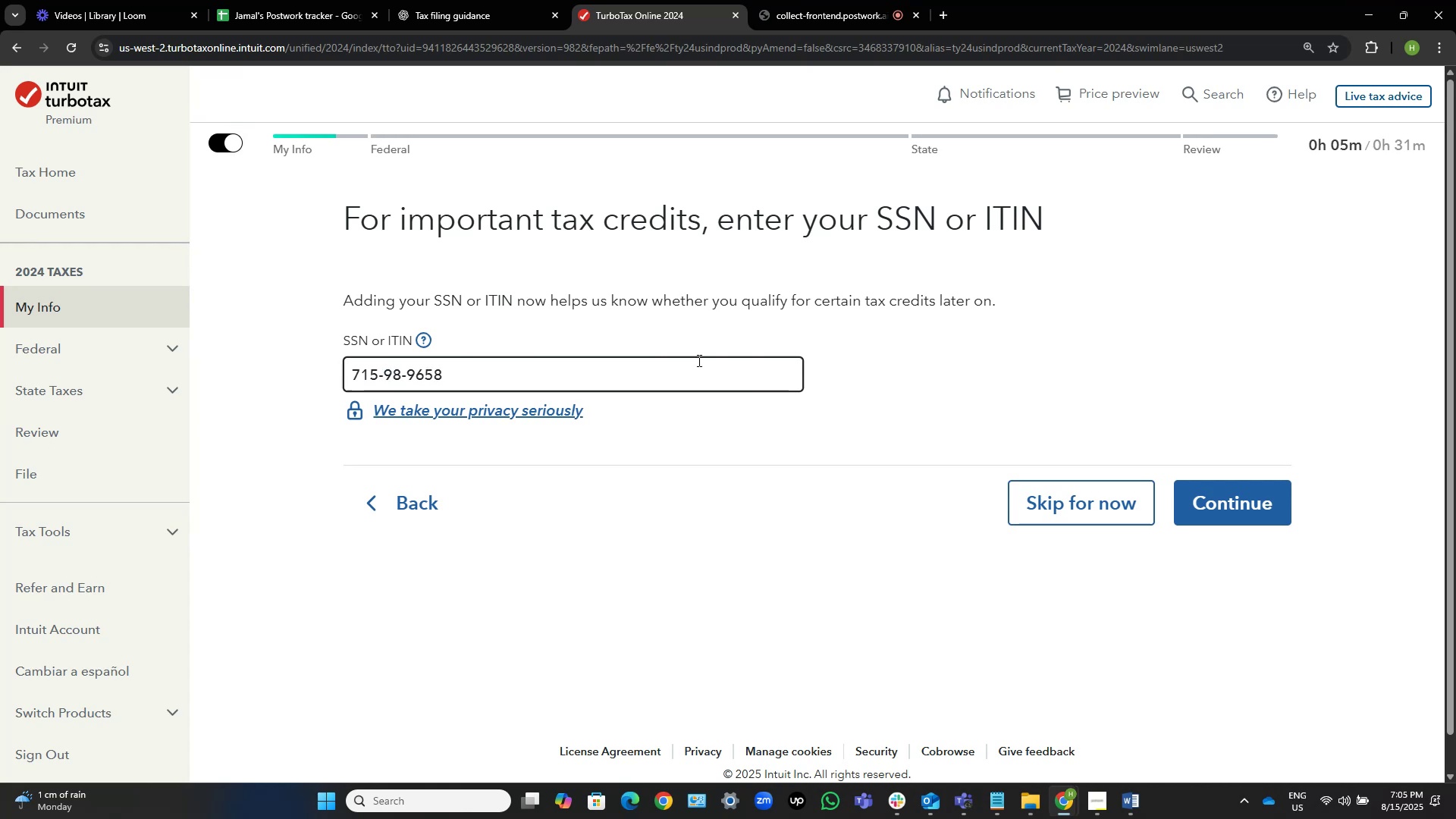 
key(Control+Shift+ArrowUp)
 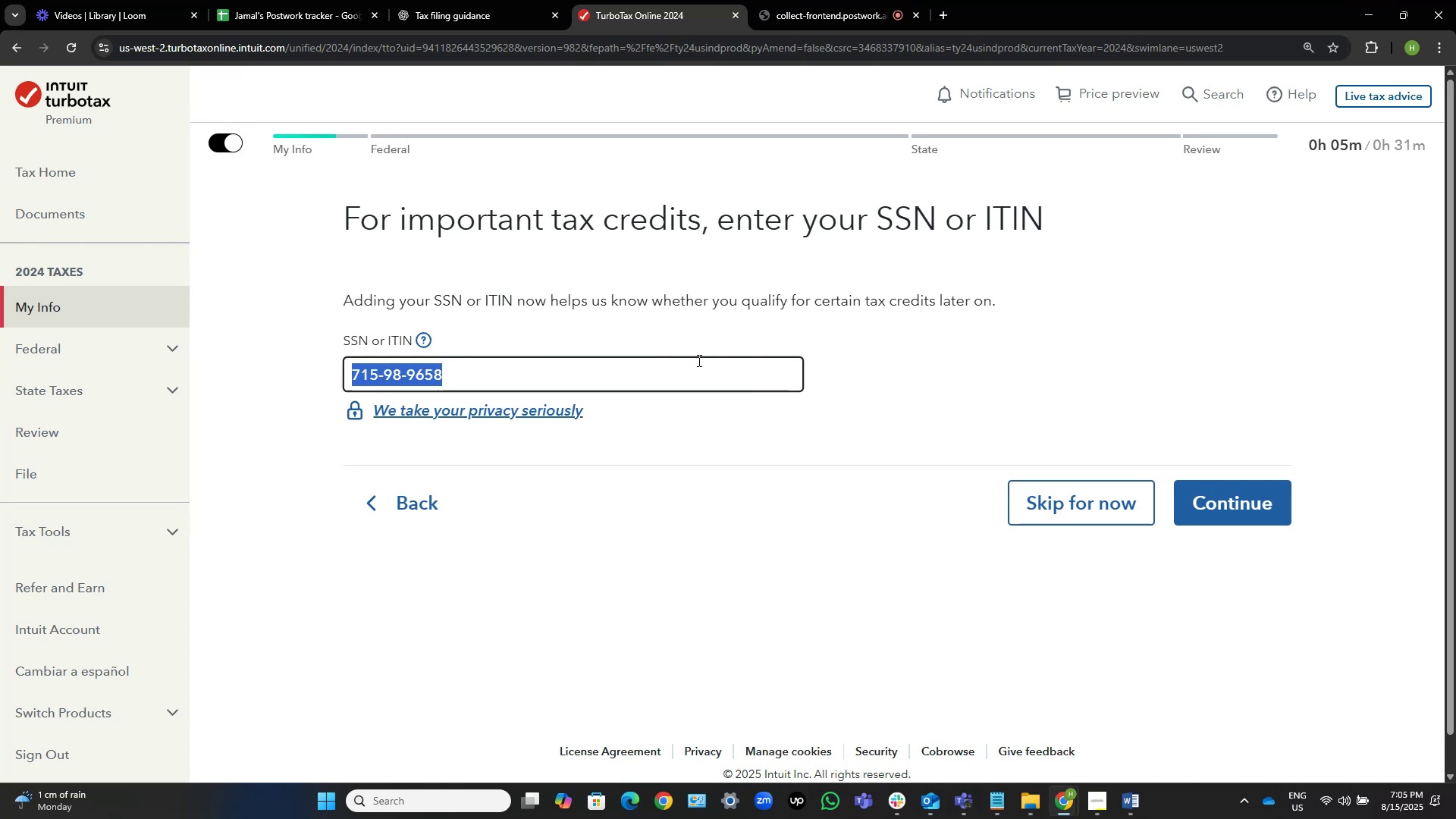 
key(Control+C)
 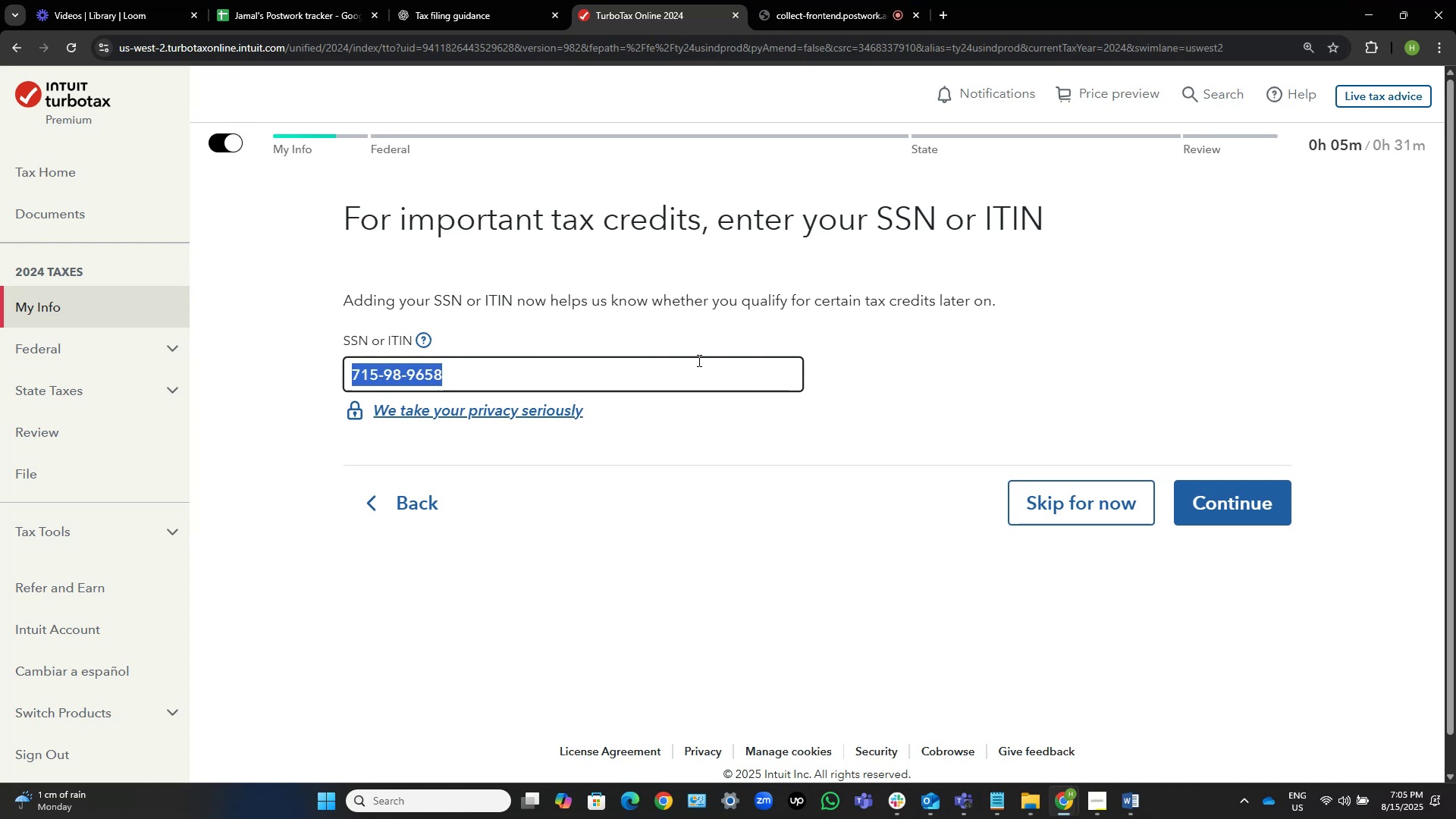 
key(Control+C)
 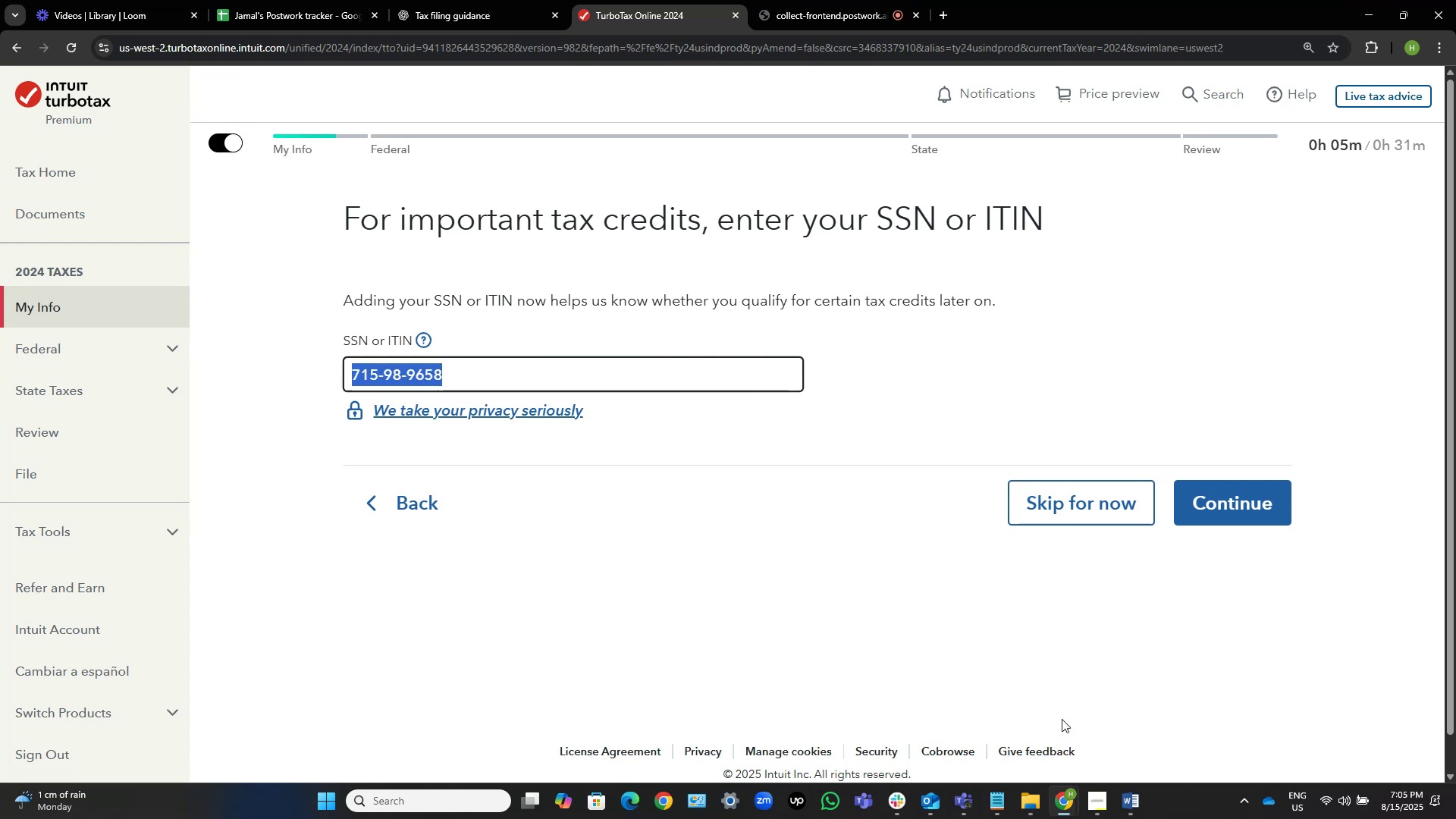 
key(Alt+Tab)
 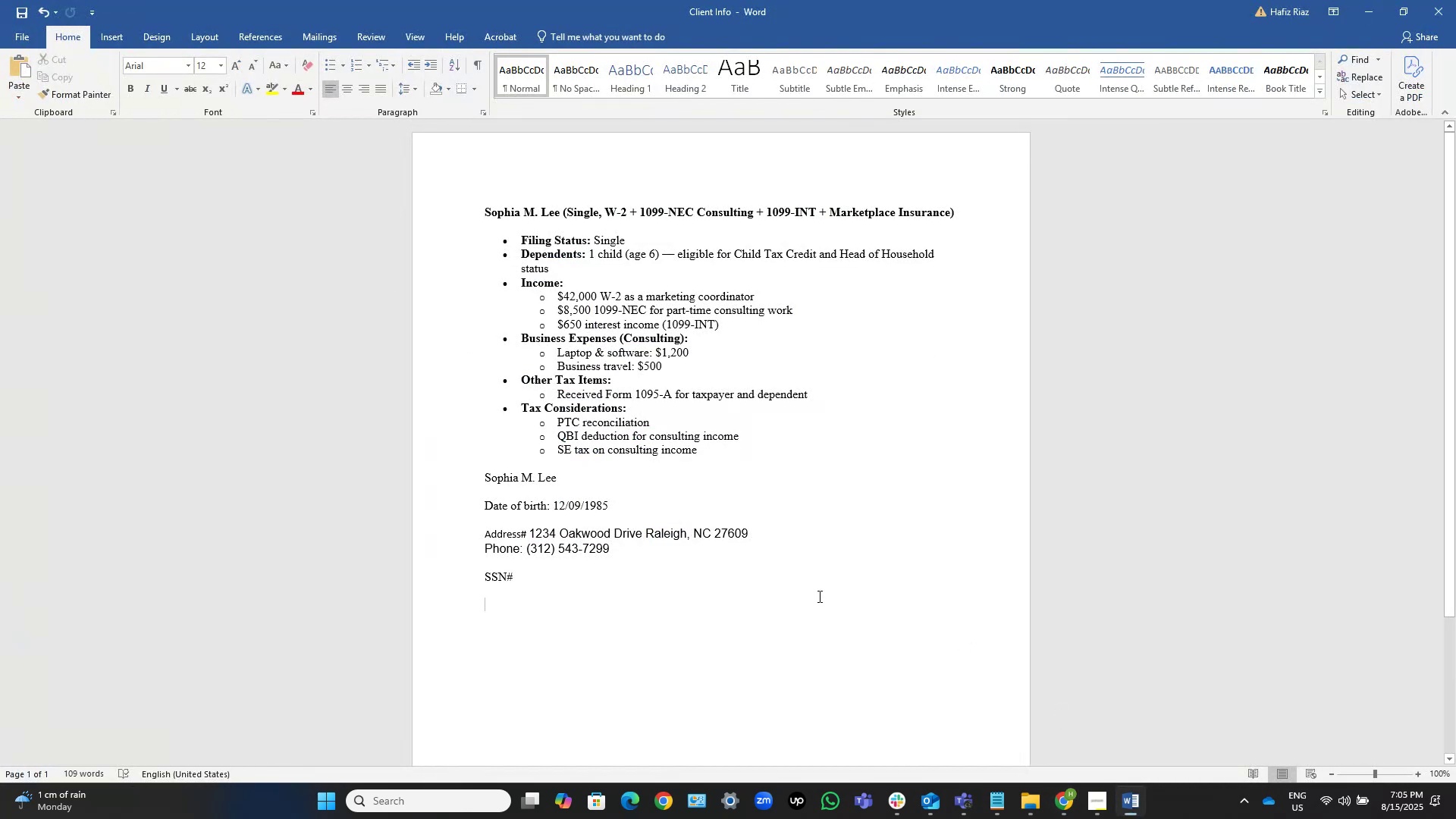 
key(ArrowLeft)
 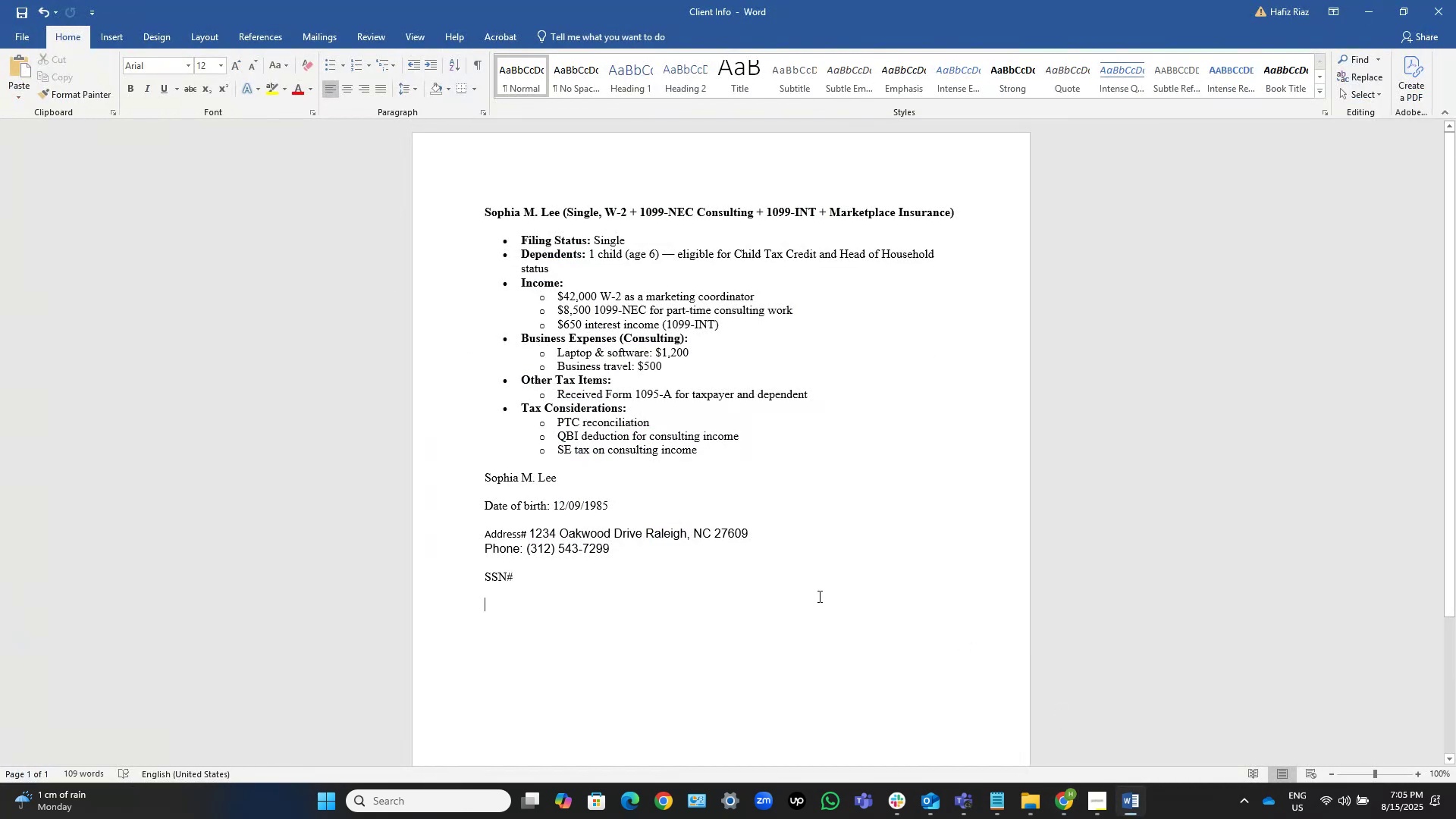 
key(Control+ControlLeft)
 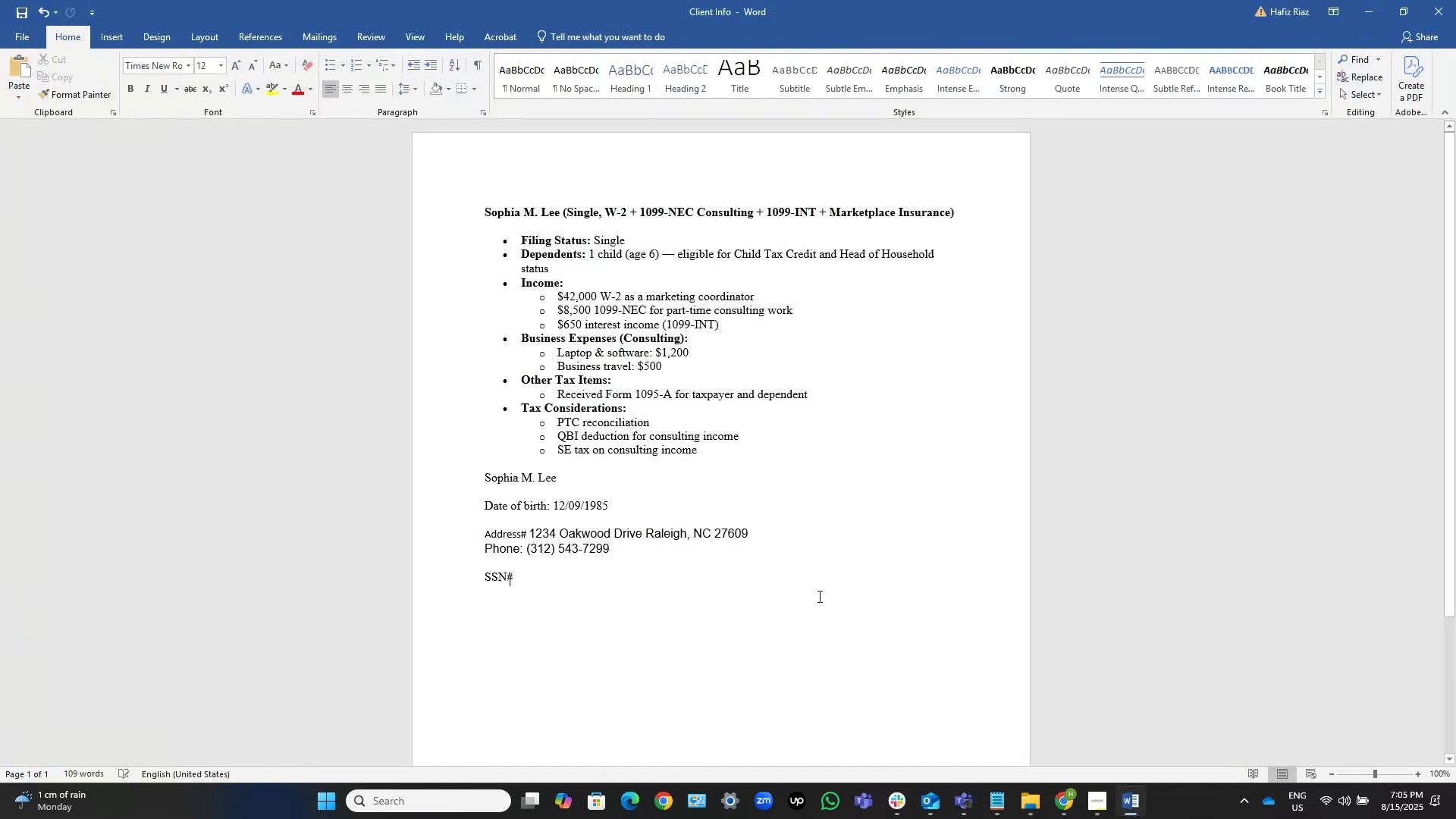 
key(Control+V)
 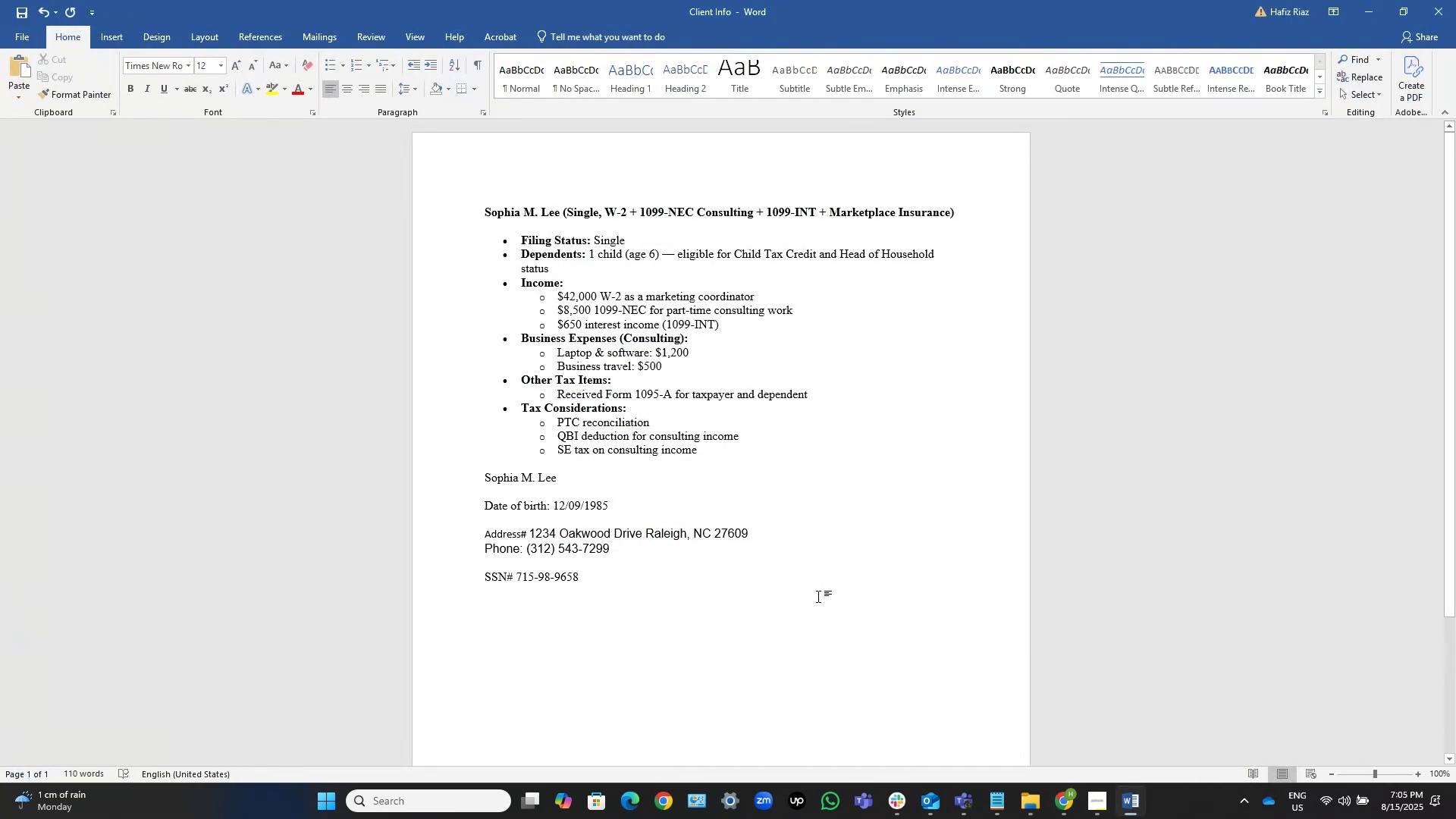 
key(Control+S)
 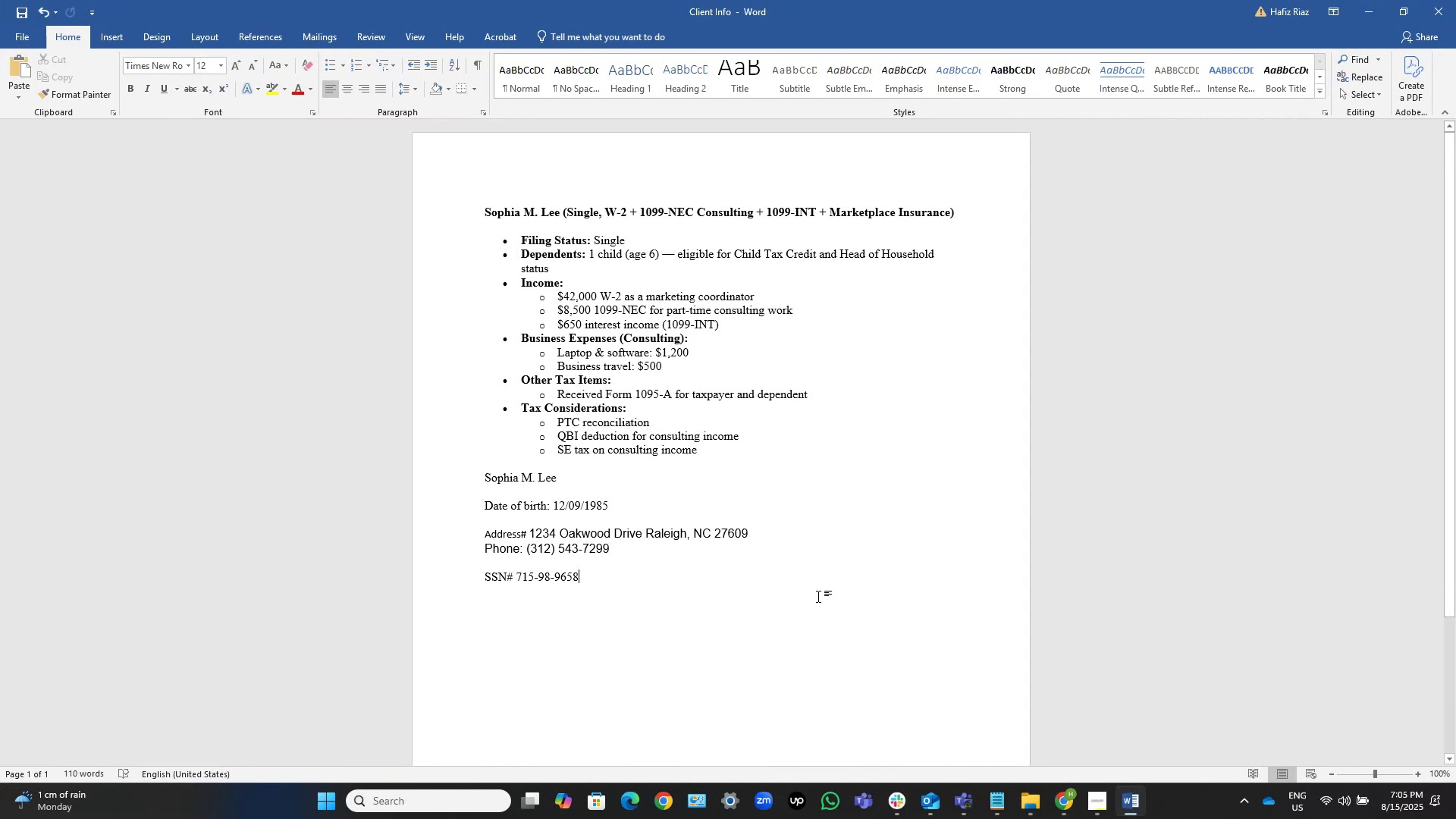 
key(Alt+Tab)
 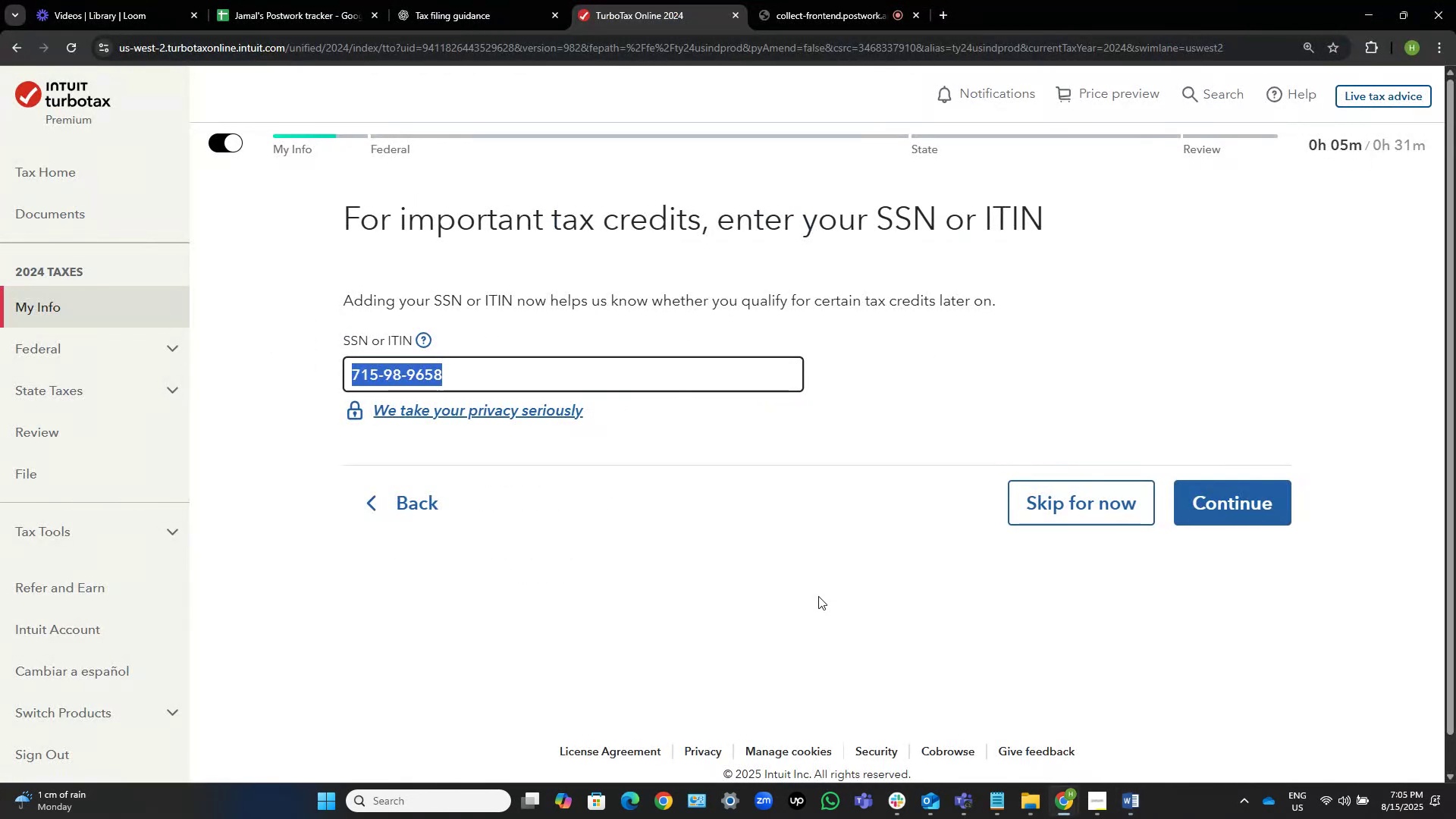 
key(Alt+Tab)
 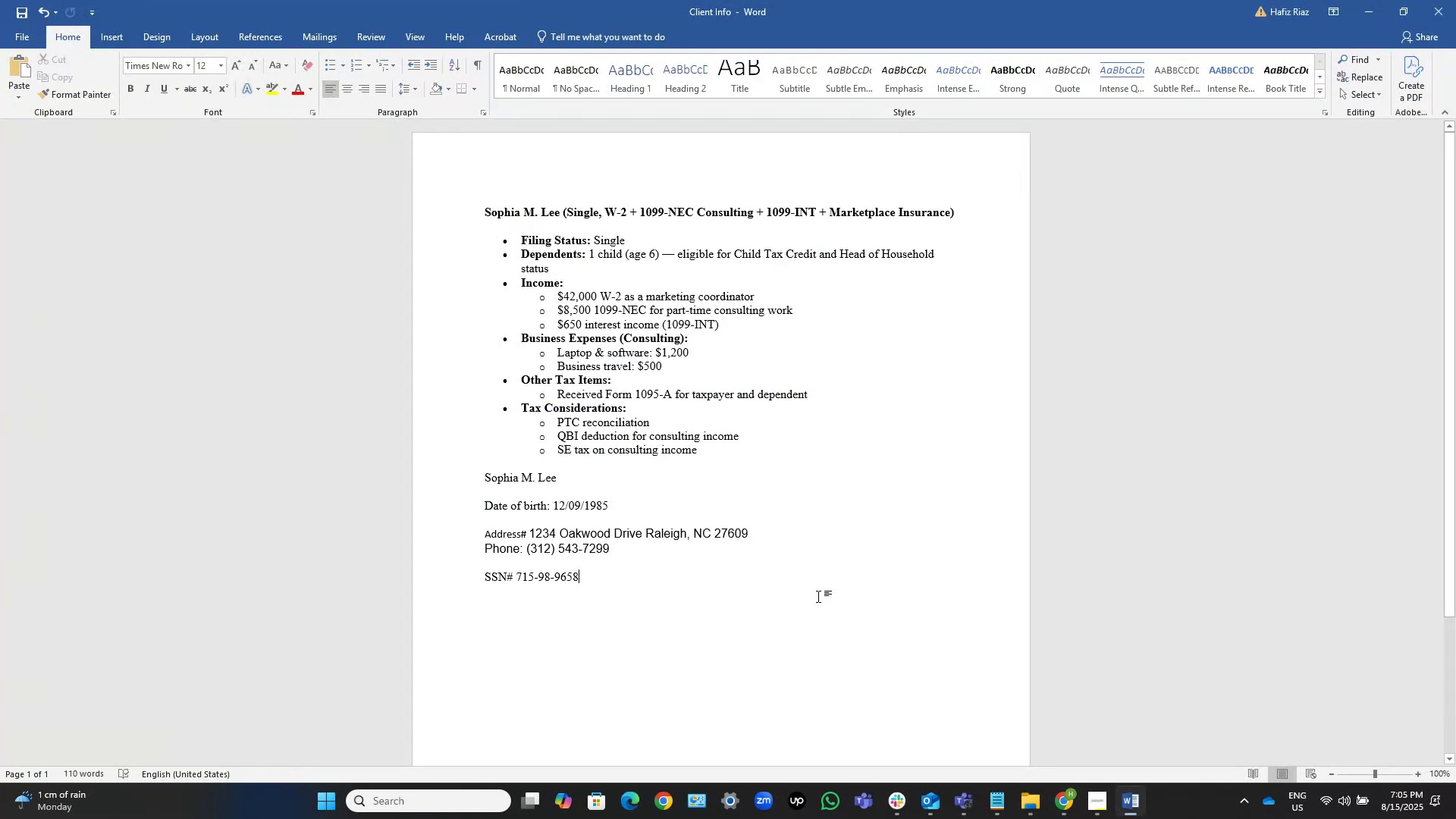 
key(Alt+Tab)
 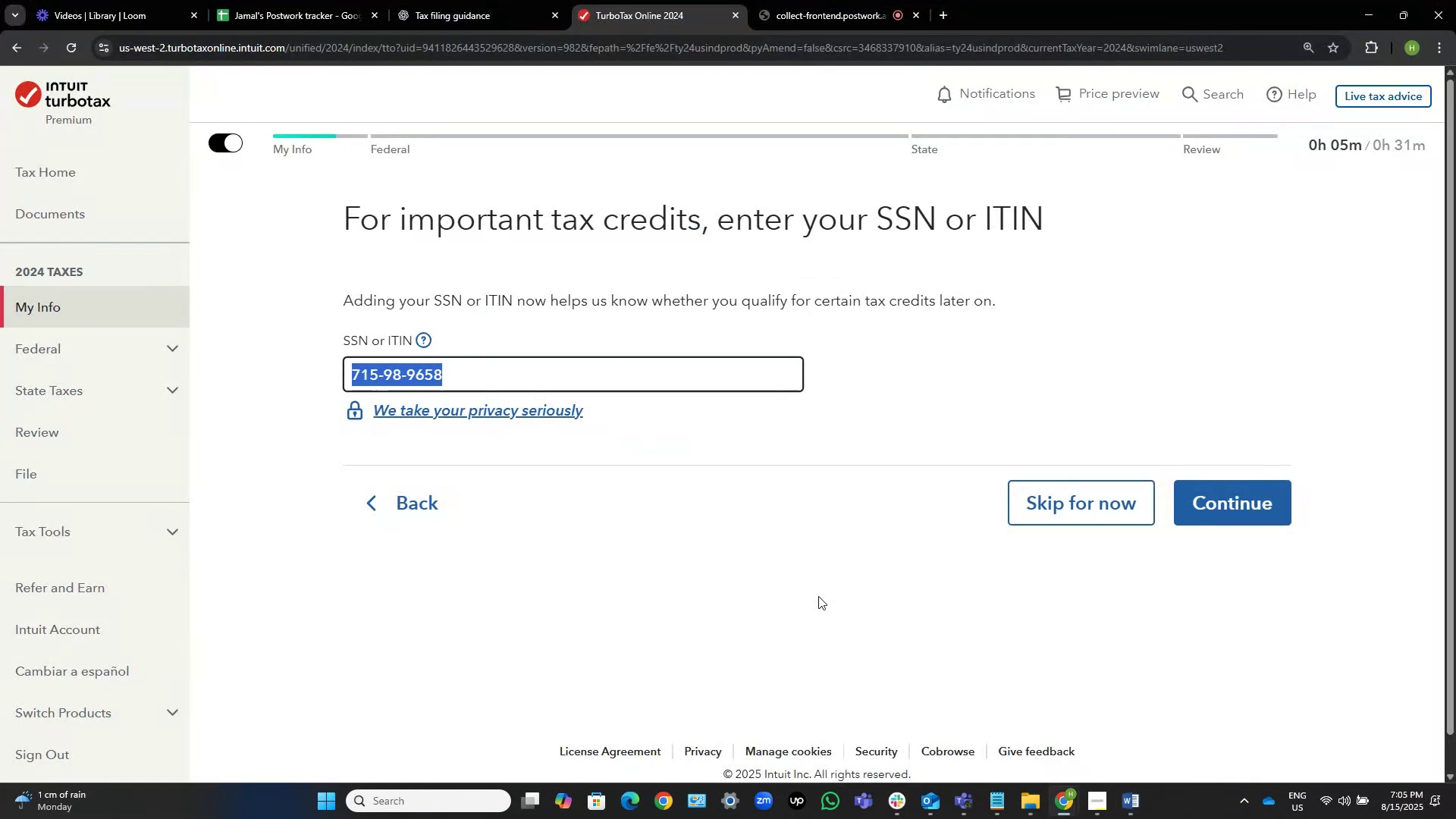 
hold_key(key=AltLeft, duration=0.31)
 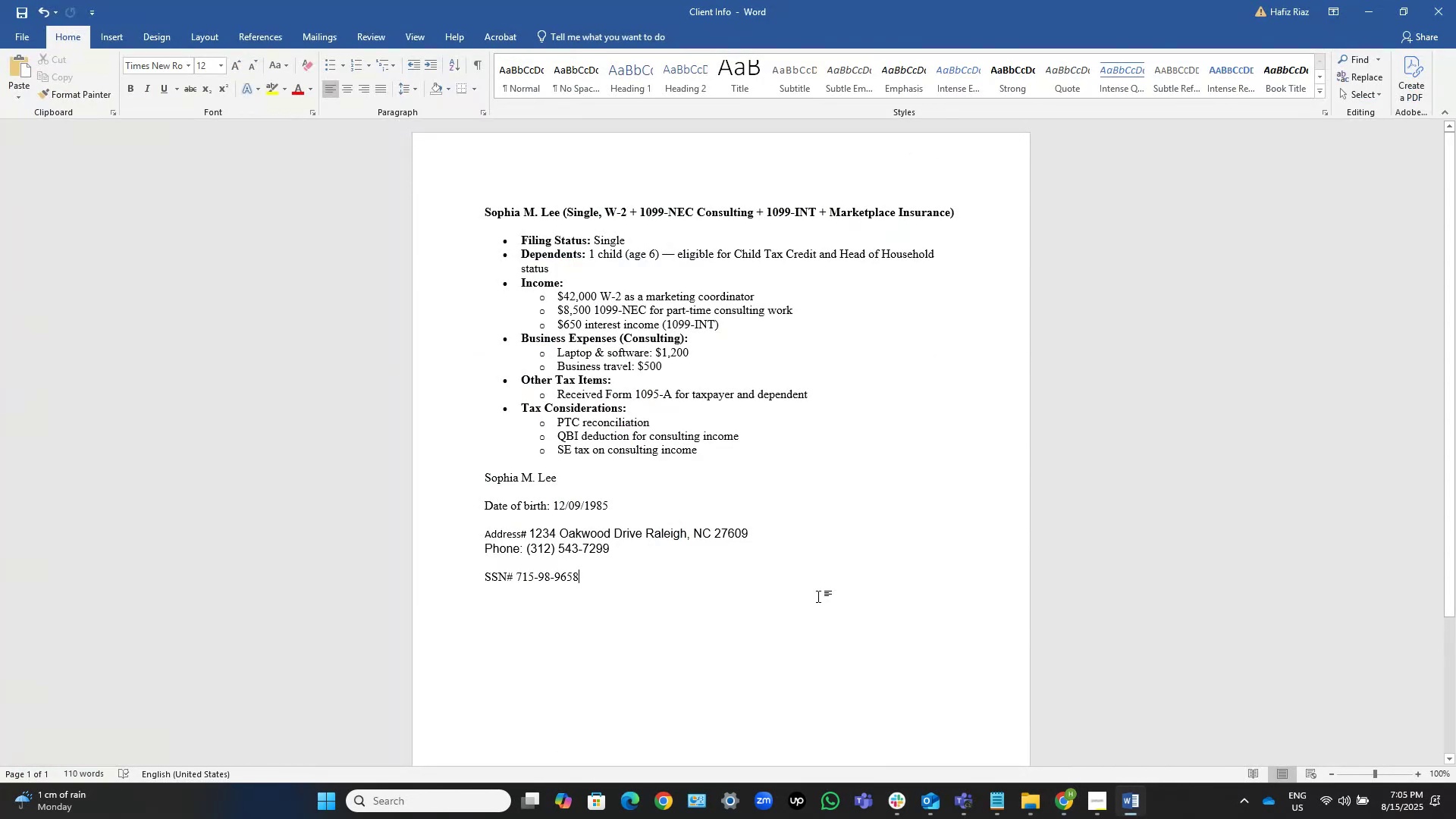 
hold_key(key=Tab, duration=0.31)
 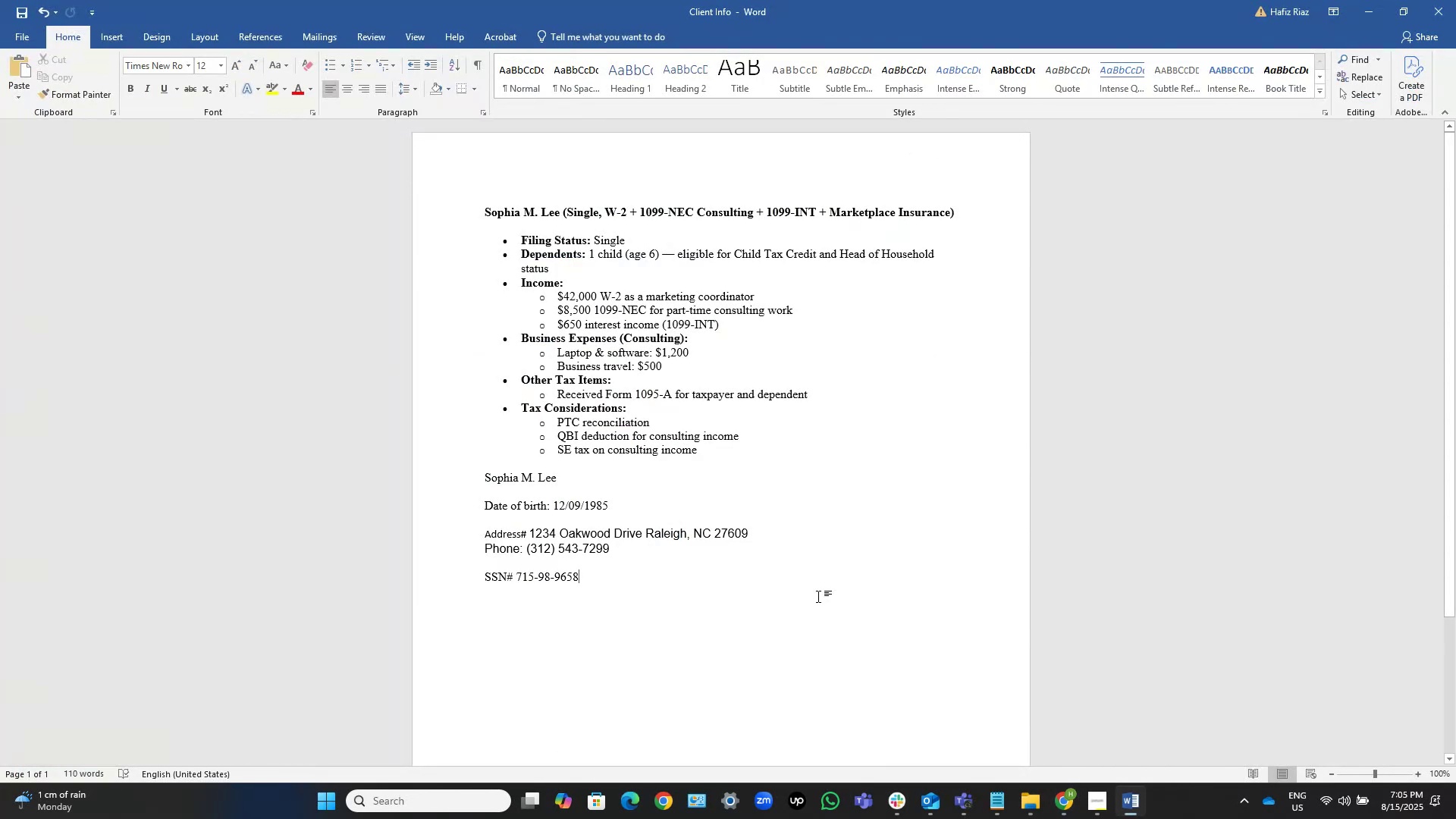 
key(Alt+Tab)
 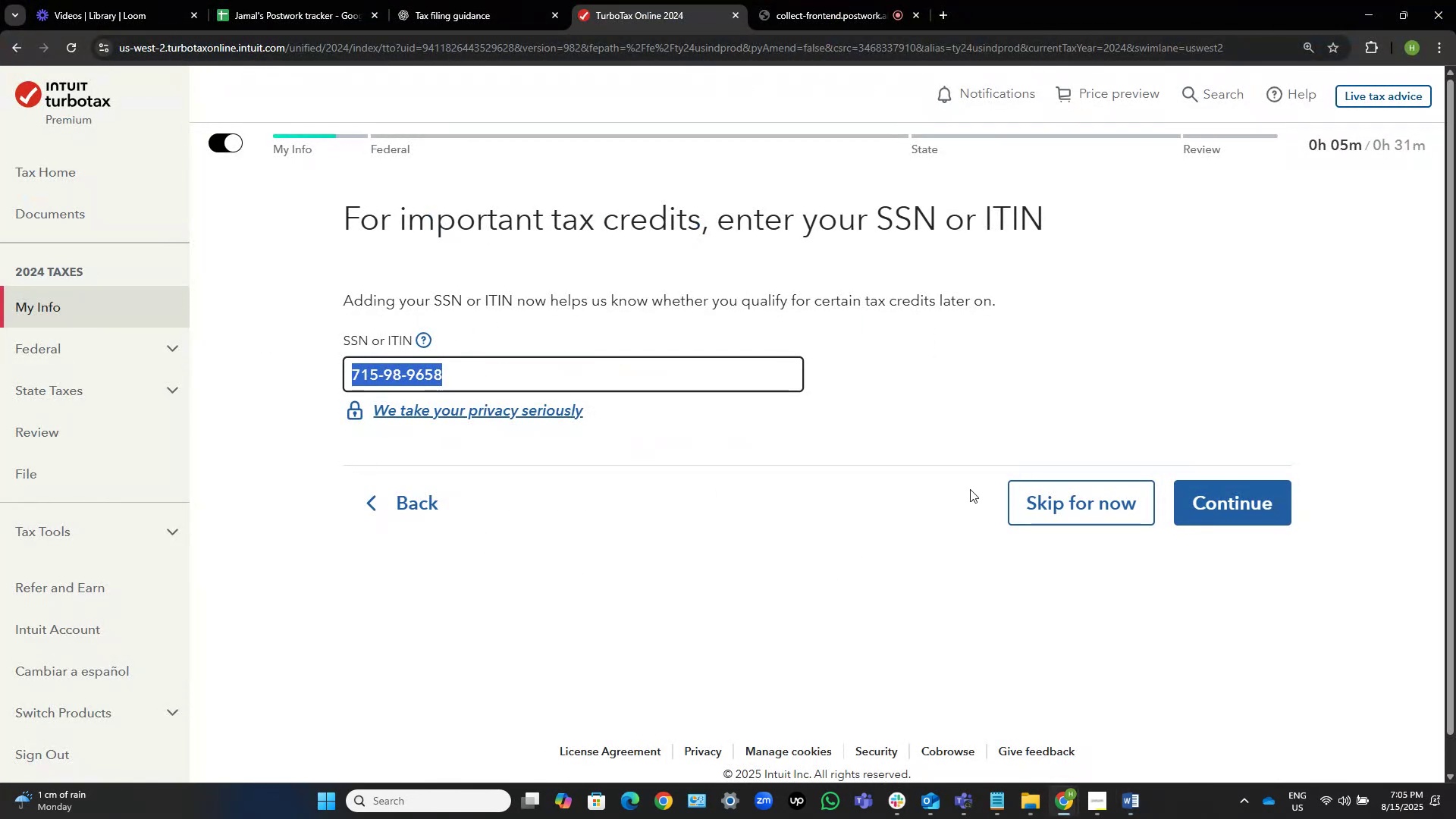 
left_click([1015, 404])
 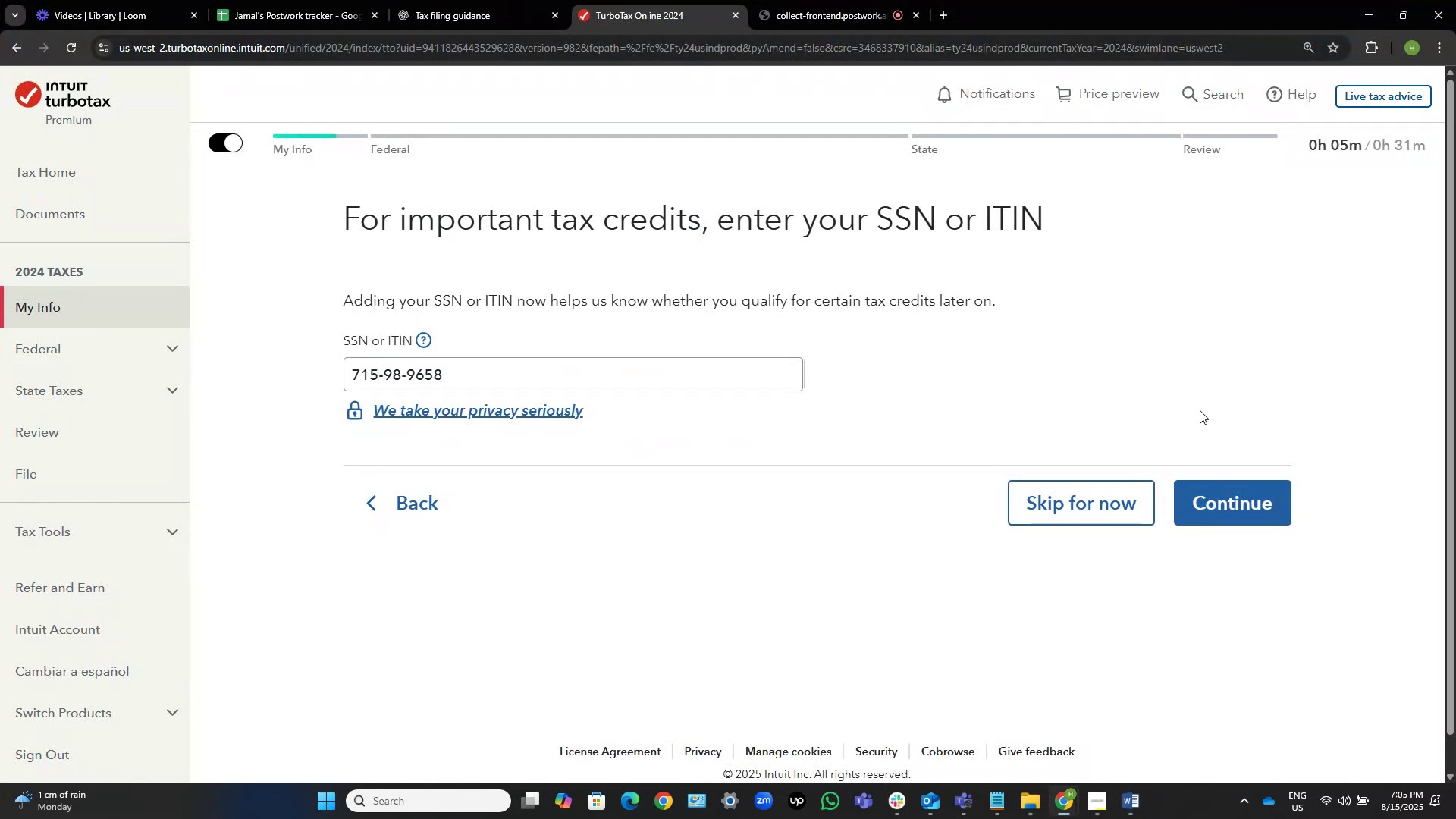 
left_click([1203, 403])
 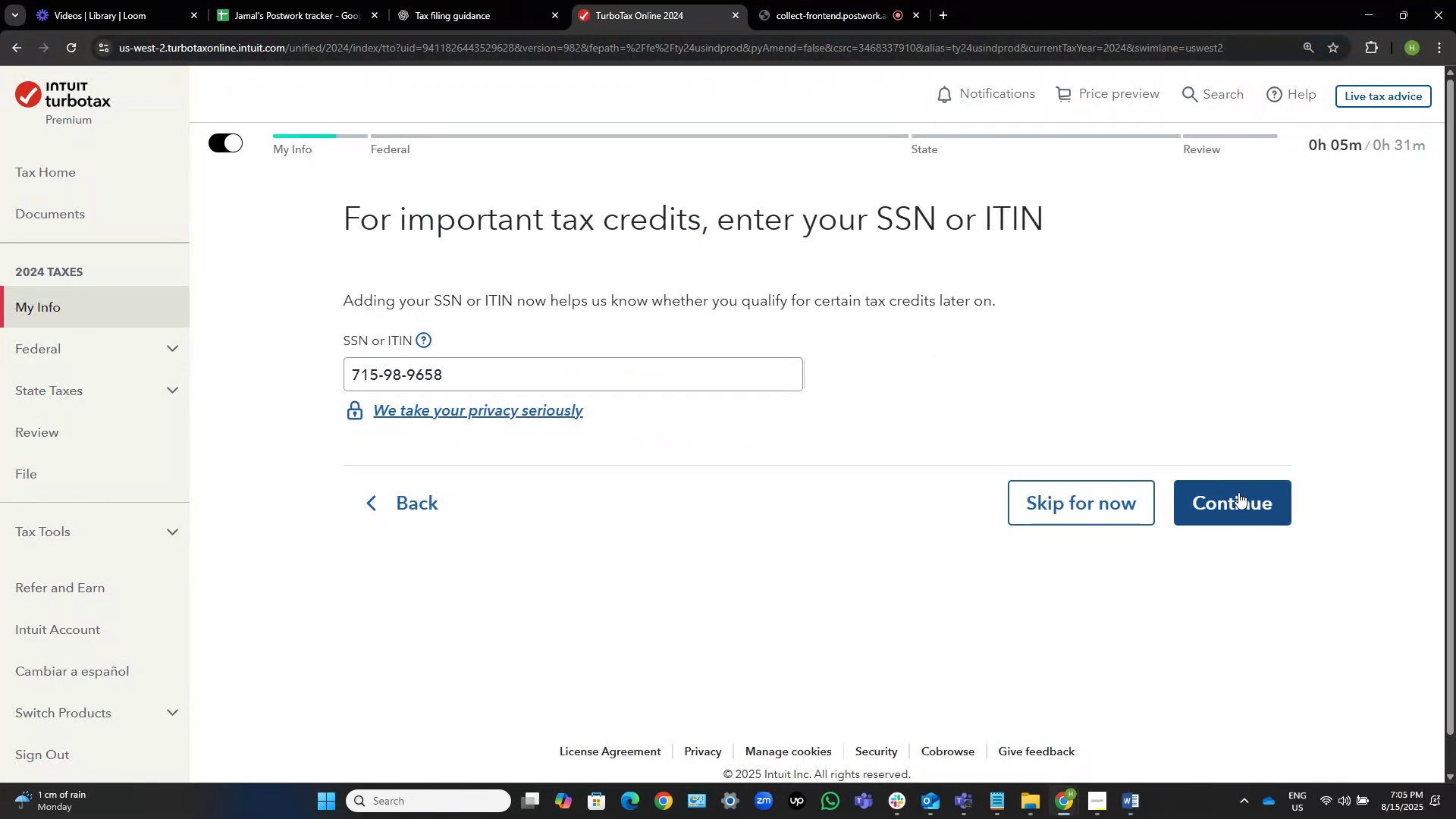 
left_click([1238, 492])
 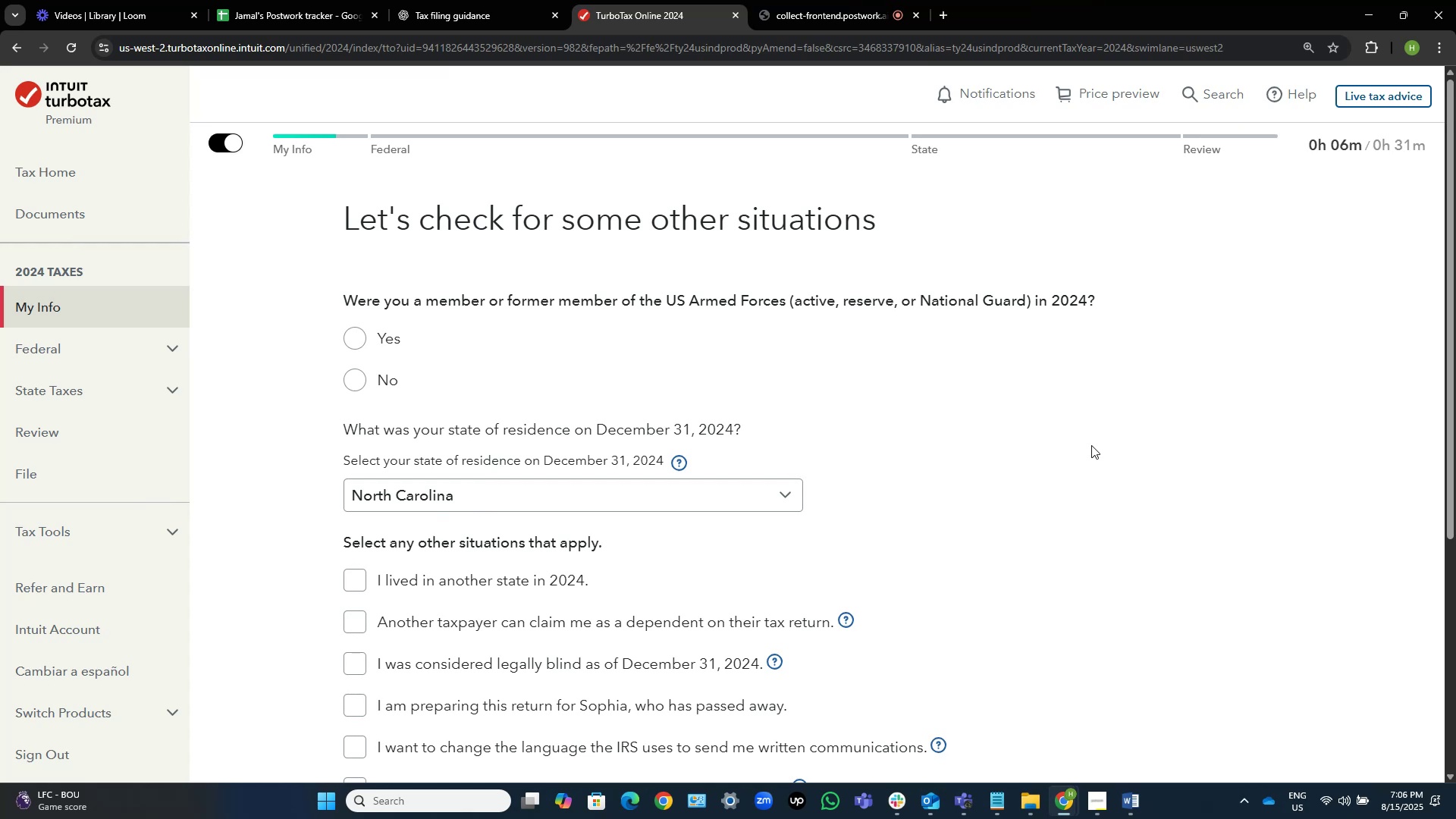 
wait(49.15)
 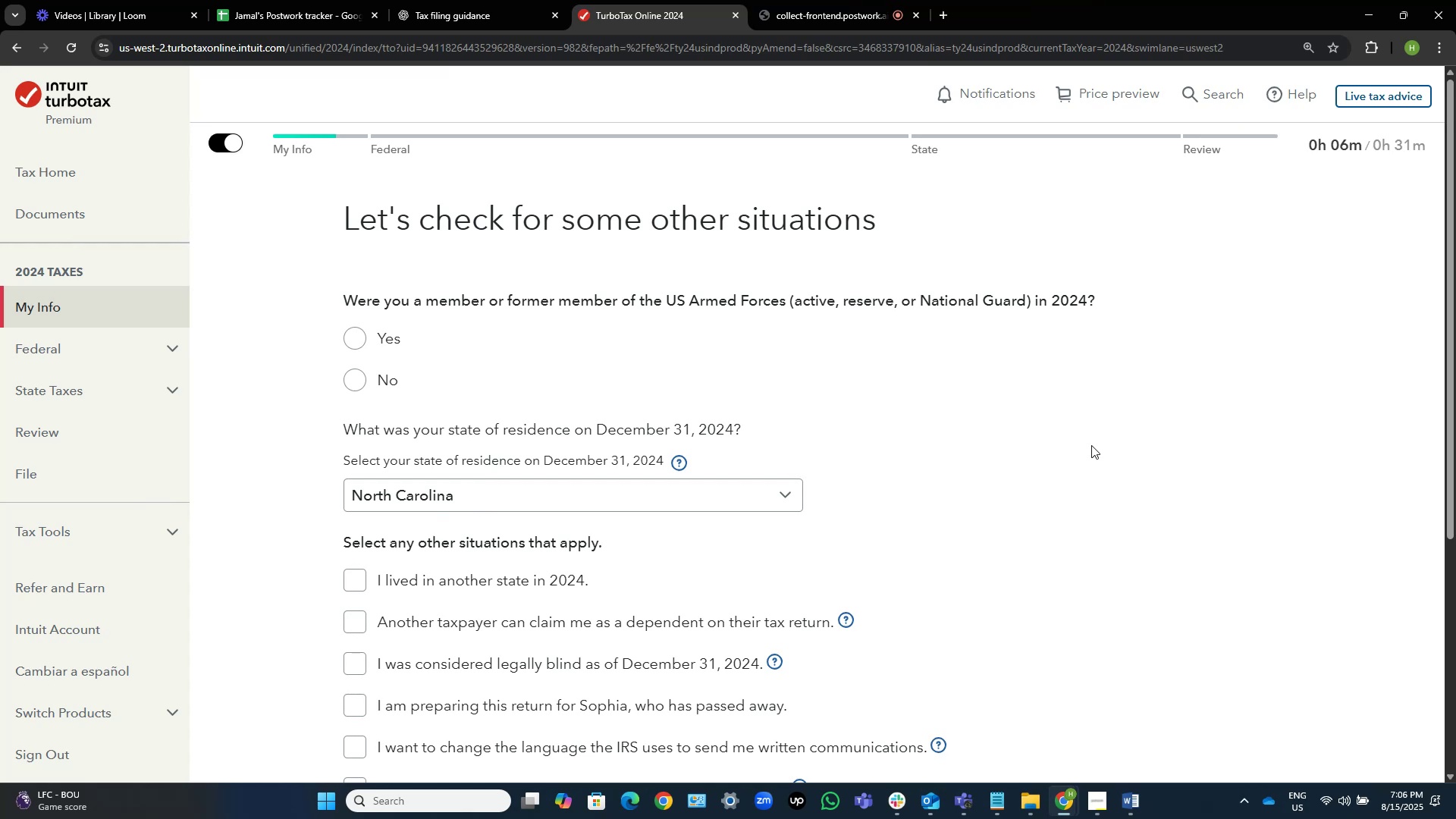 
scroll: coordinate [1091, 445], scroll_direction: down, amount: 3.0
 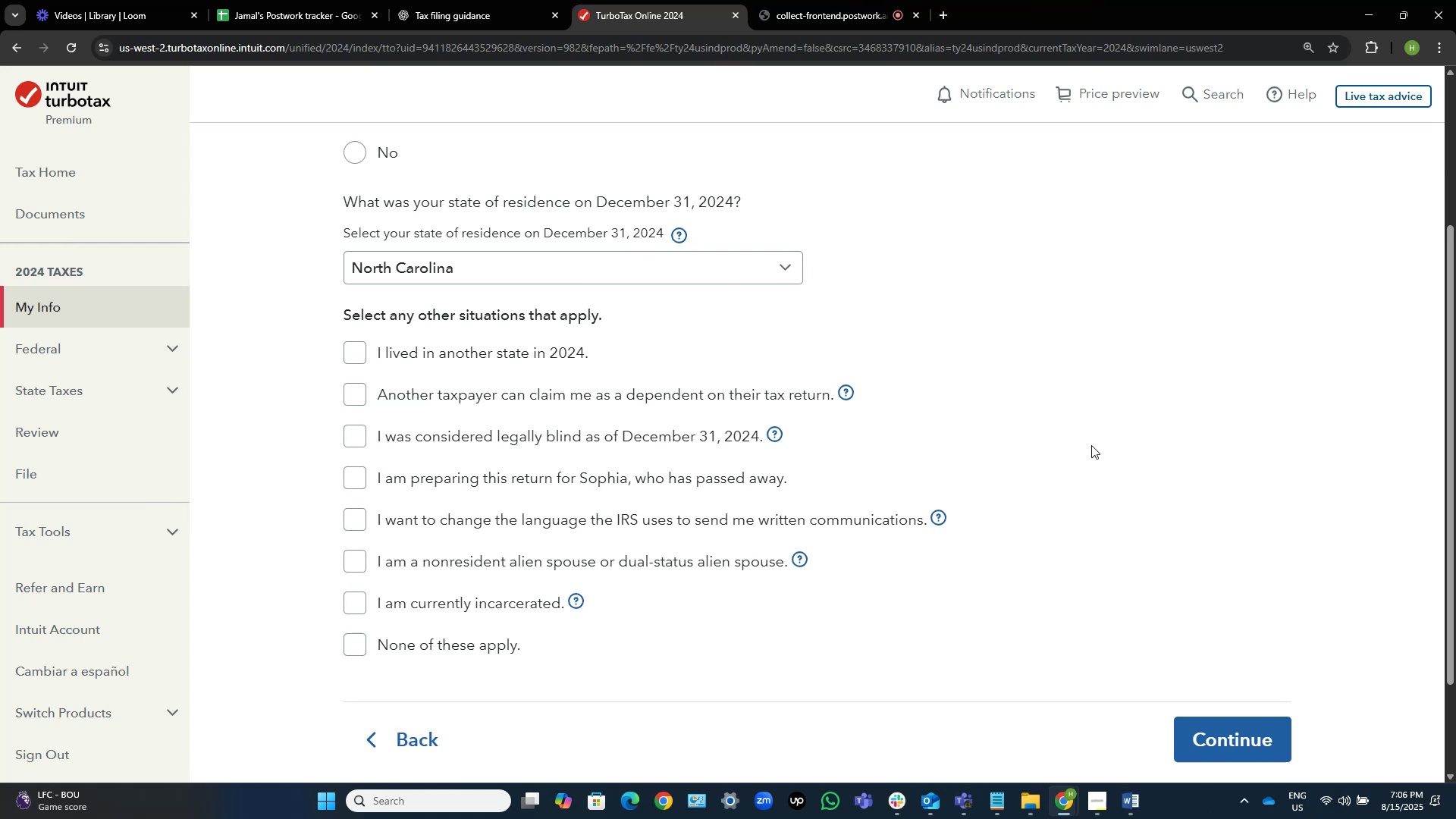 
scroll: coordinate [1091, 445], scroll_direction: up, amount: 5.0
 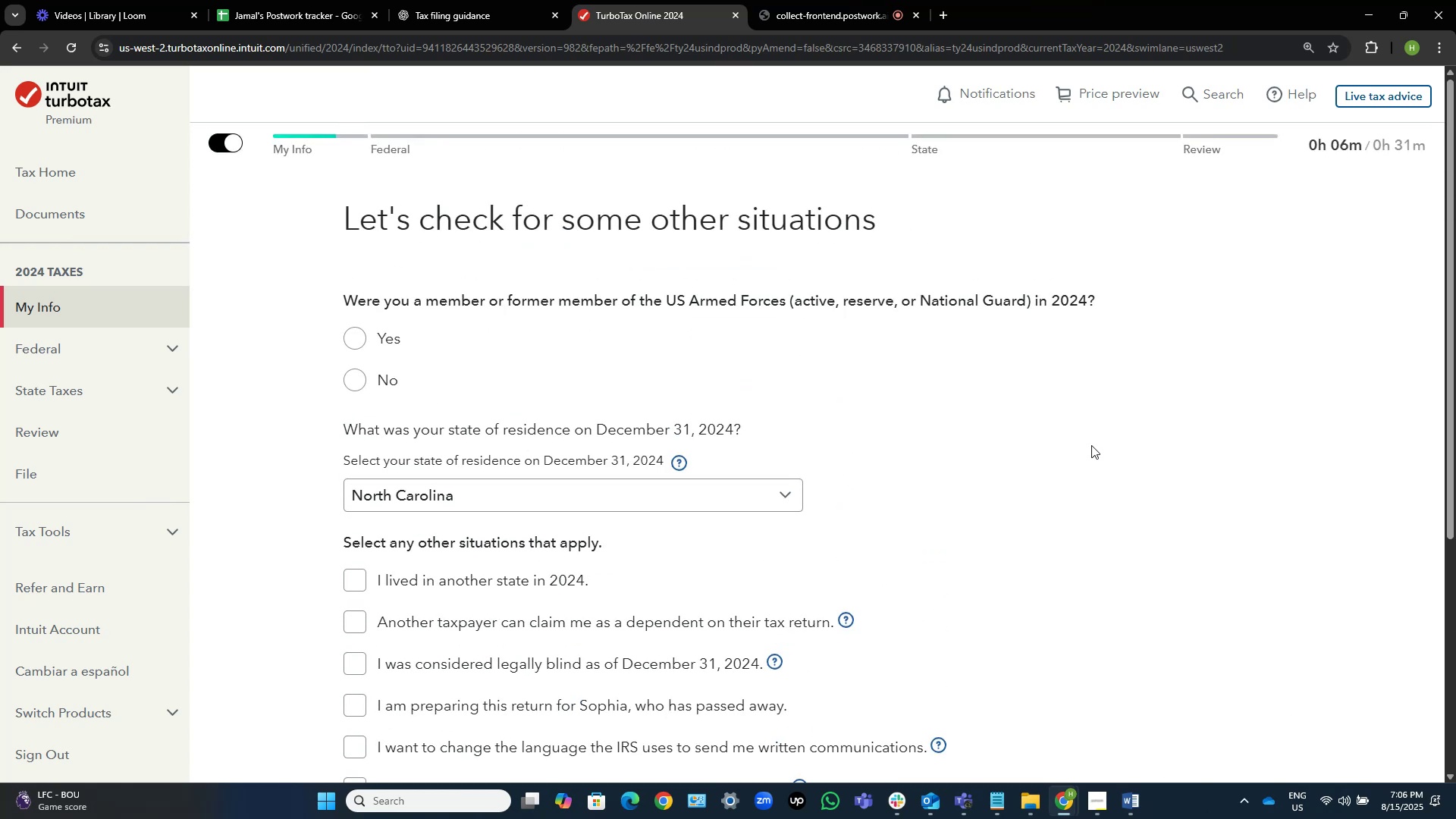 
wait(11.14)
 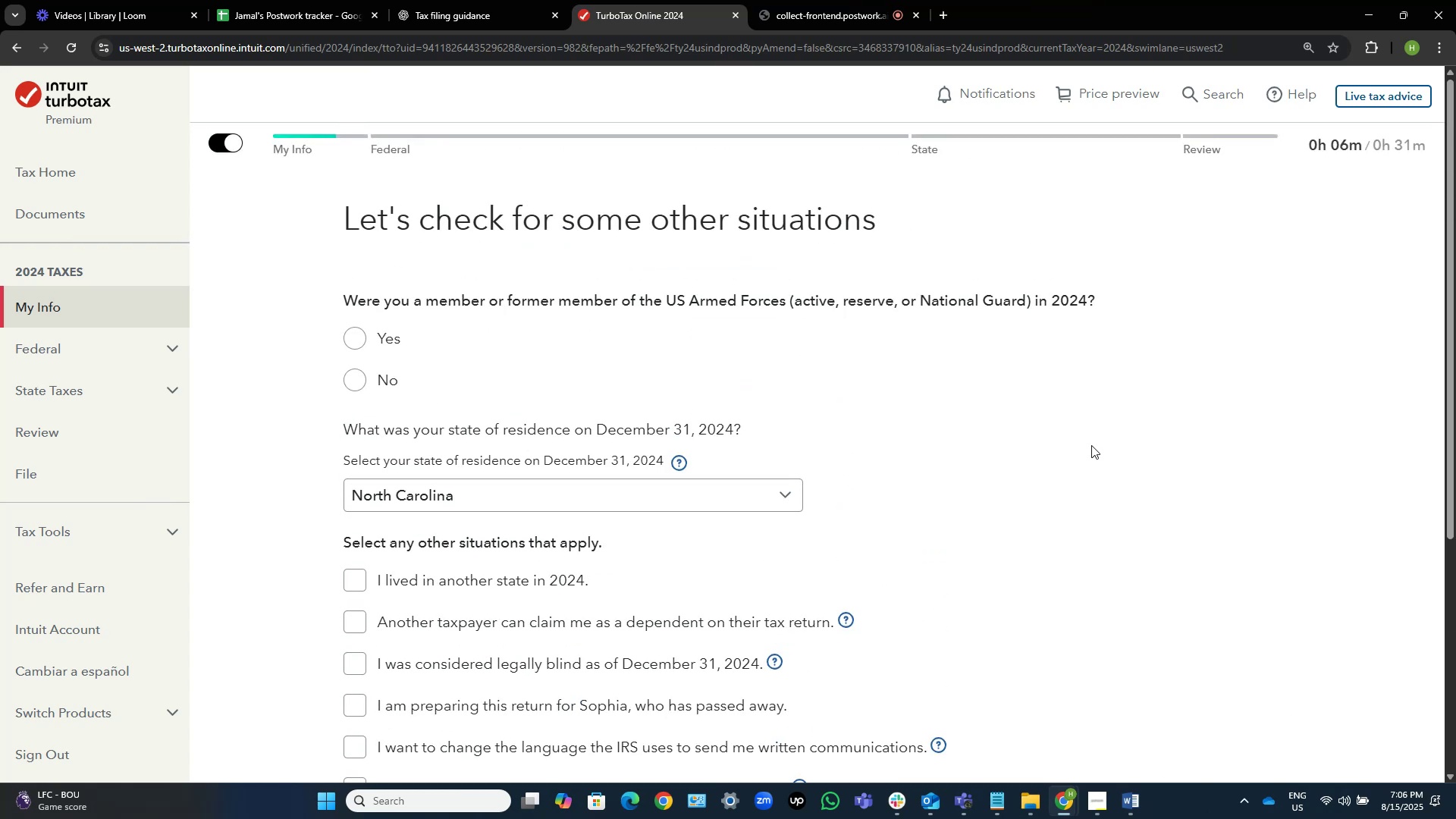 
scroll: coordinate [942, 369], scroll_direction: down, amount: 4.0
 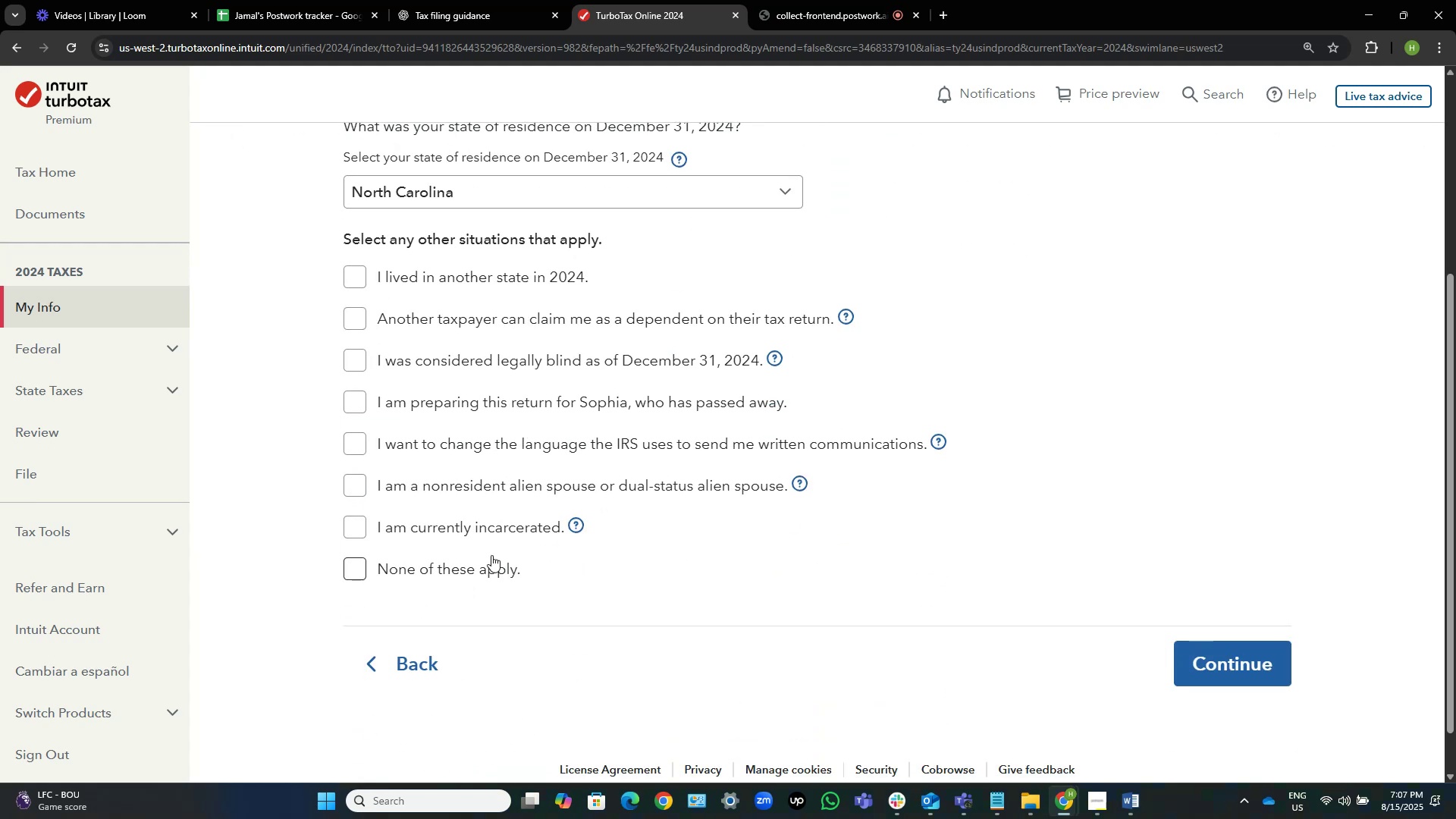 
left_click([460, 579])
 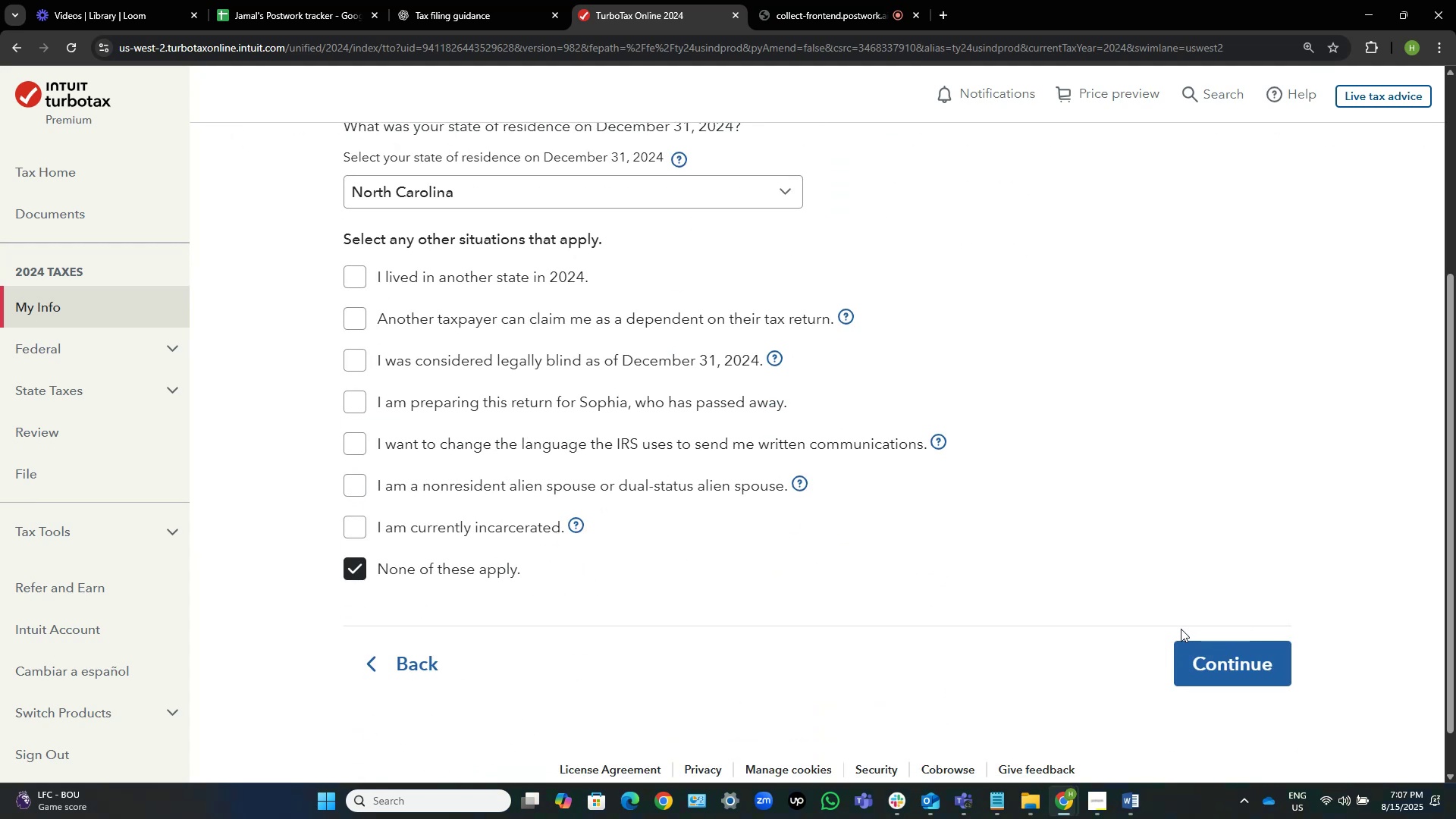 
left_click([1244, 668])
 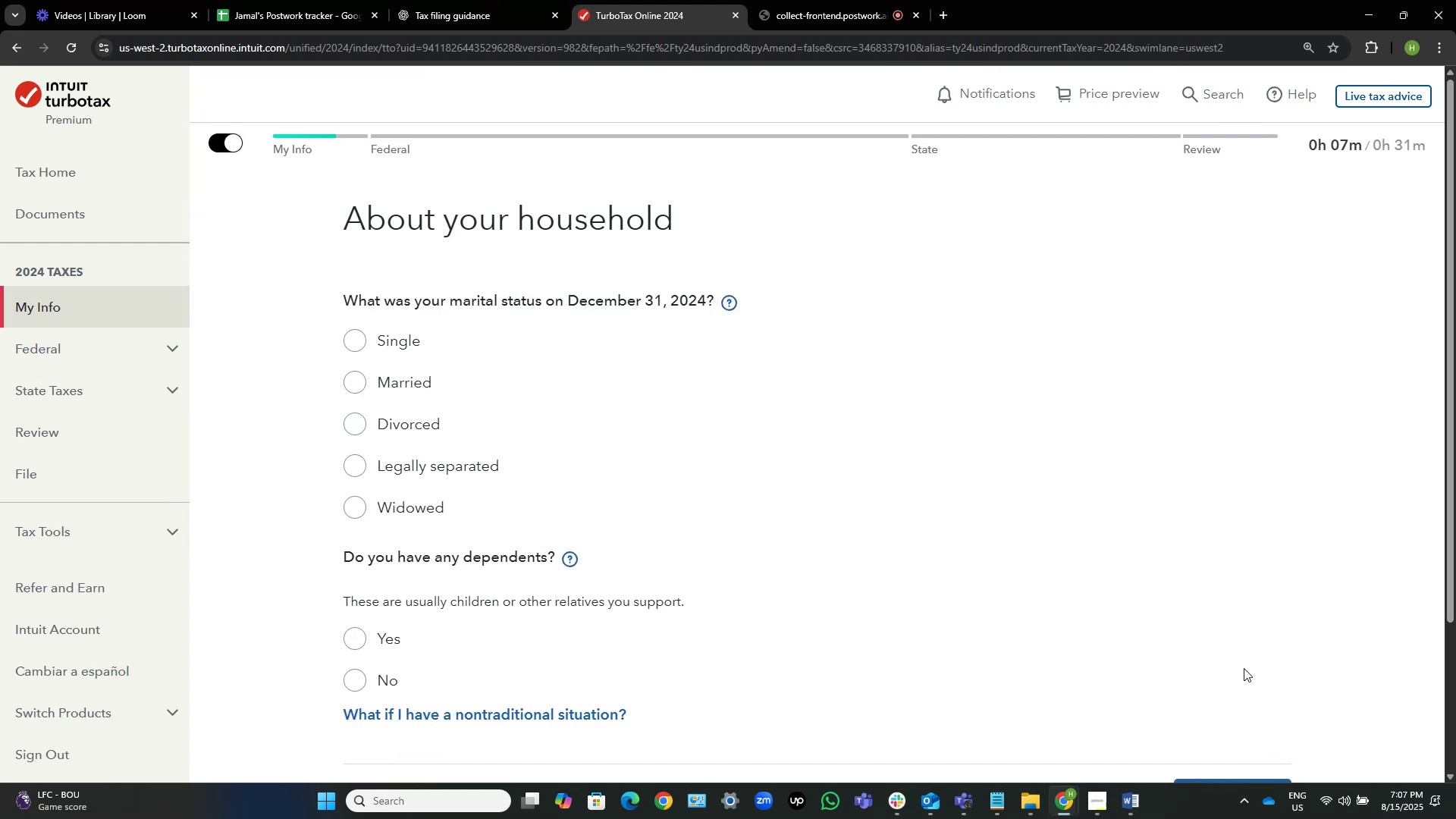 
wait(11.18)
 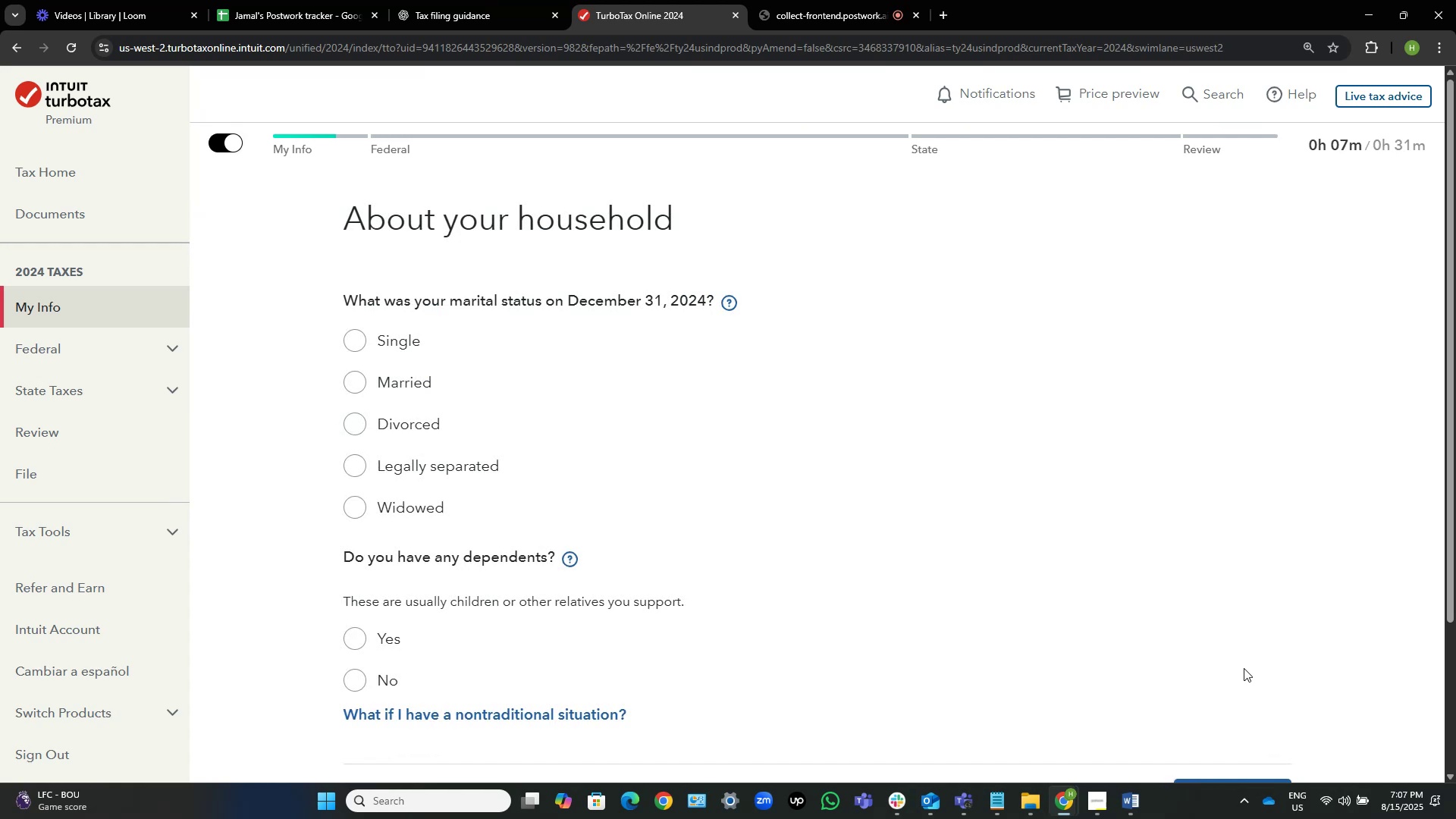 
key(Alt+Tab)
 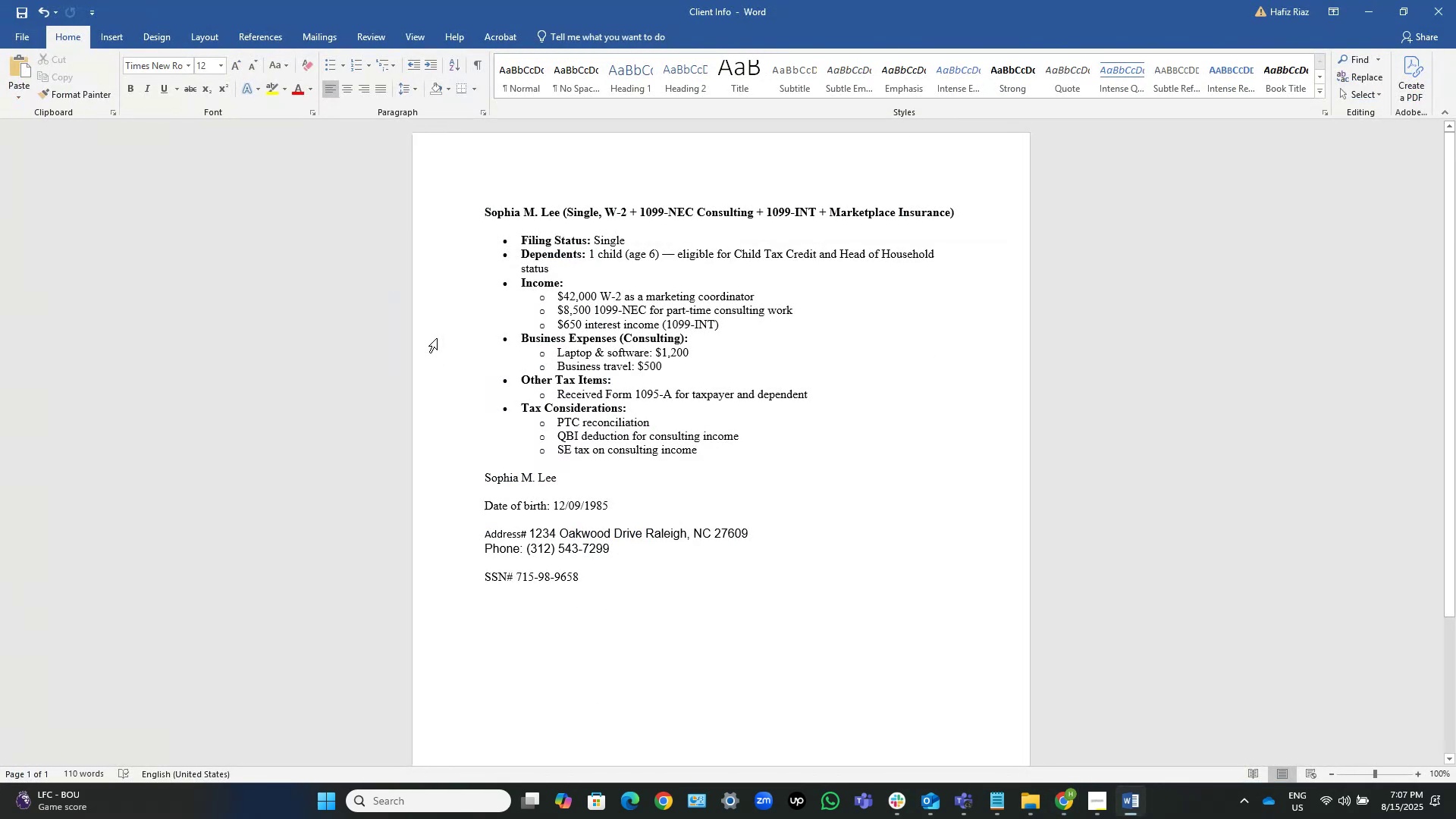 
key(Alt+Tab)
 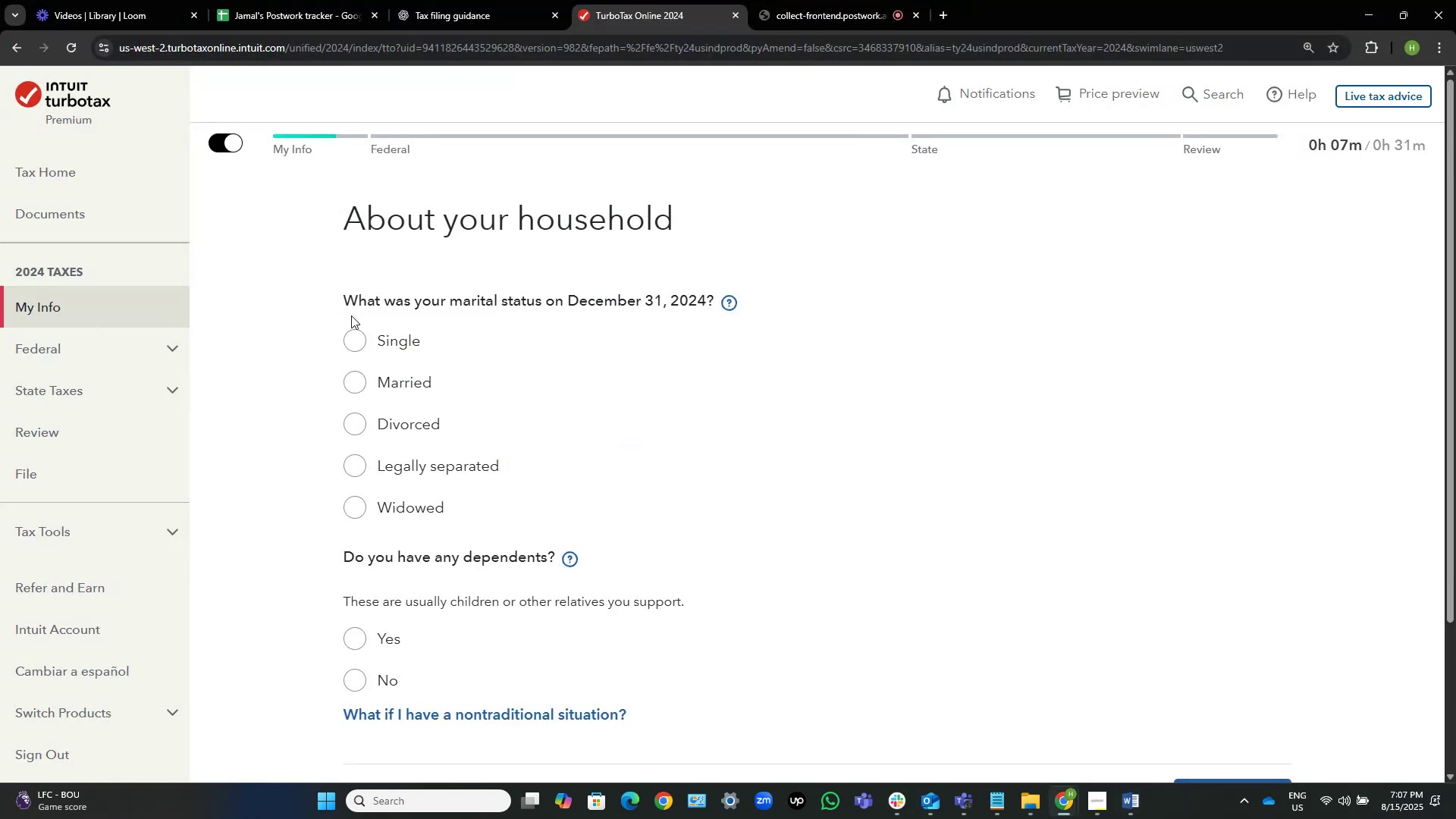 
left_click([381, 337])
 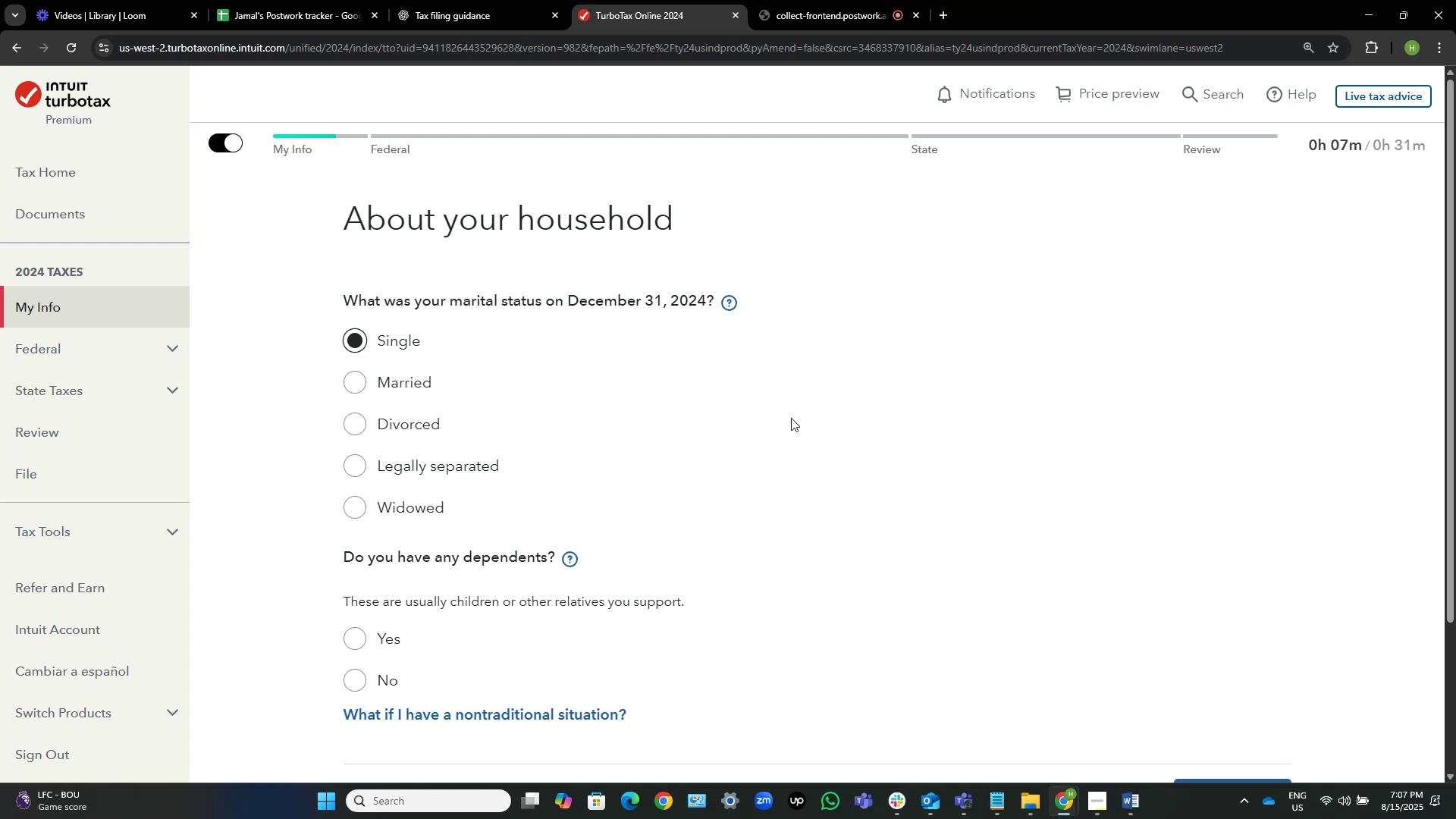 
wait(10.39)
 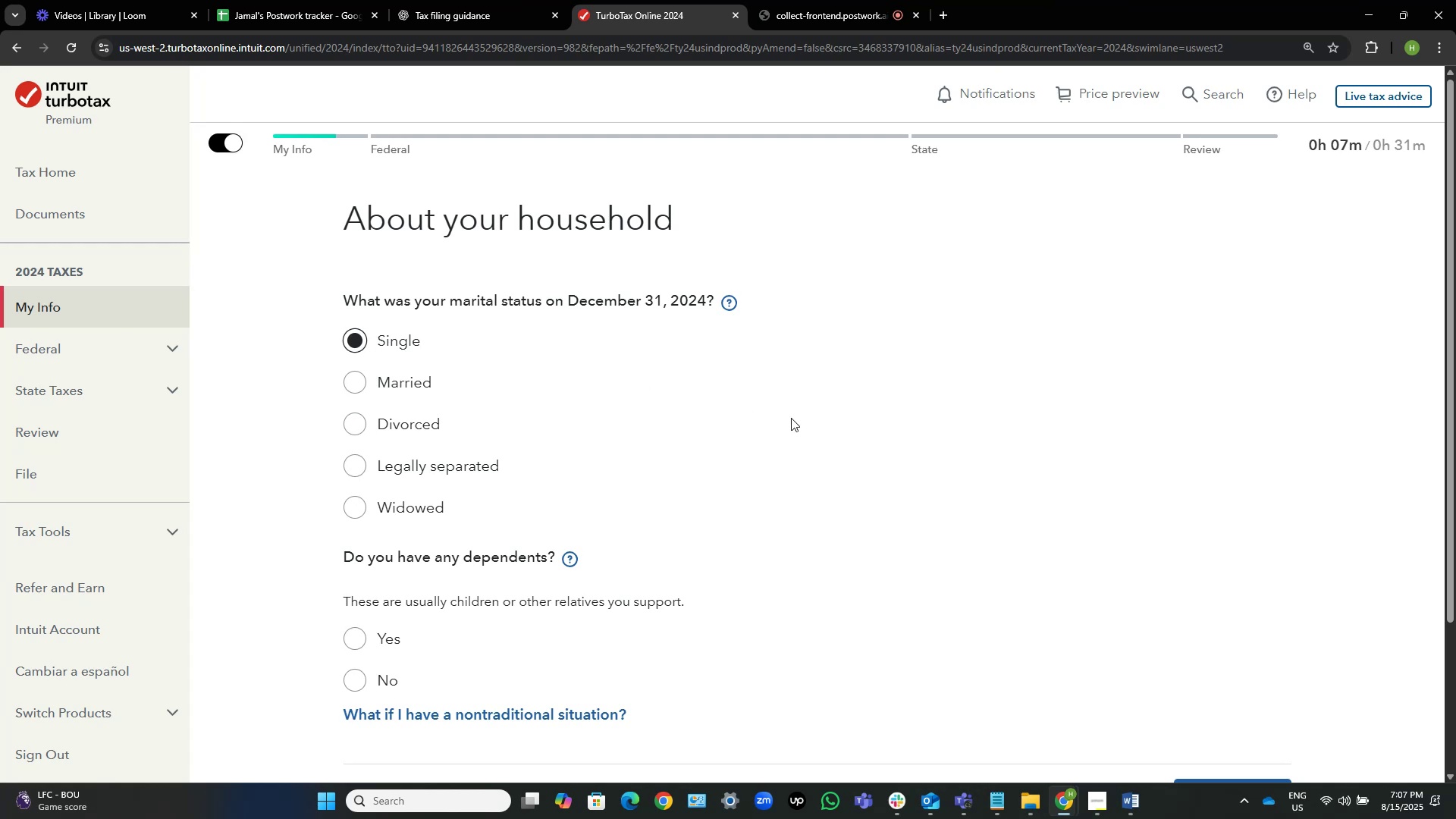 
left_click([356, 642])
 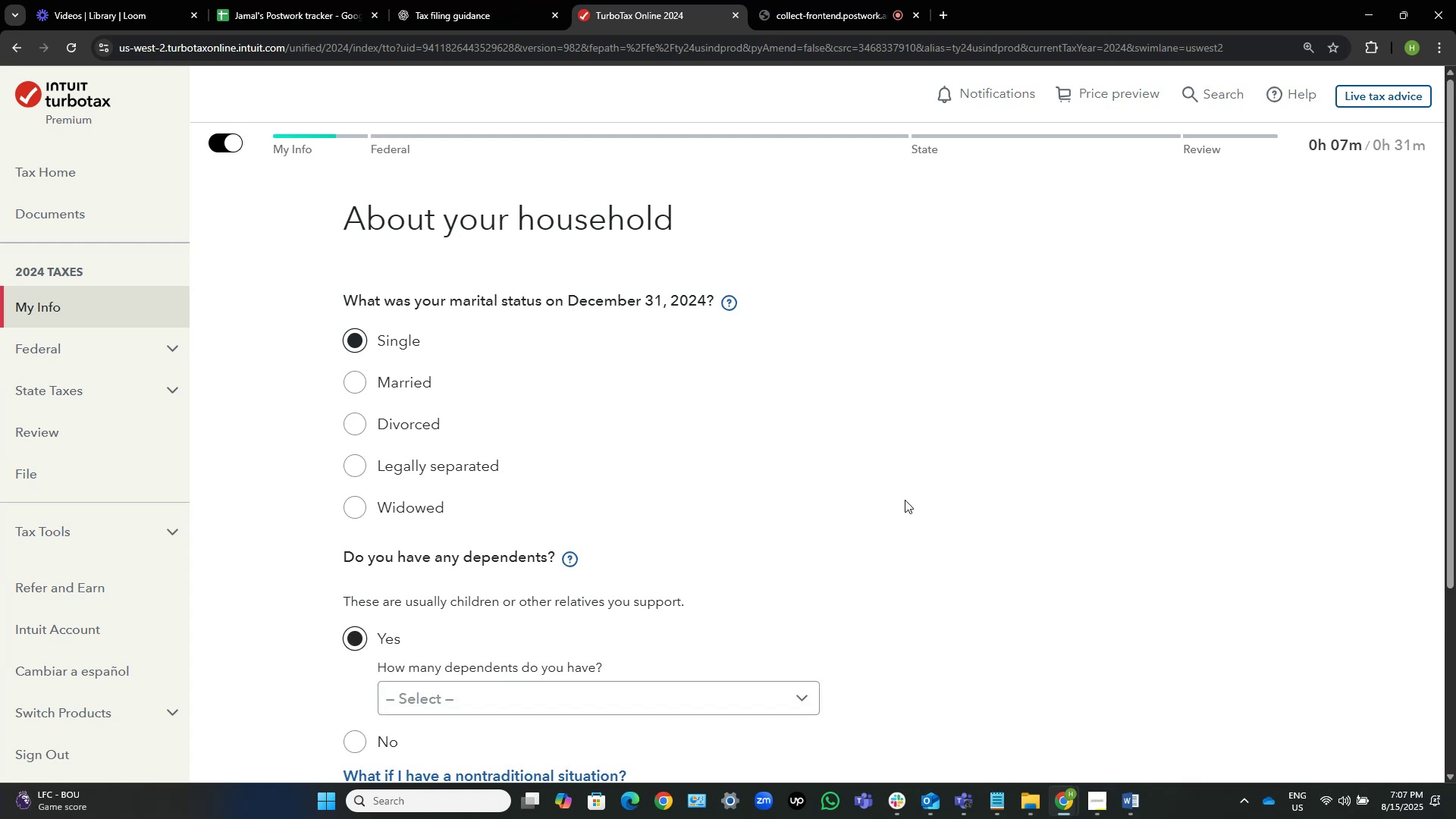 
scroll: coordinate [905, 500], scroll_direction: down, amount: 3.0
 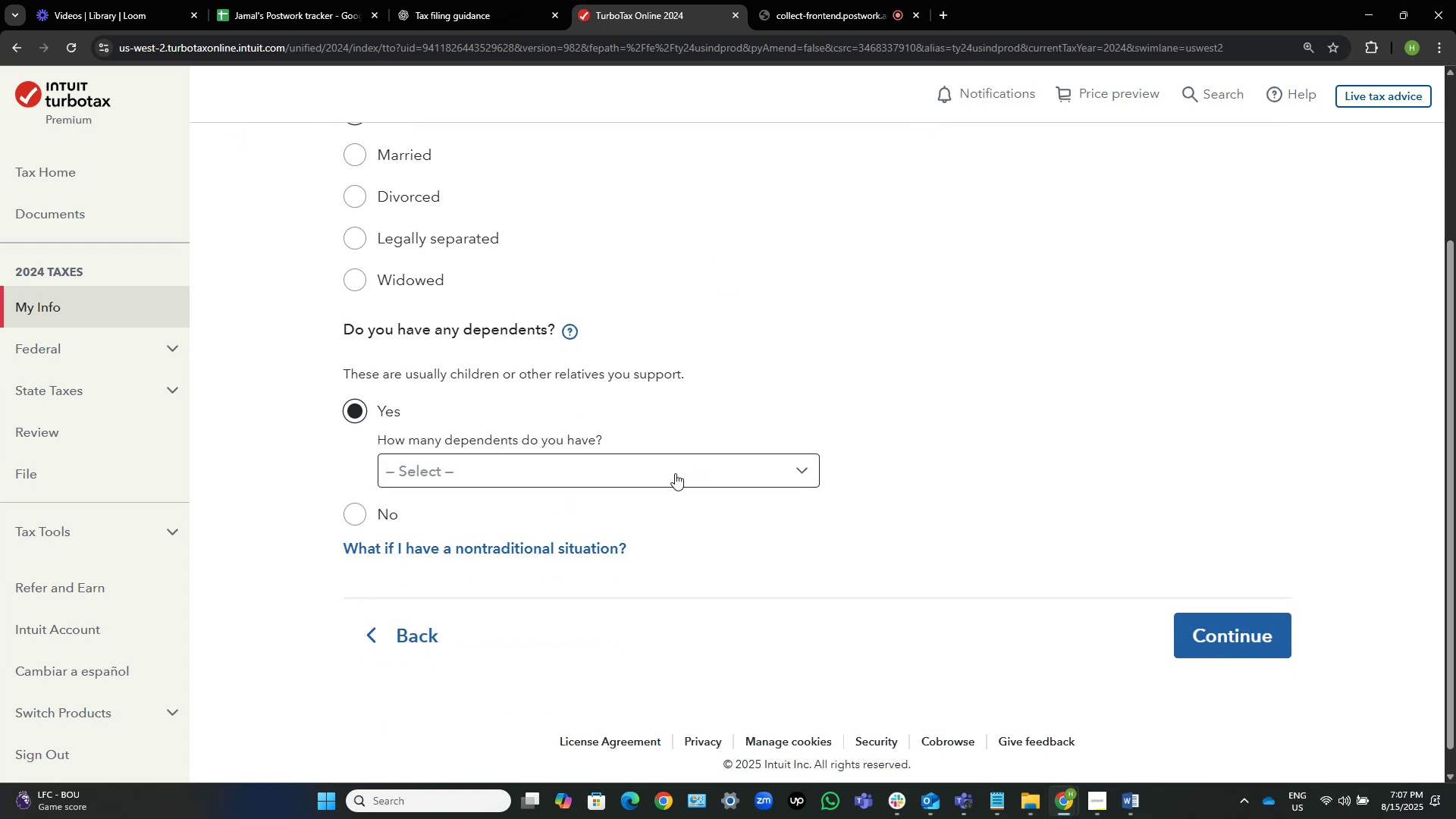 
left_click([675, 473])
 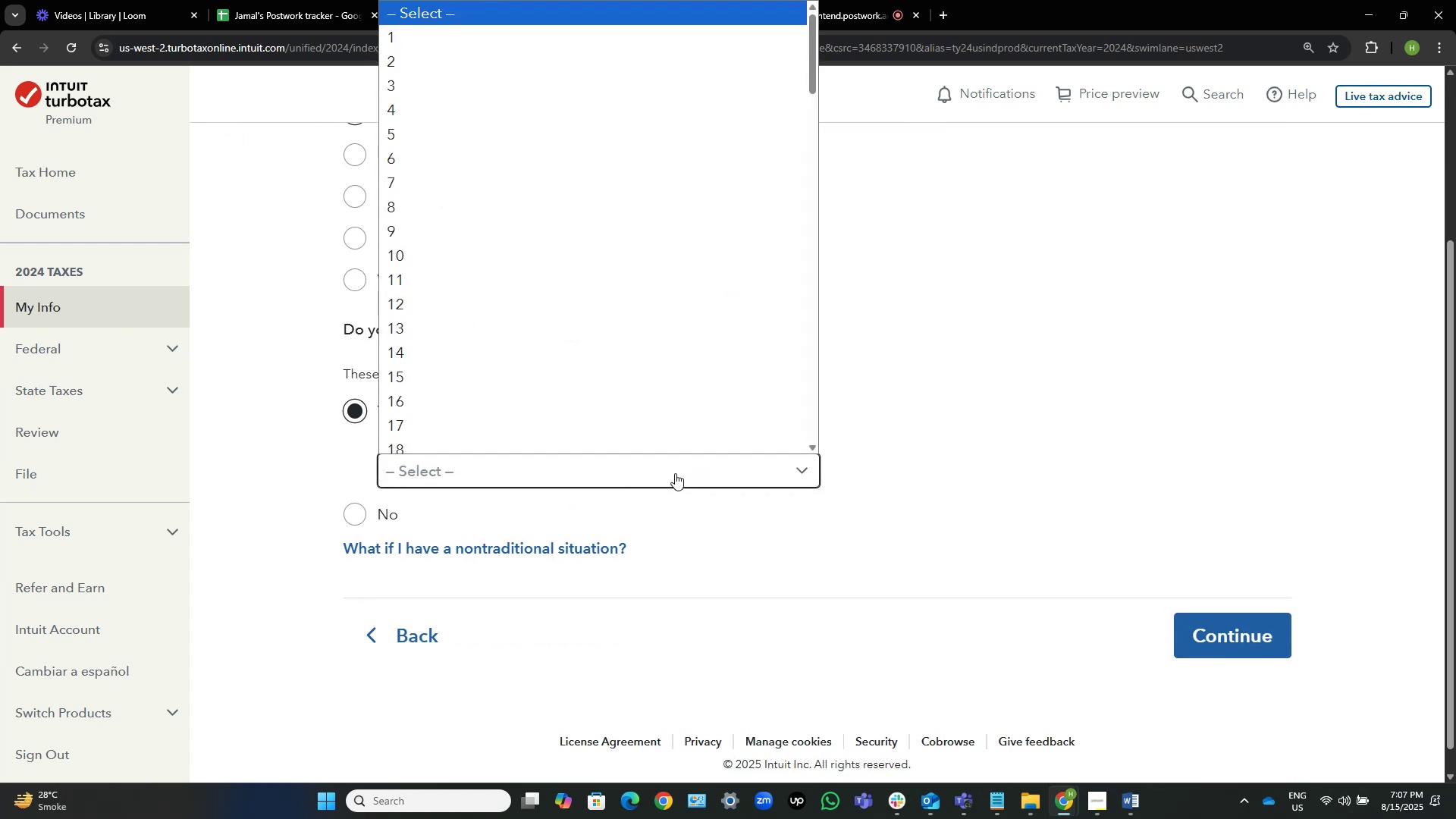 
left_click([675, 473])
 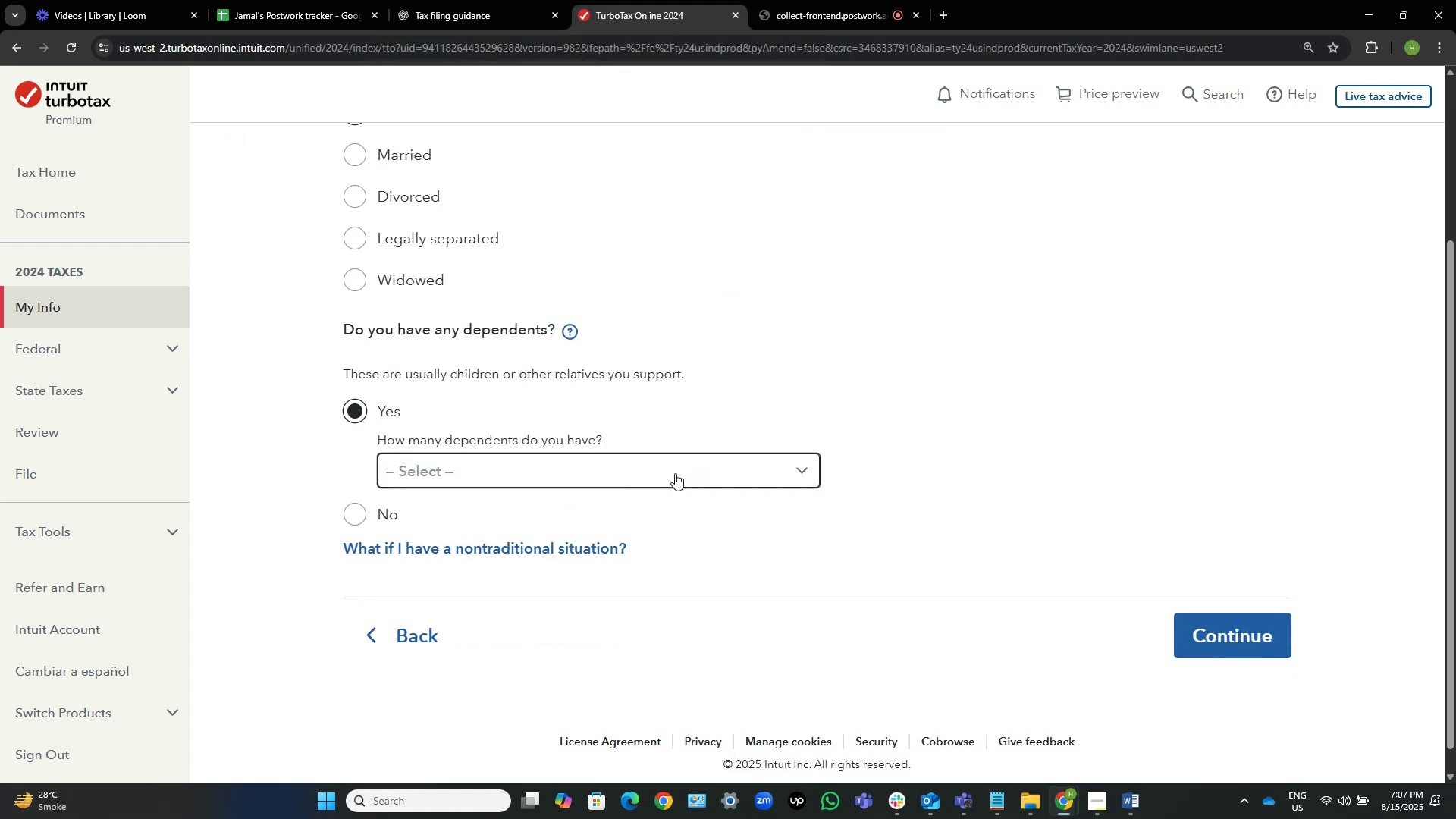 
key(Alt+Tab)
 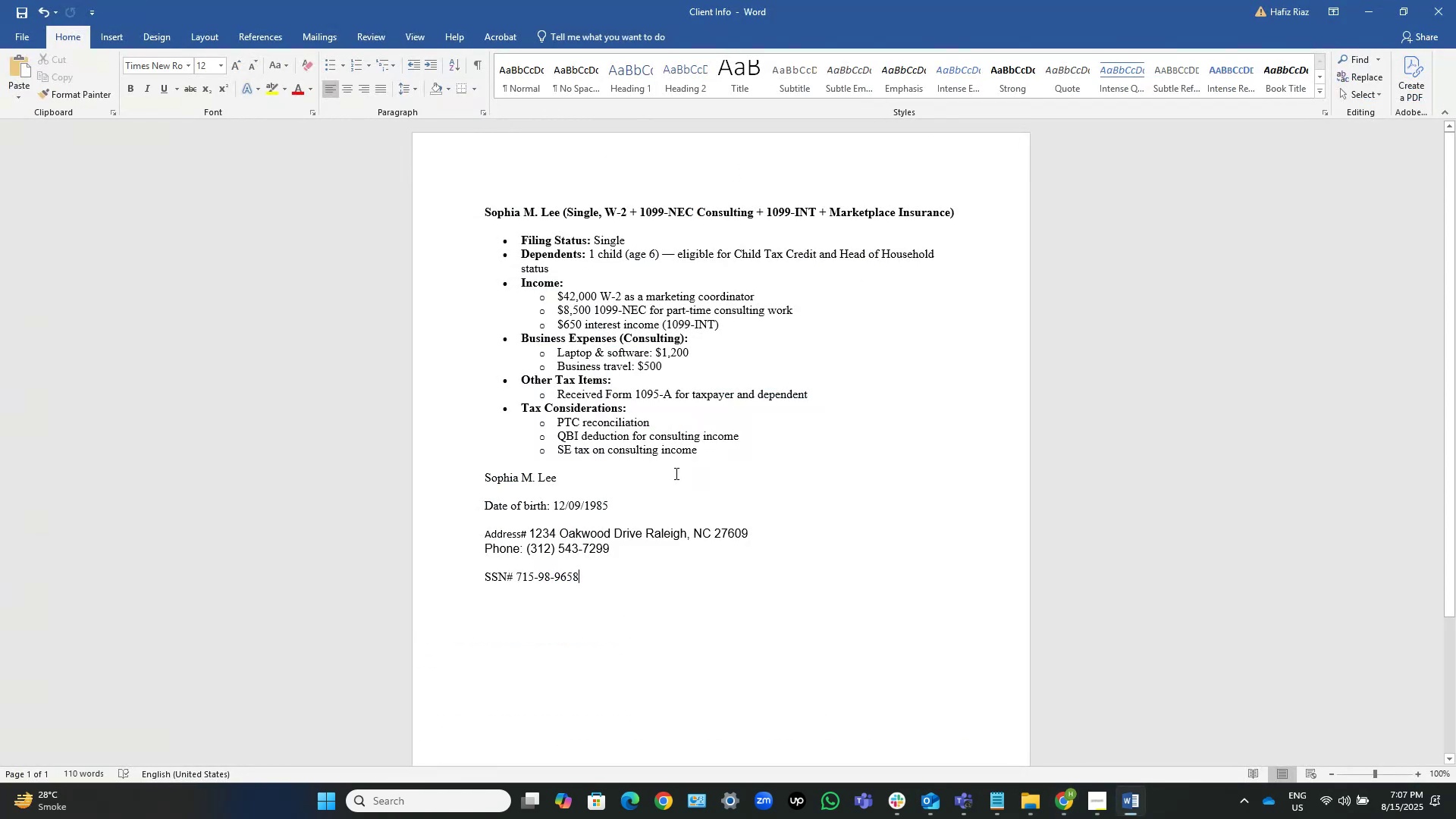 
key(Alt+Tab)
 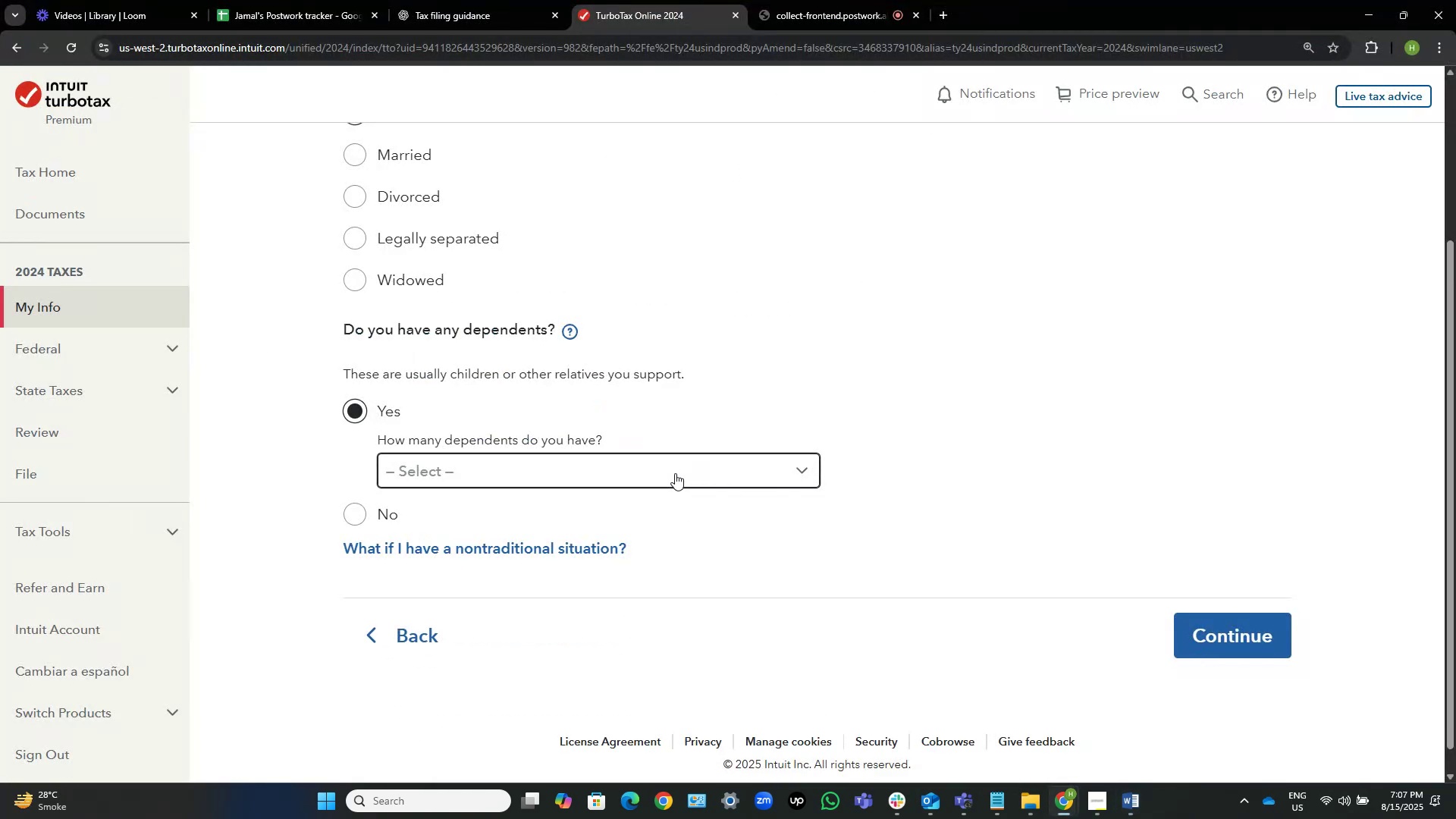 
left_click([675, 473])
 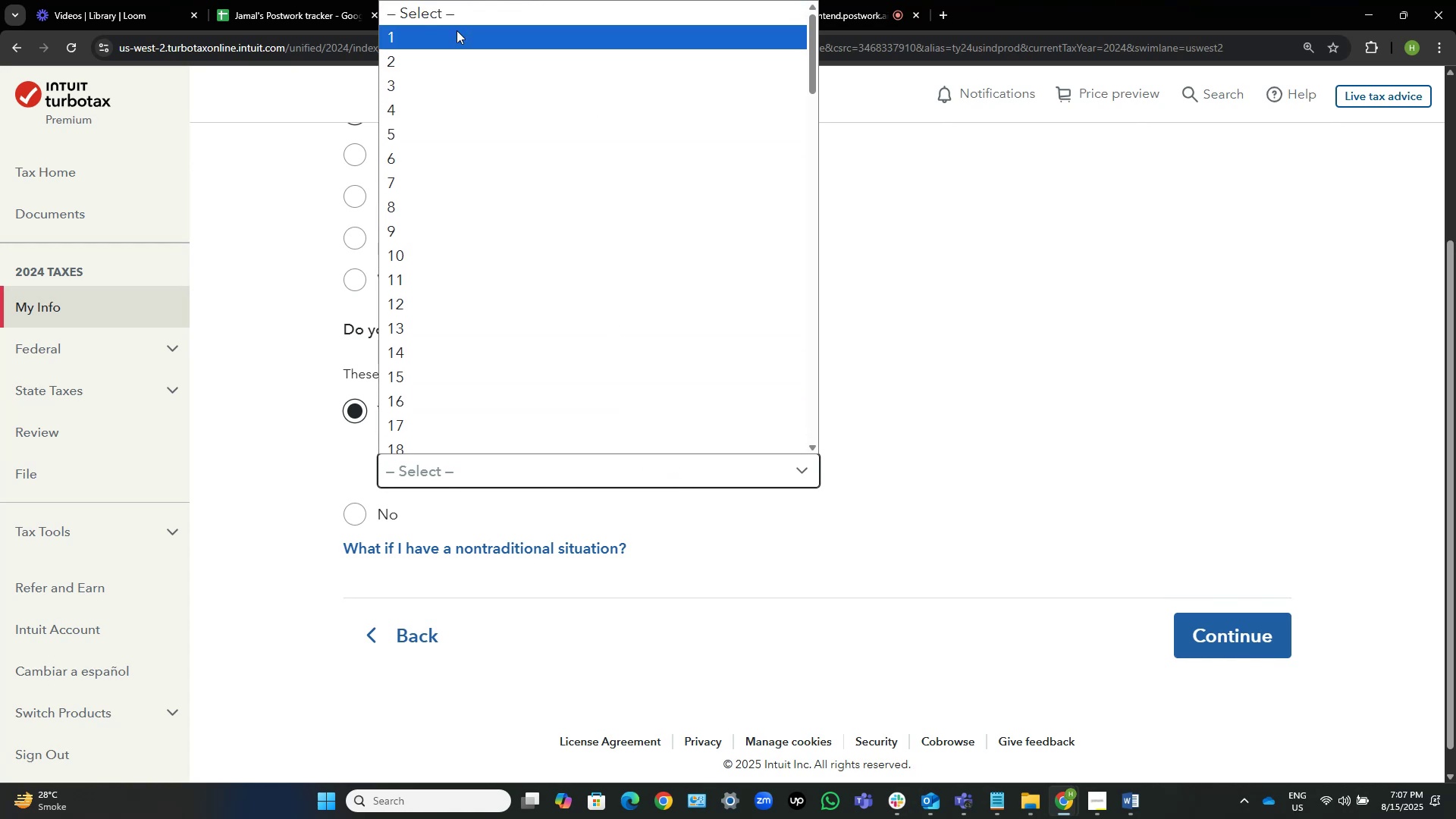 
left_click([457, 31])
 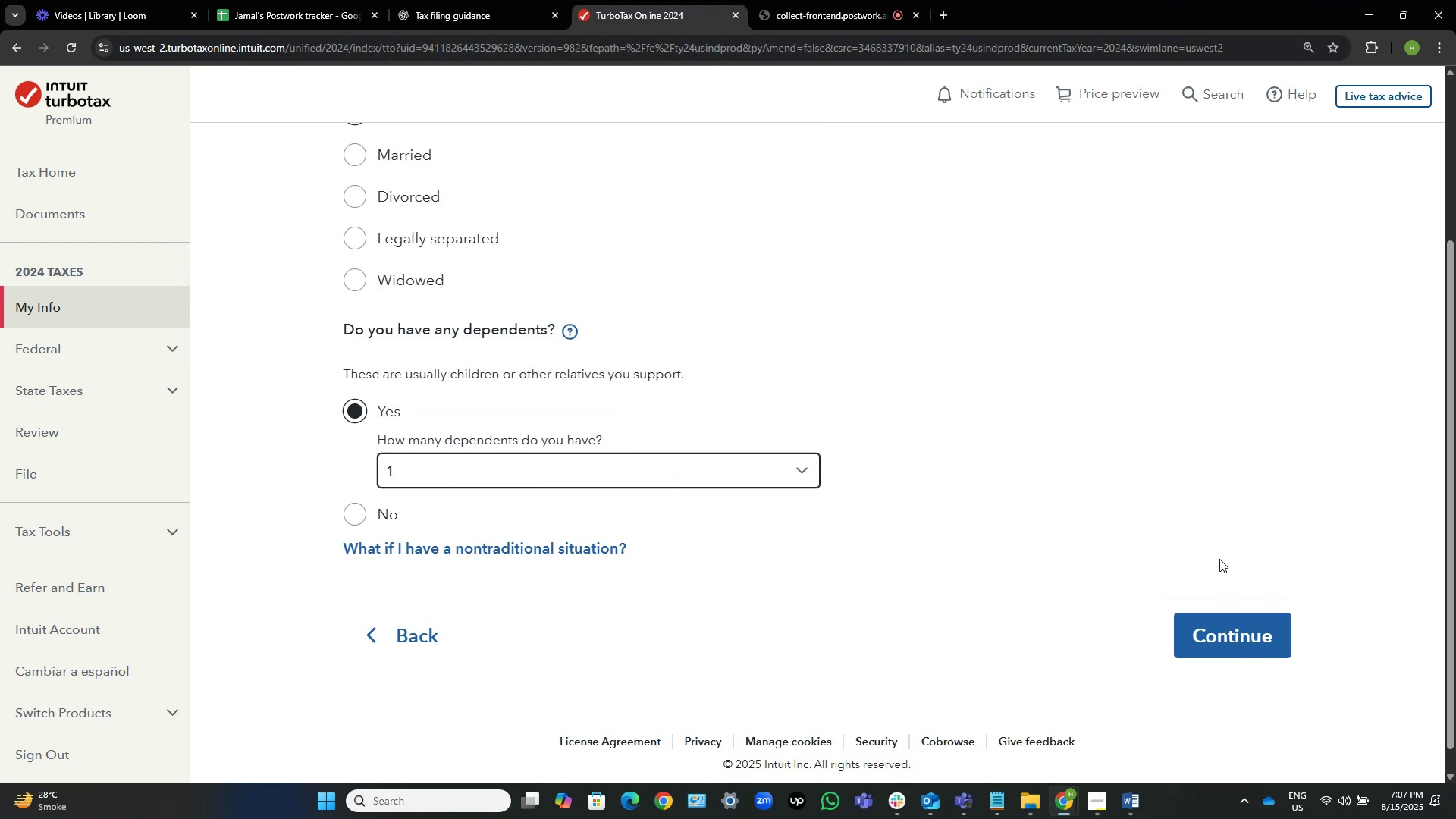 
left_click([1218, 631])
 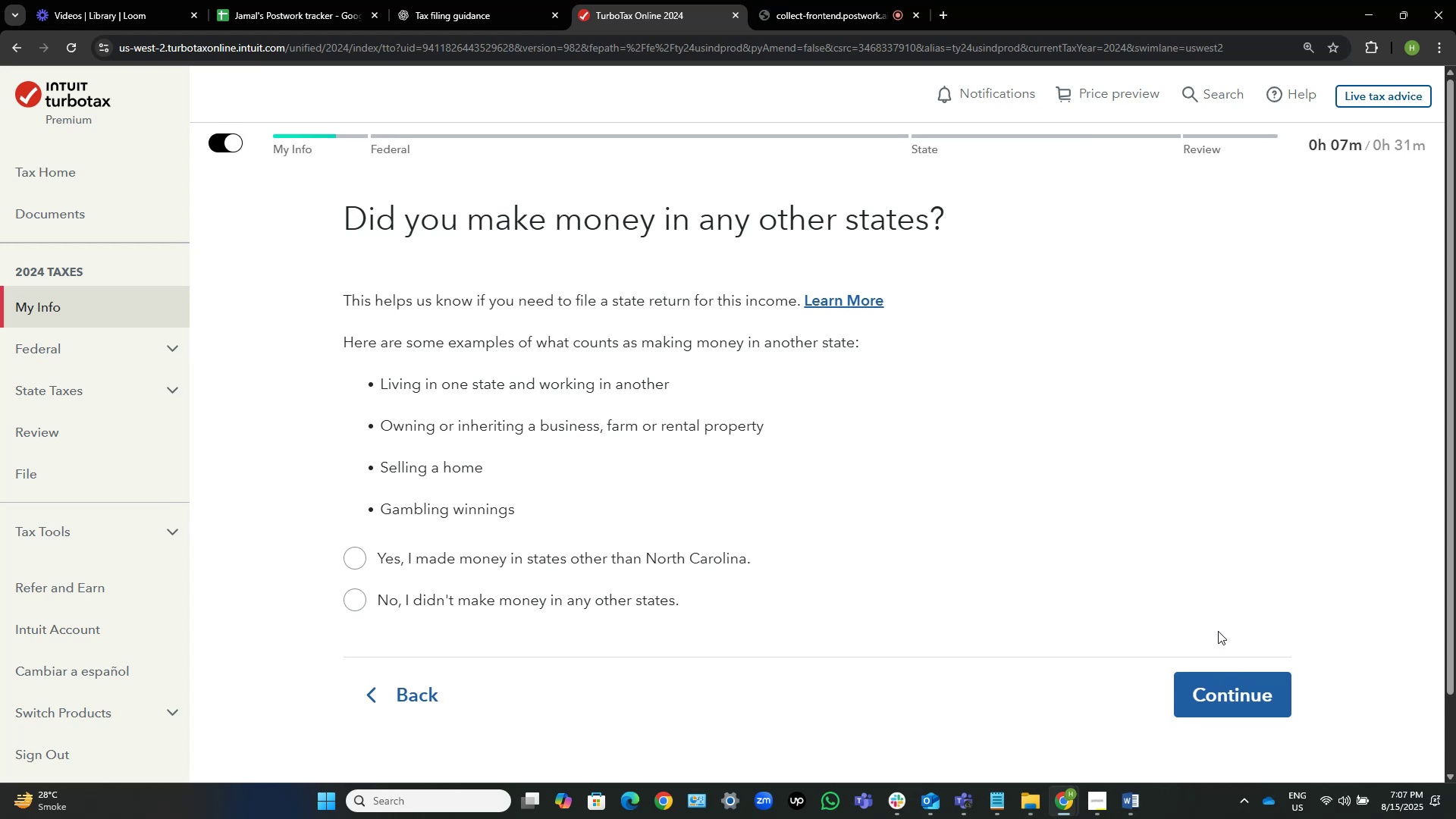 
wait(13.73)
 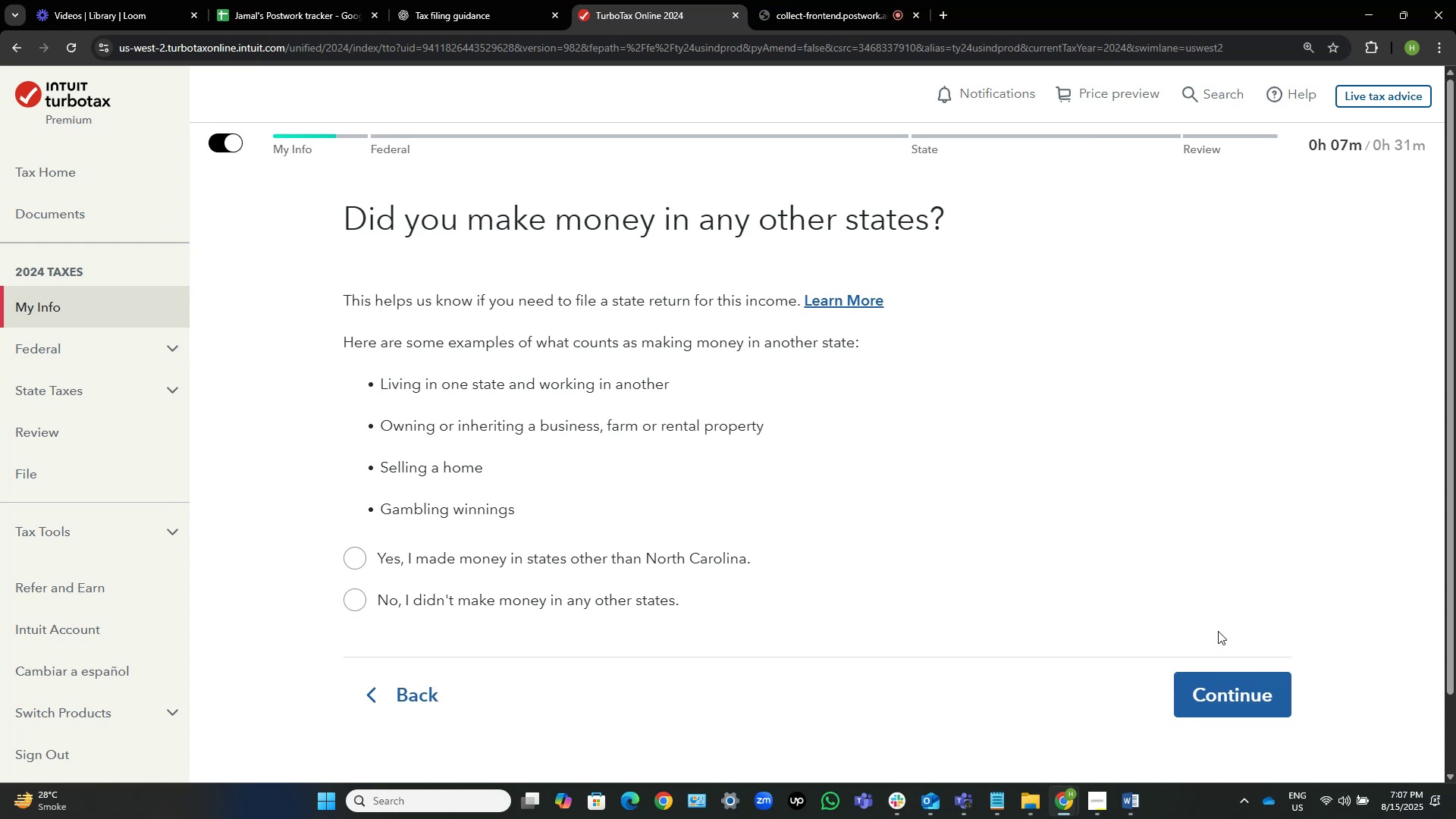 
left_click([608, 601])
 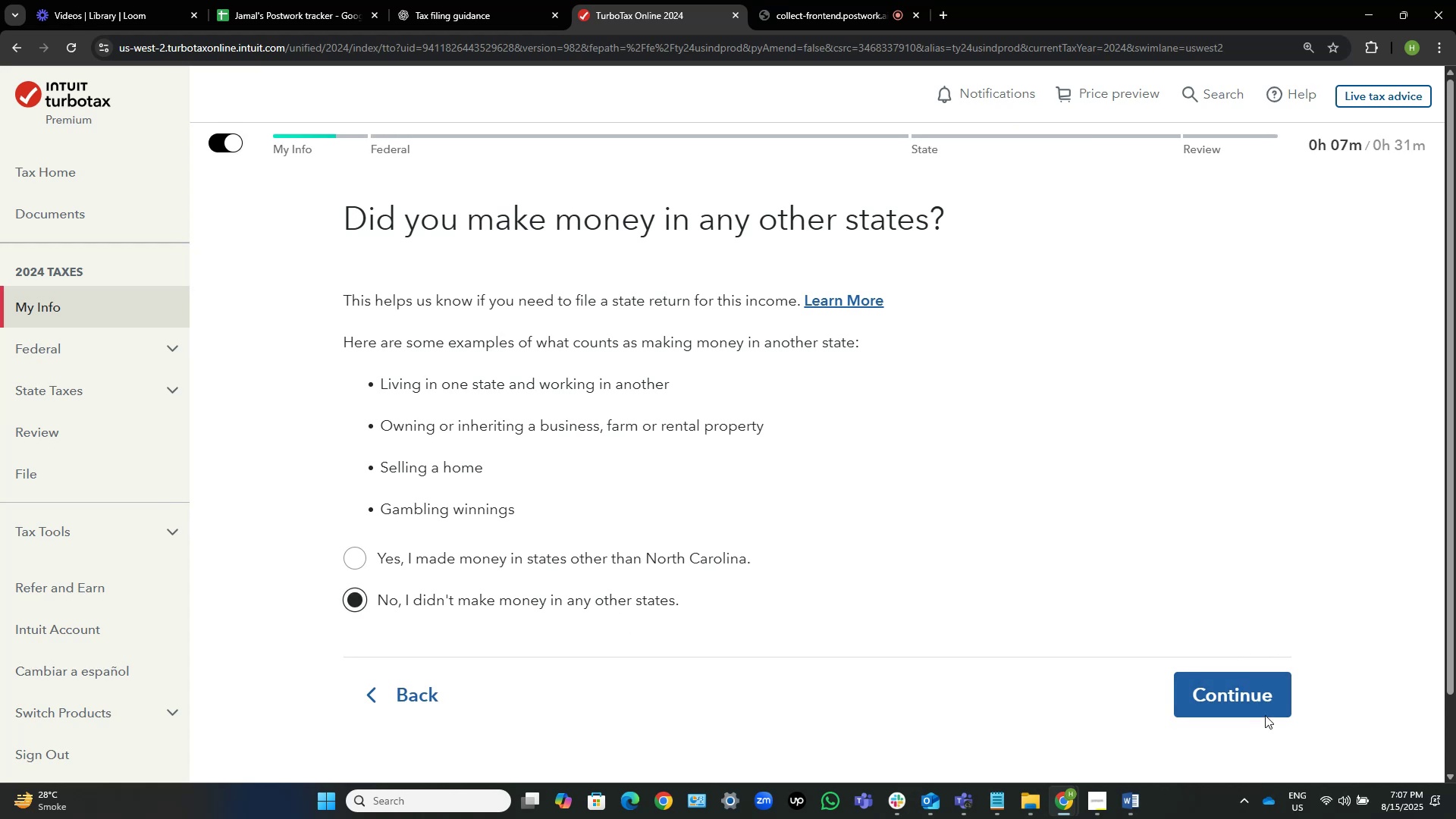 
left_click([1256, 708])
 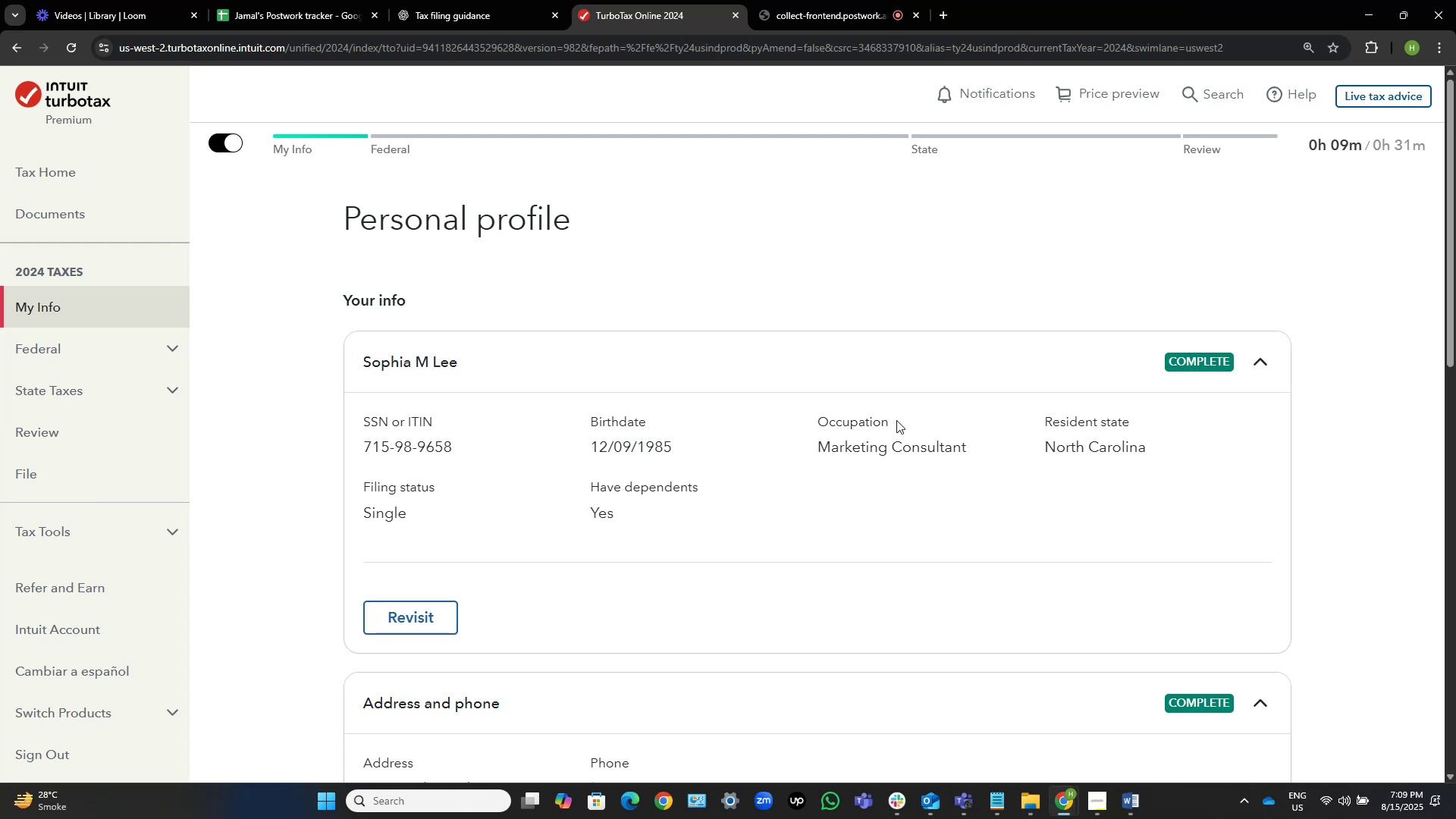 
wait(112.88)
 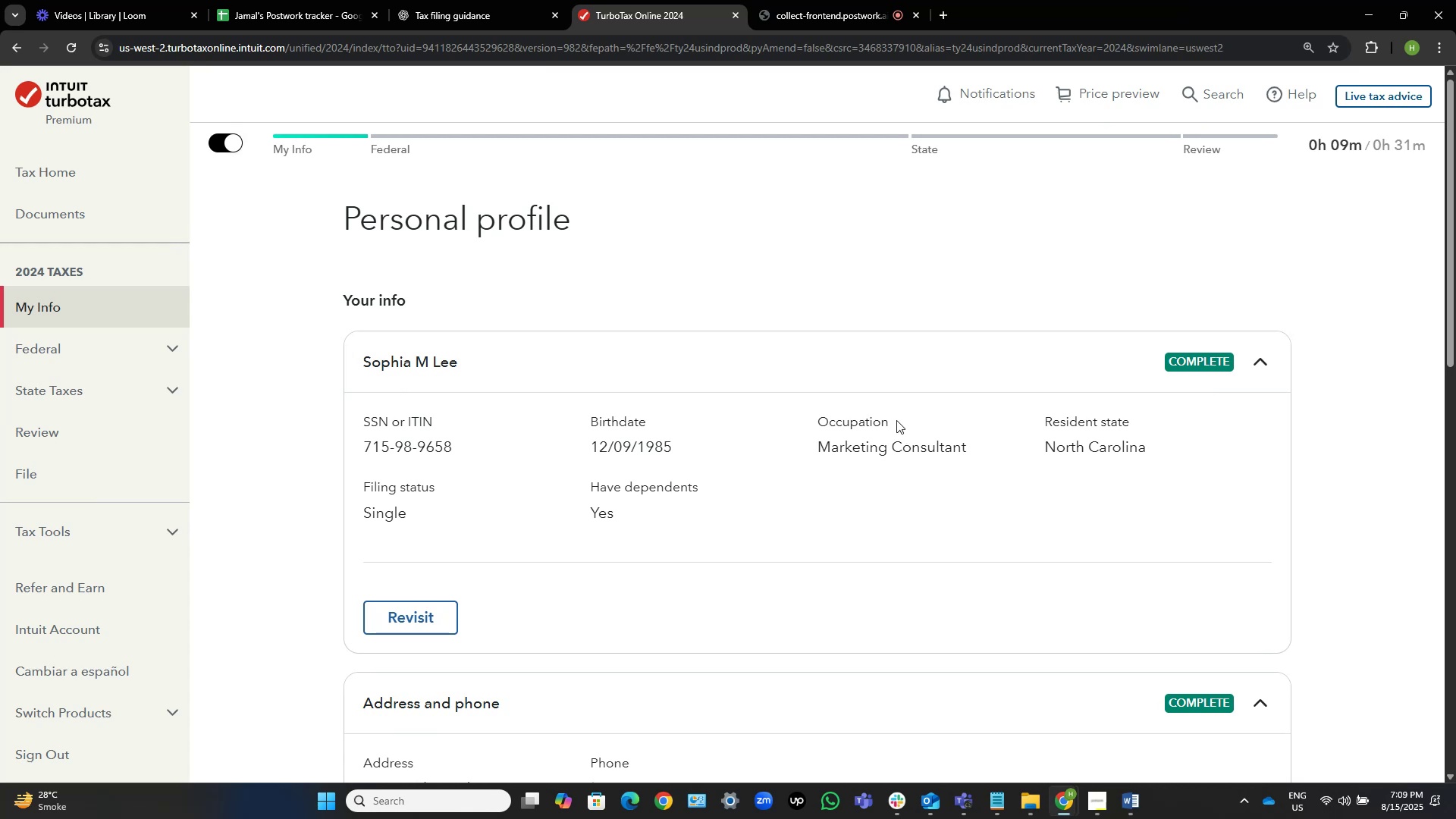 
scroll: coordinate [896, 420], scroll_direction: down, amount: 2.0
 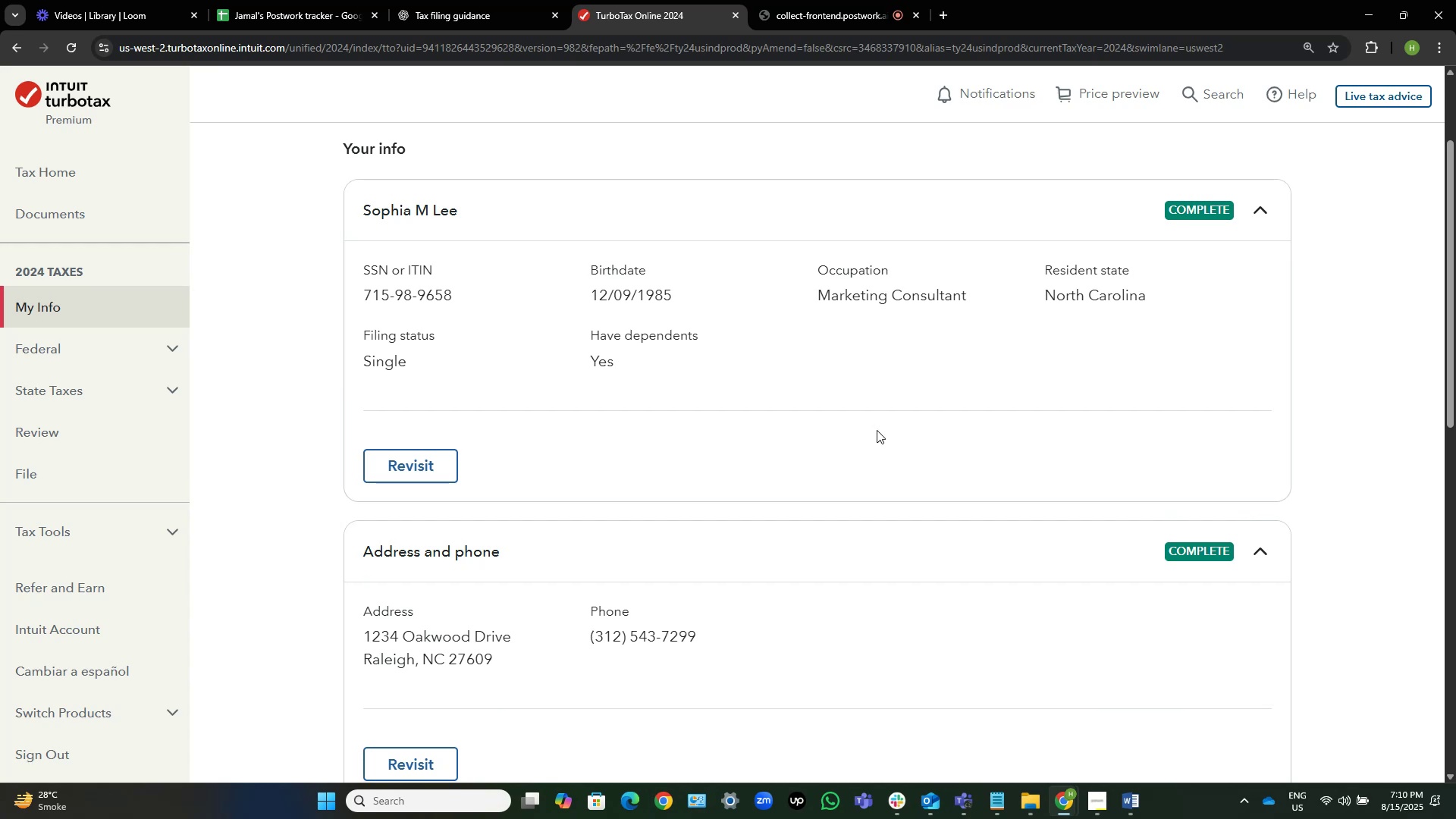 
wait(27.85)
 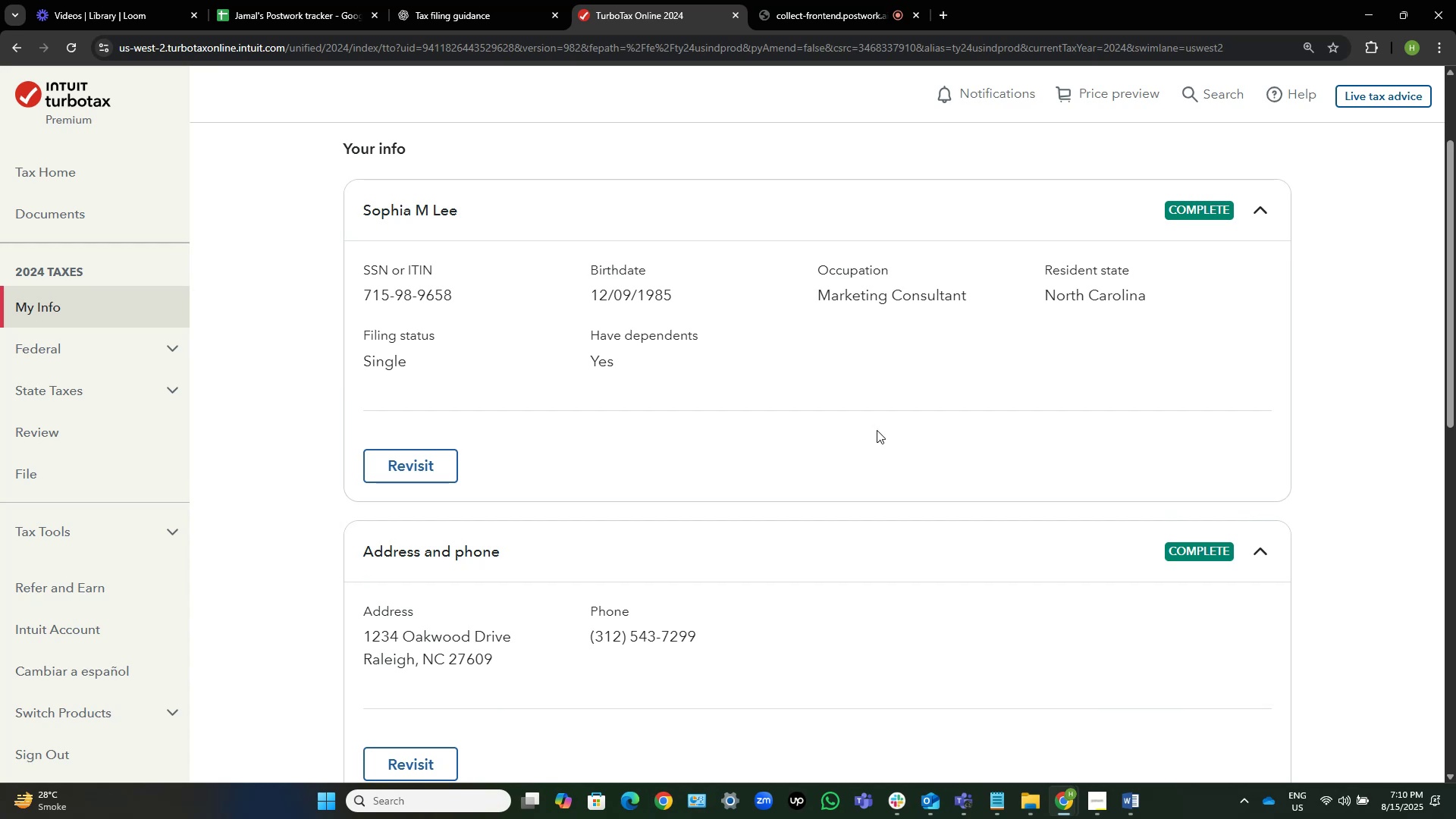 
scroll: coordinate [1319, 505], scroll_direction: down, amount: 2.0
 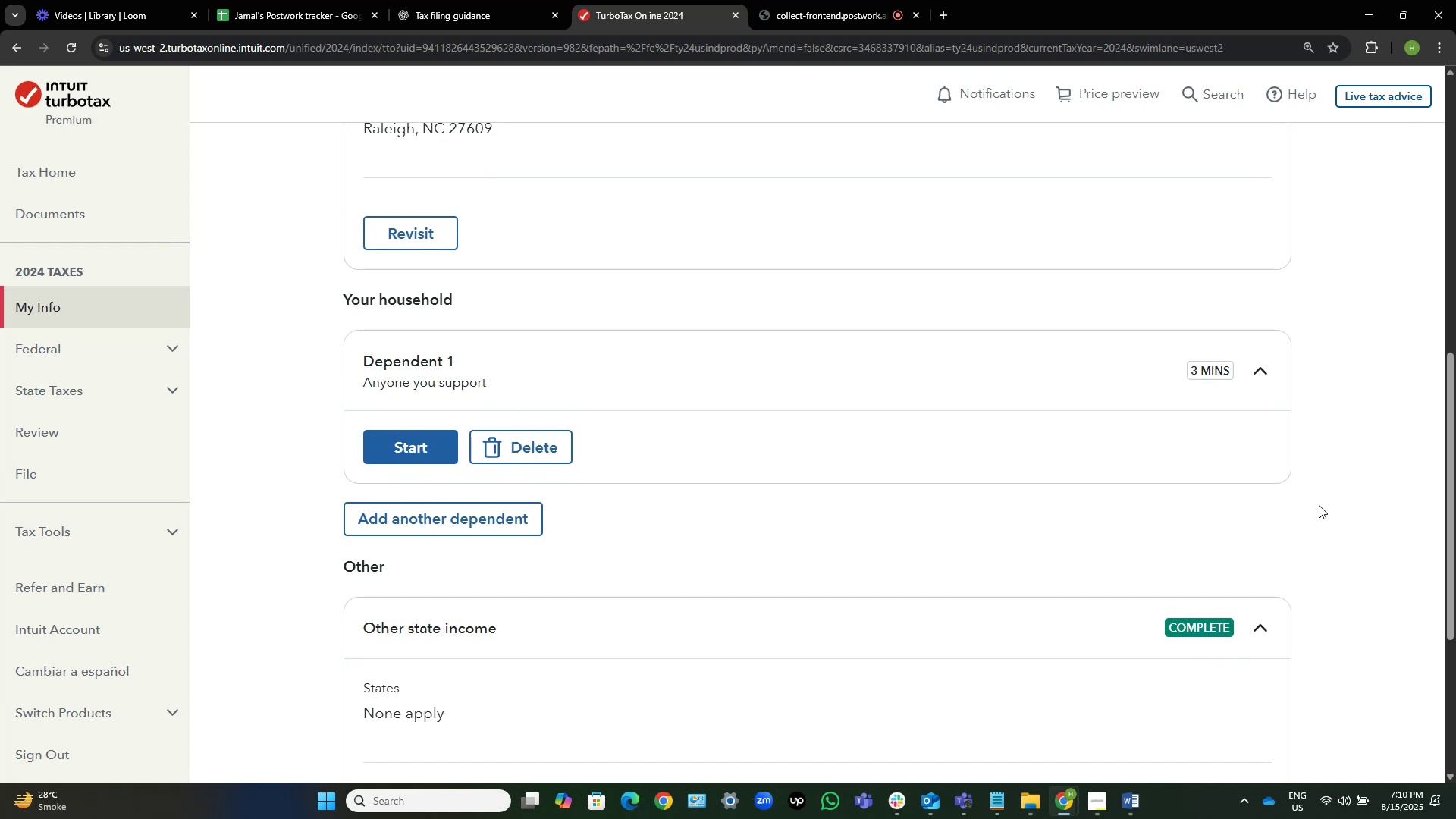 
wait(12.05)
 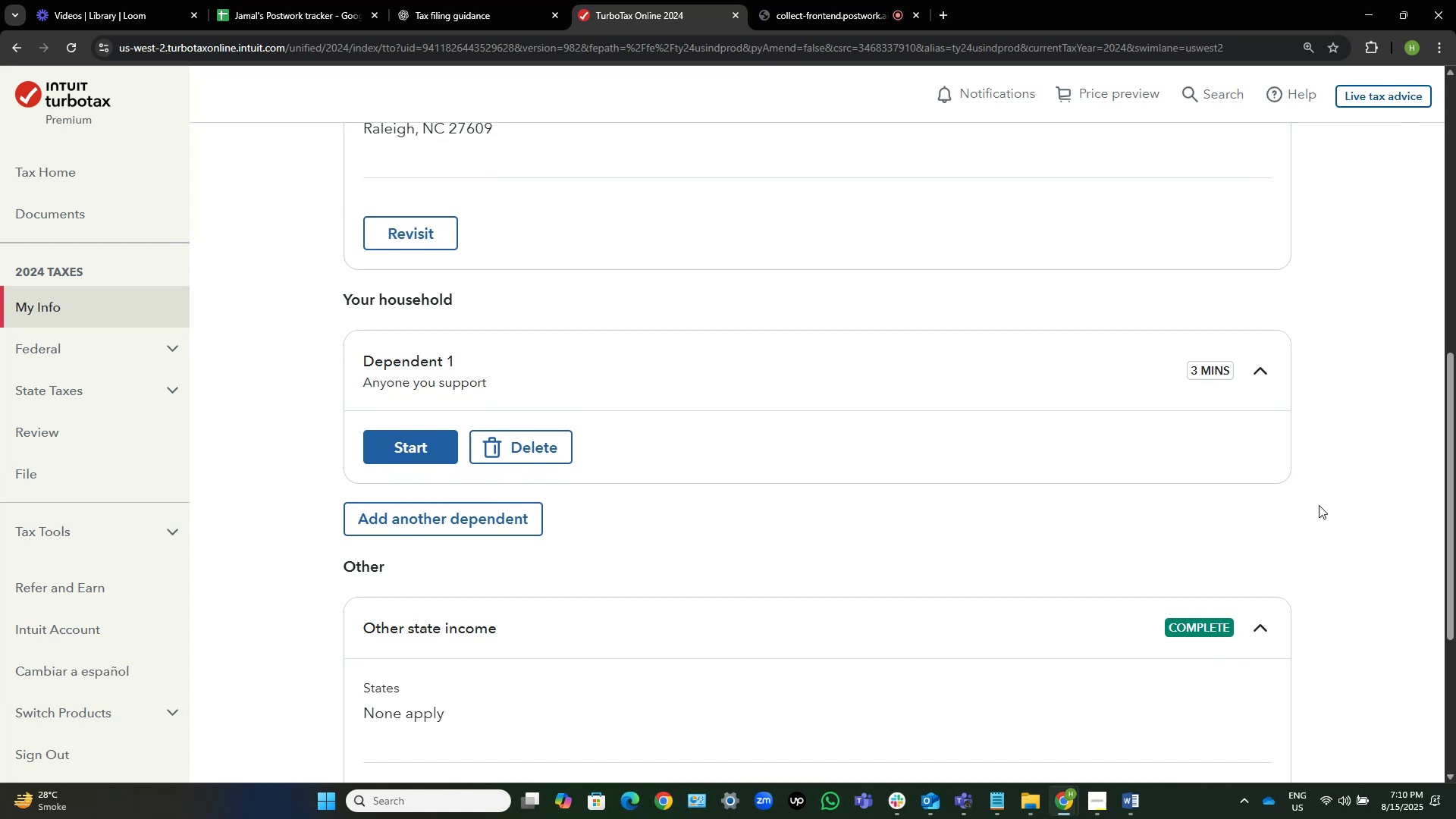 
scroll: coordinate [1319, 505], scroll_direction: down, amount: 2.0
 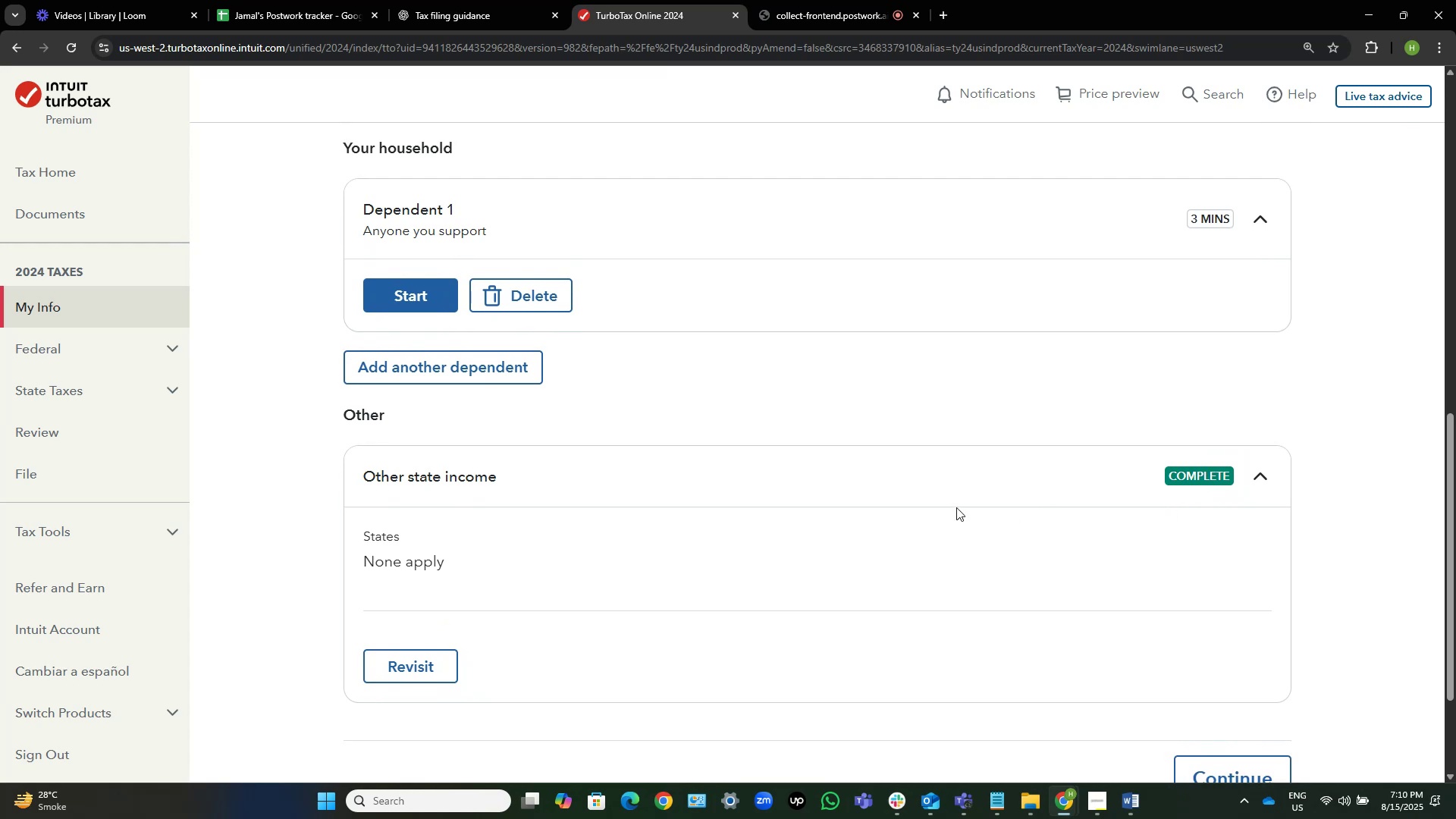 
wait(14.34)
 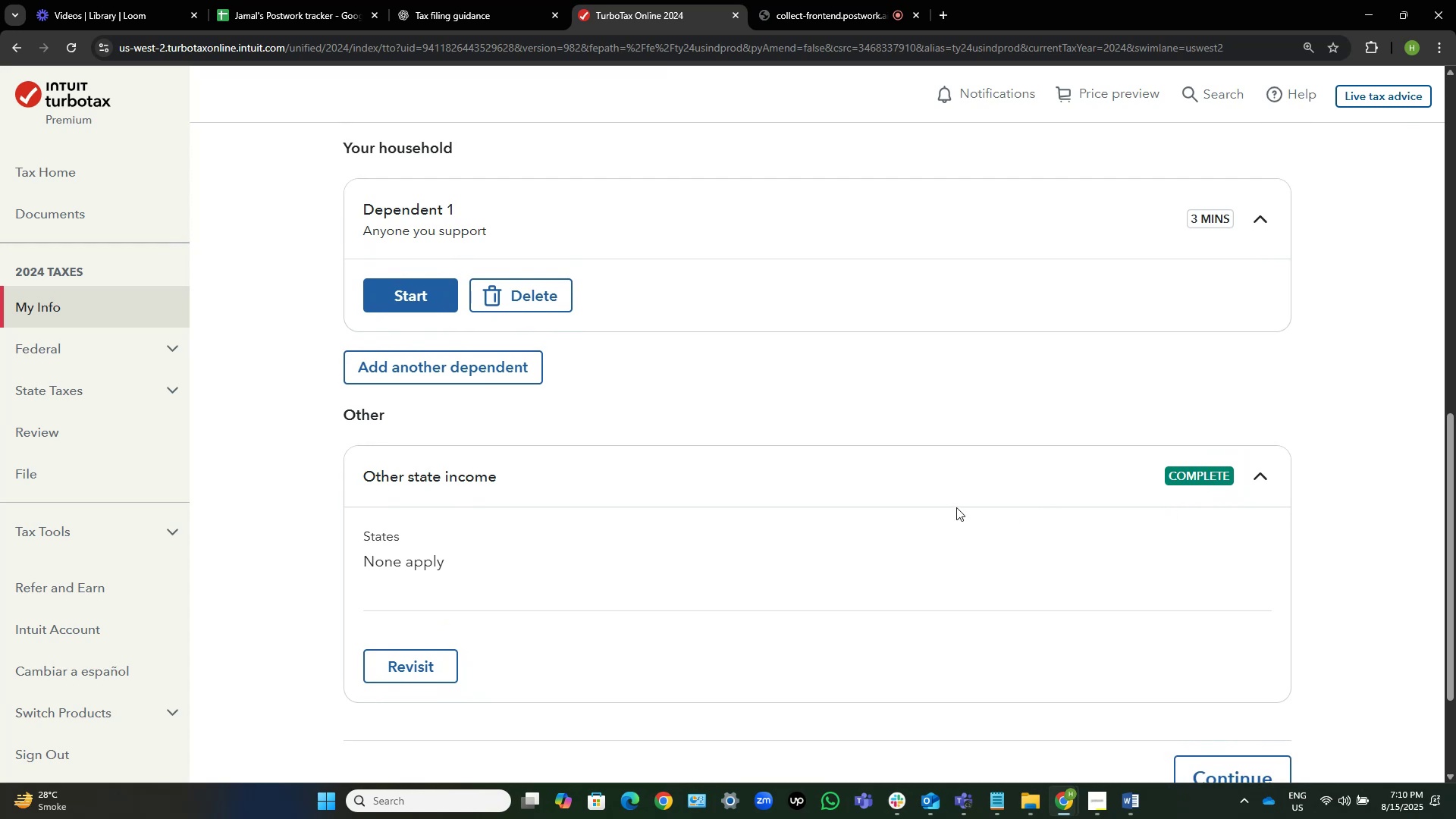 
scroll: coordinate [941, 495], scroll_direction: up, amount: 4.0
 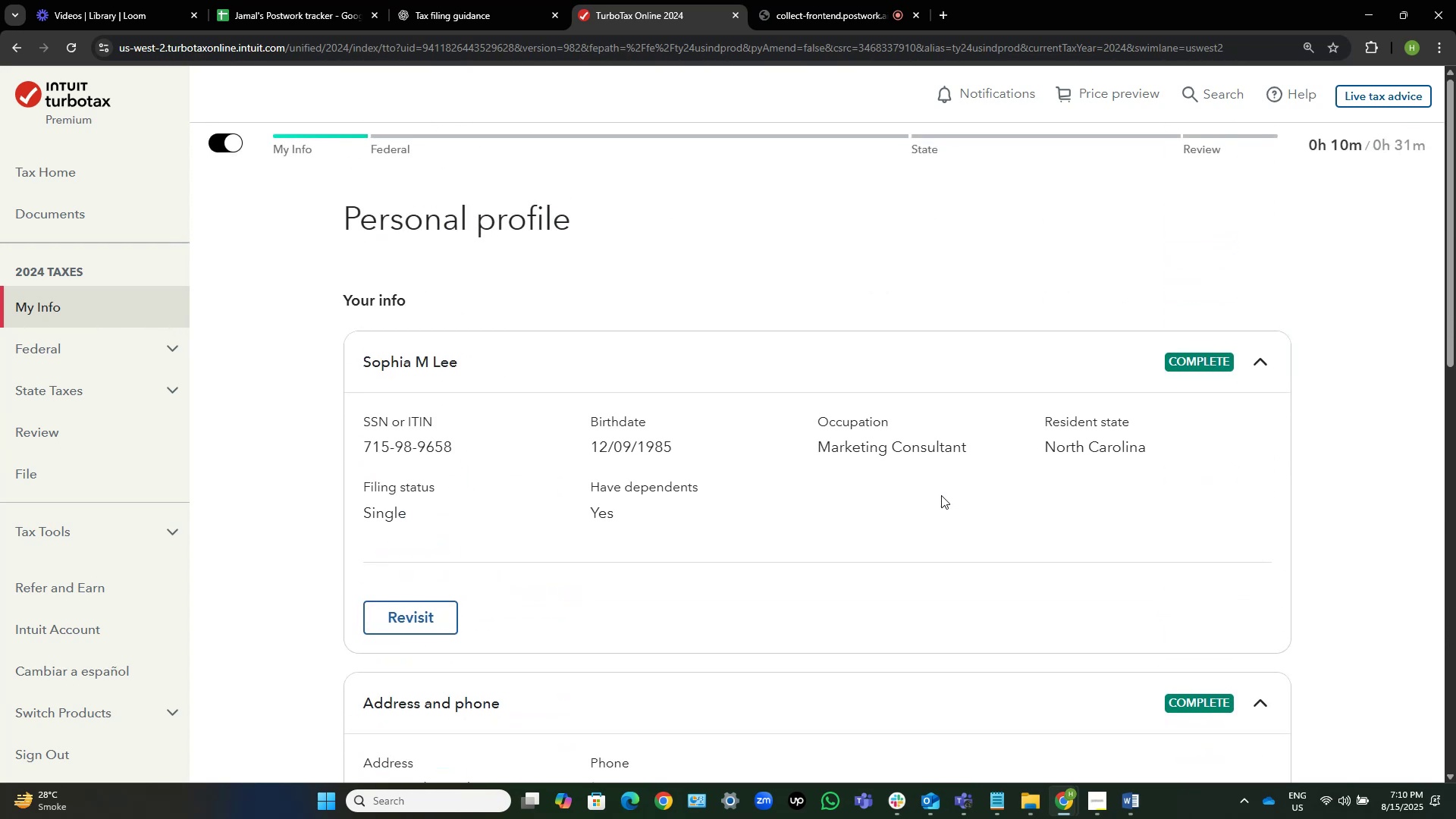 
scroll: coordinate [931, 501], scroll_direction: down, amount: 6.0
 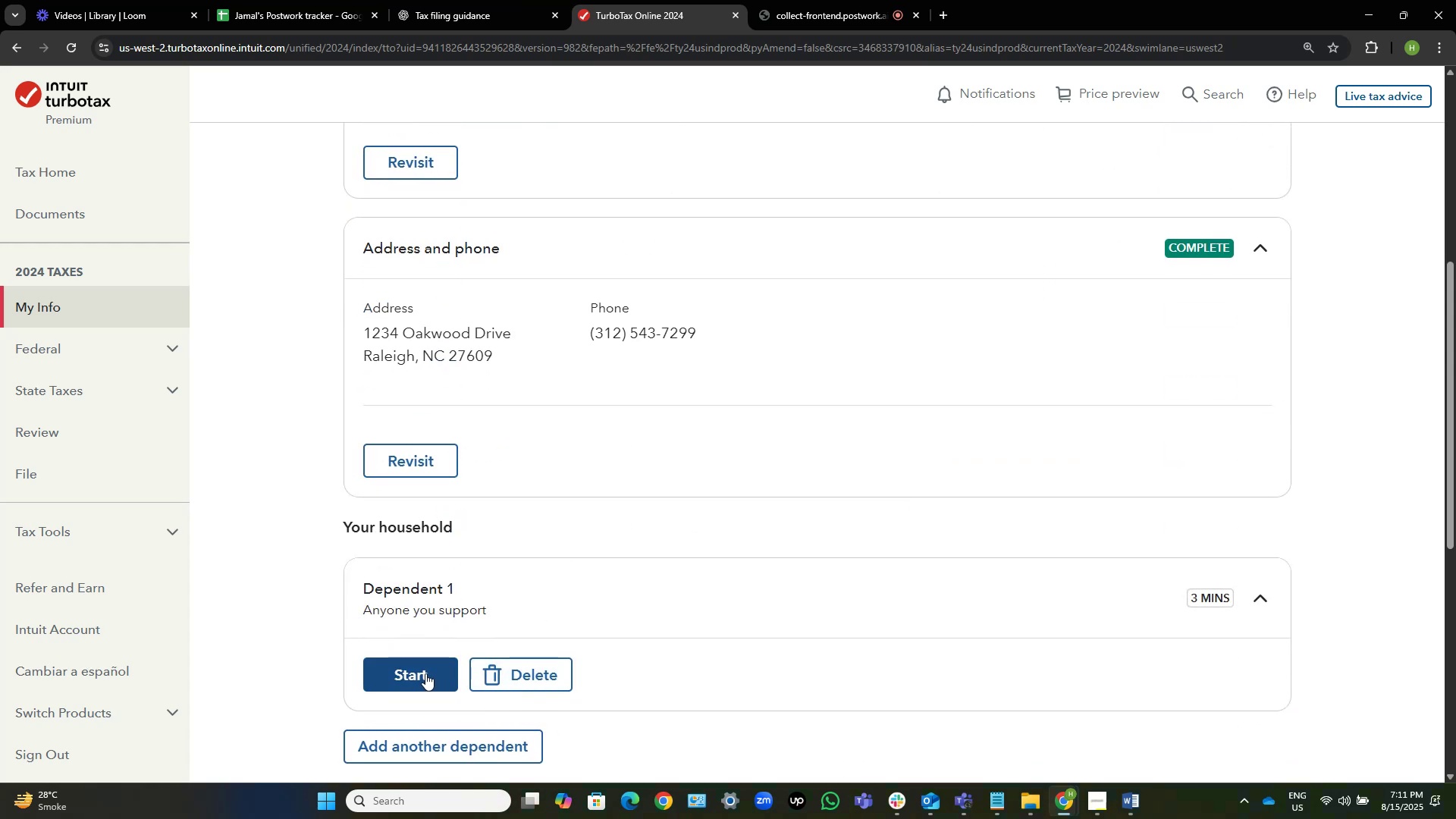 
left_click([425, 673])
 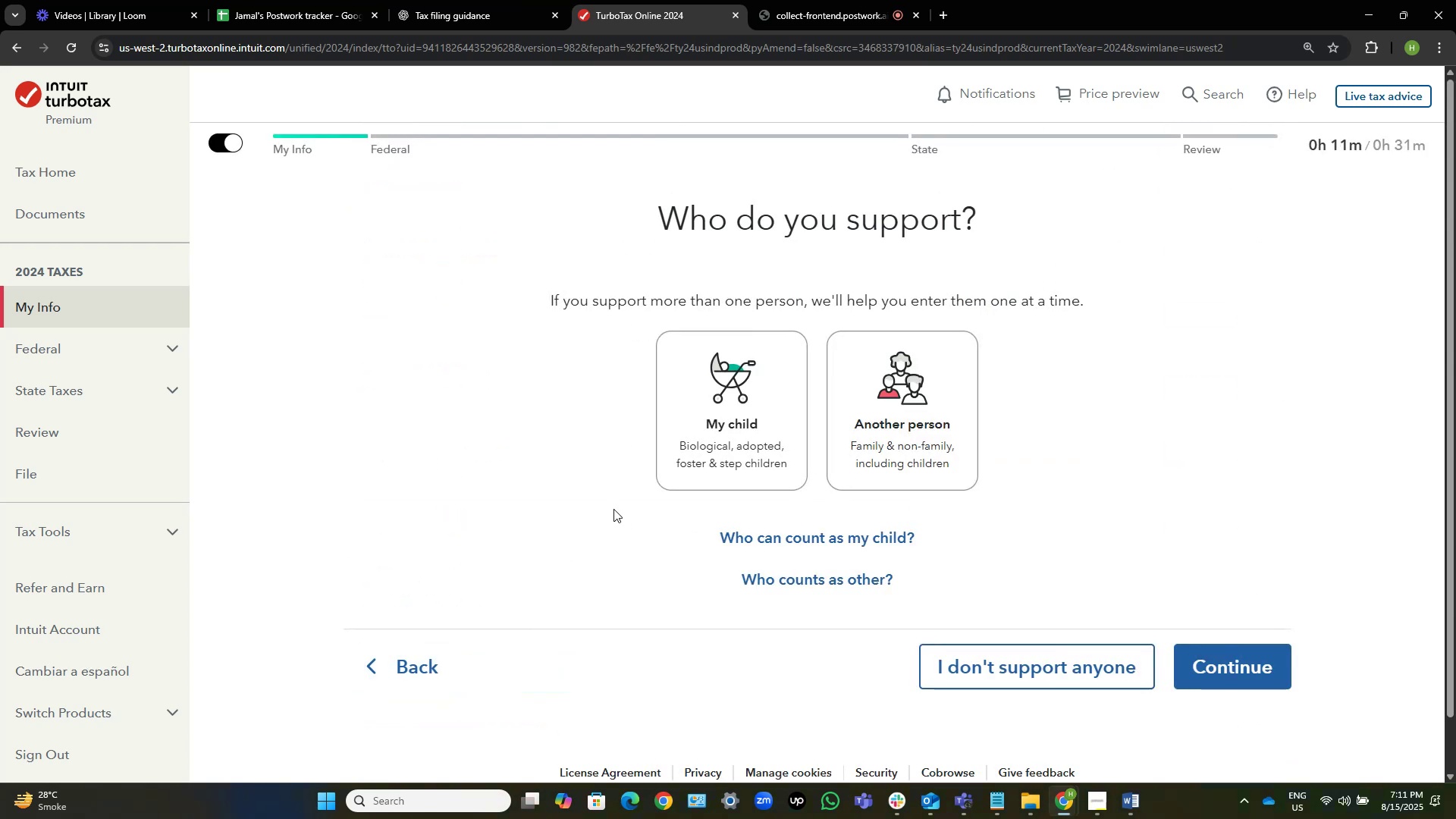 
left_click([711, 438])
 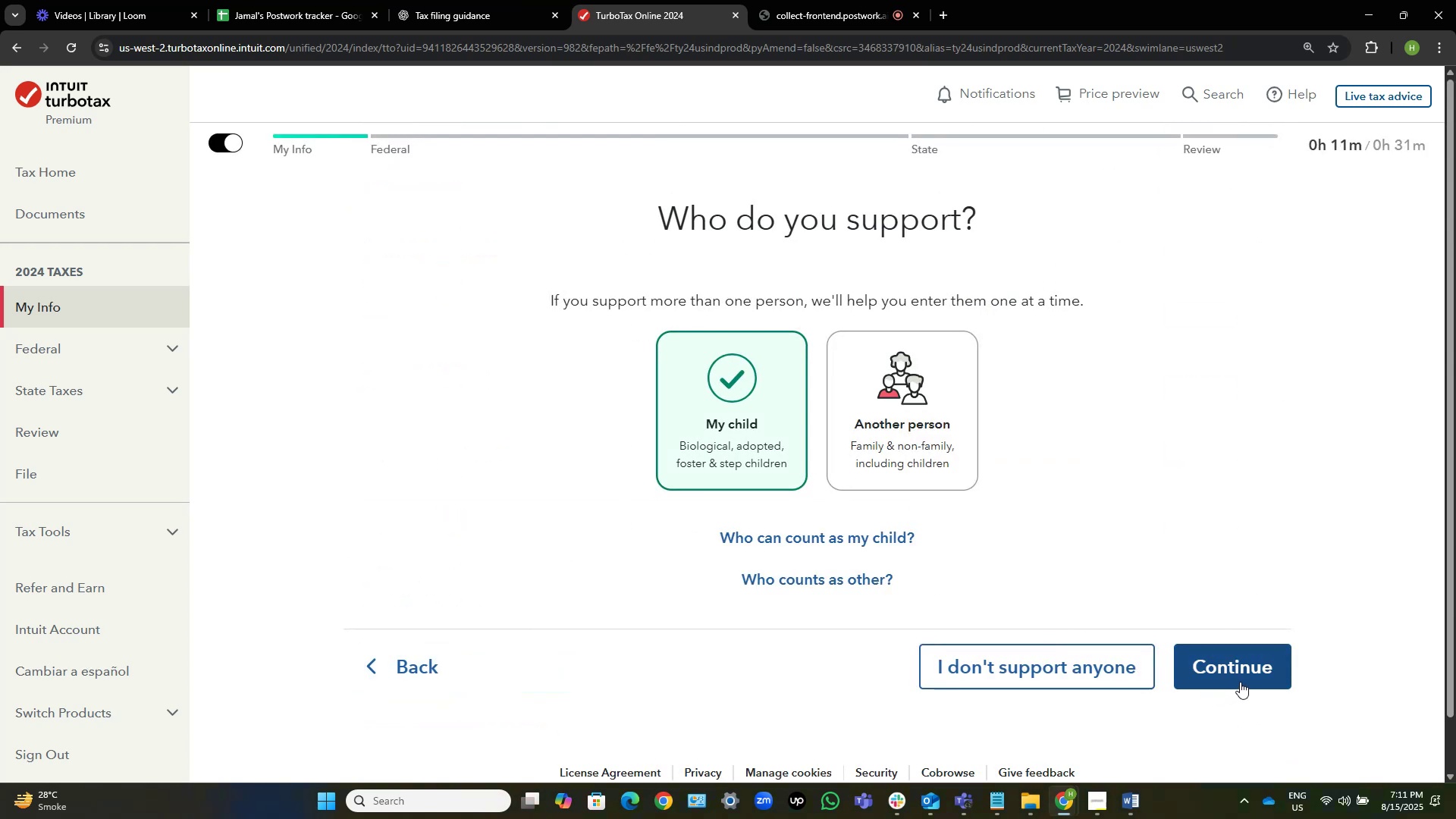 
left_click([1242, 670])
 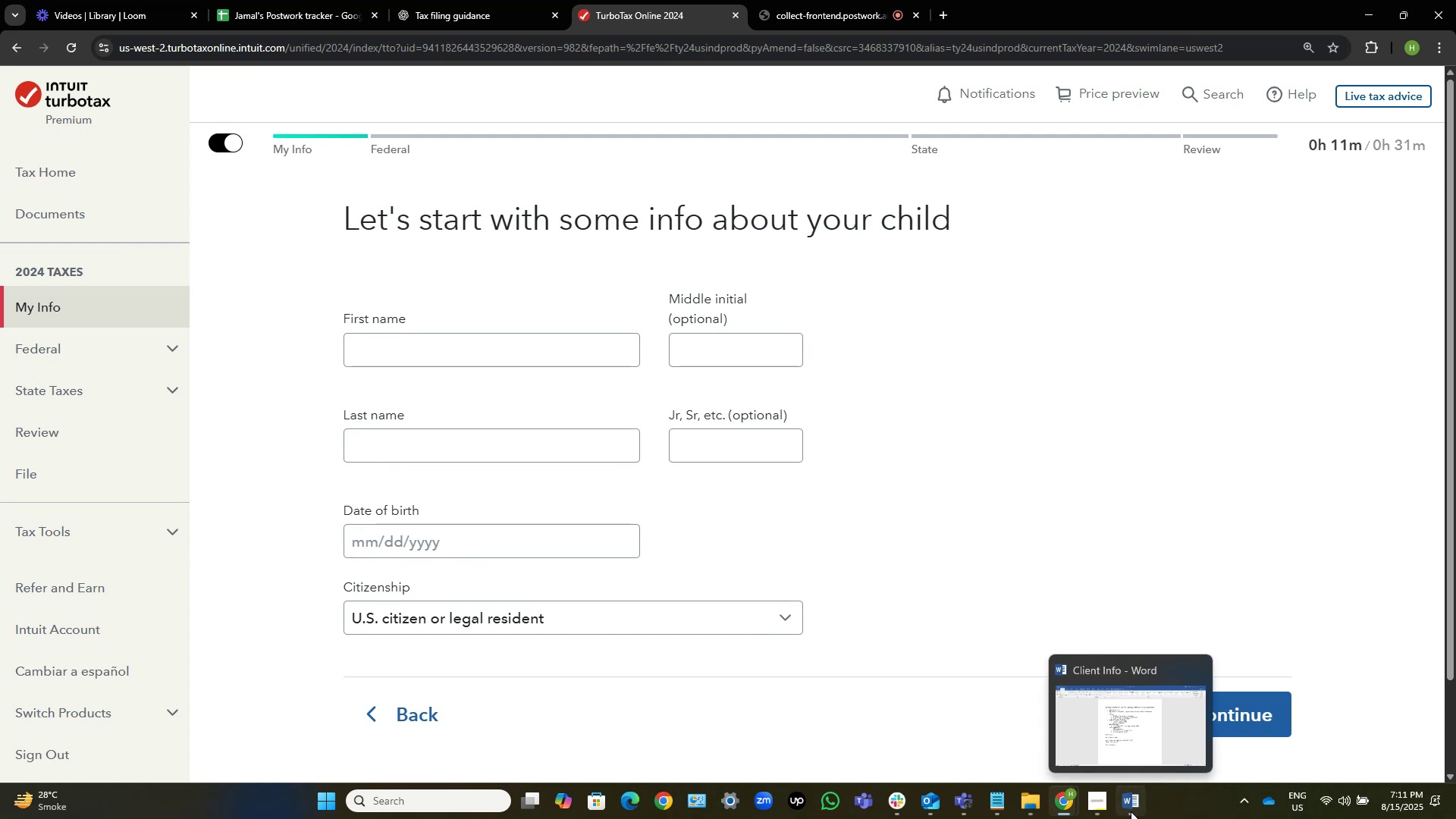 
wait(5.77)
 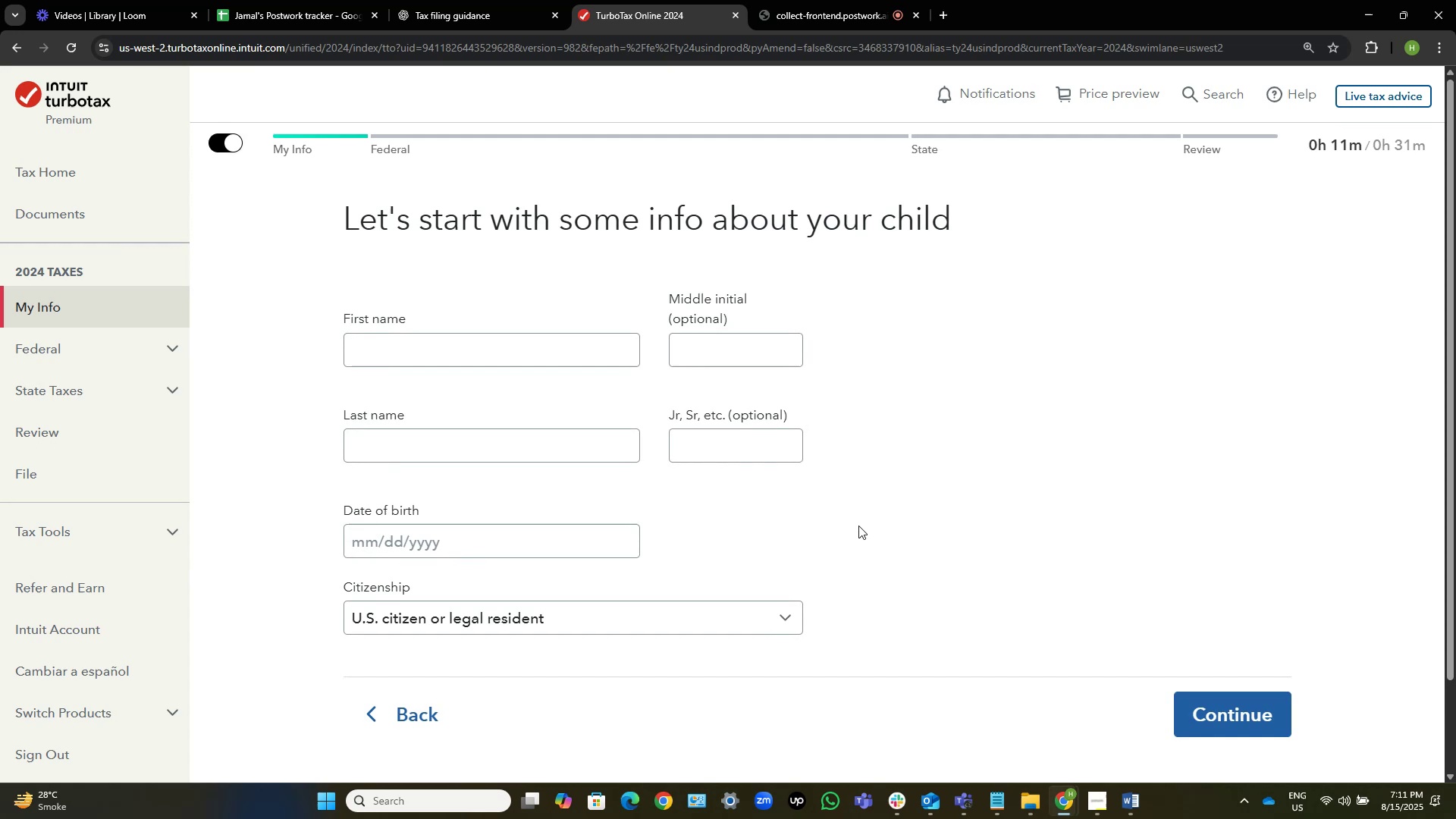 
left_click([1130, 811])
 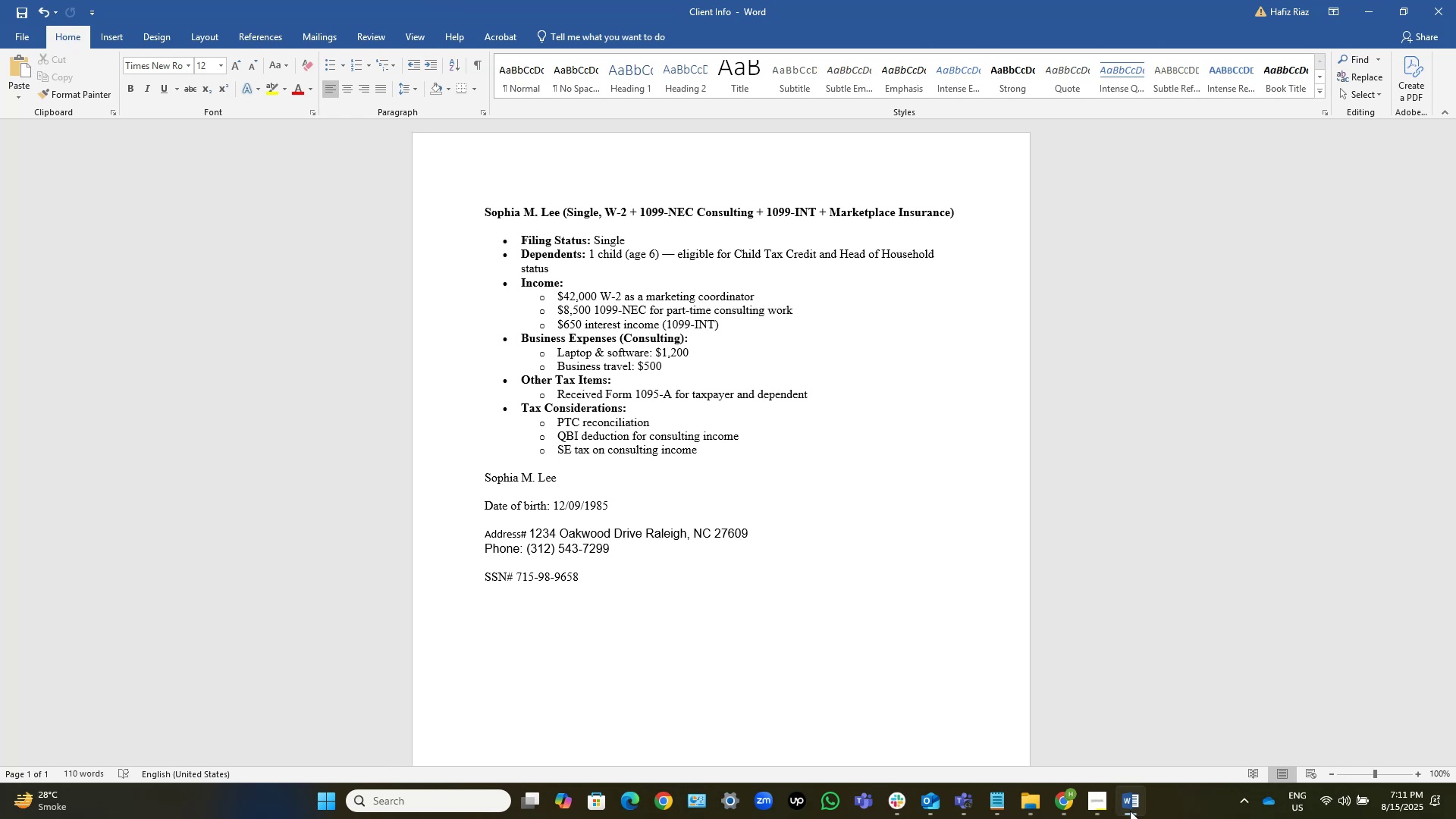 
wait(22.21)
 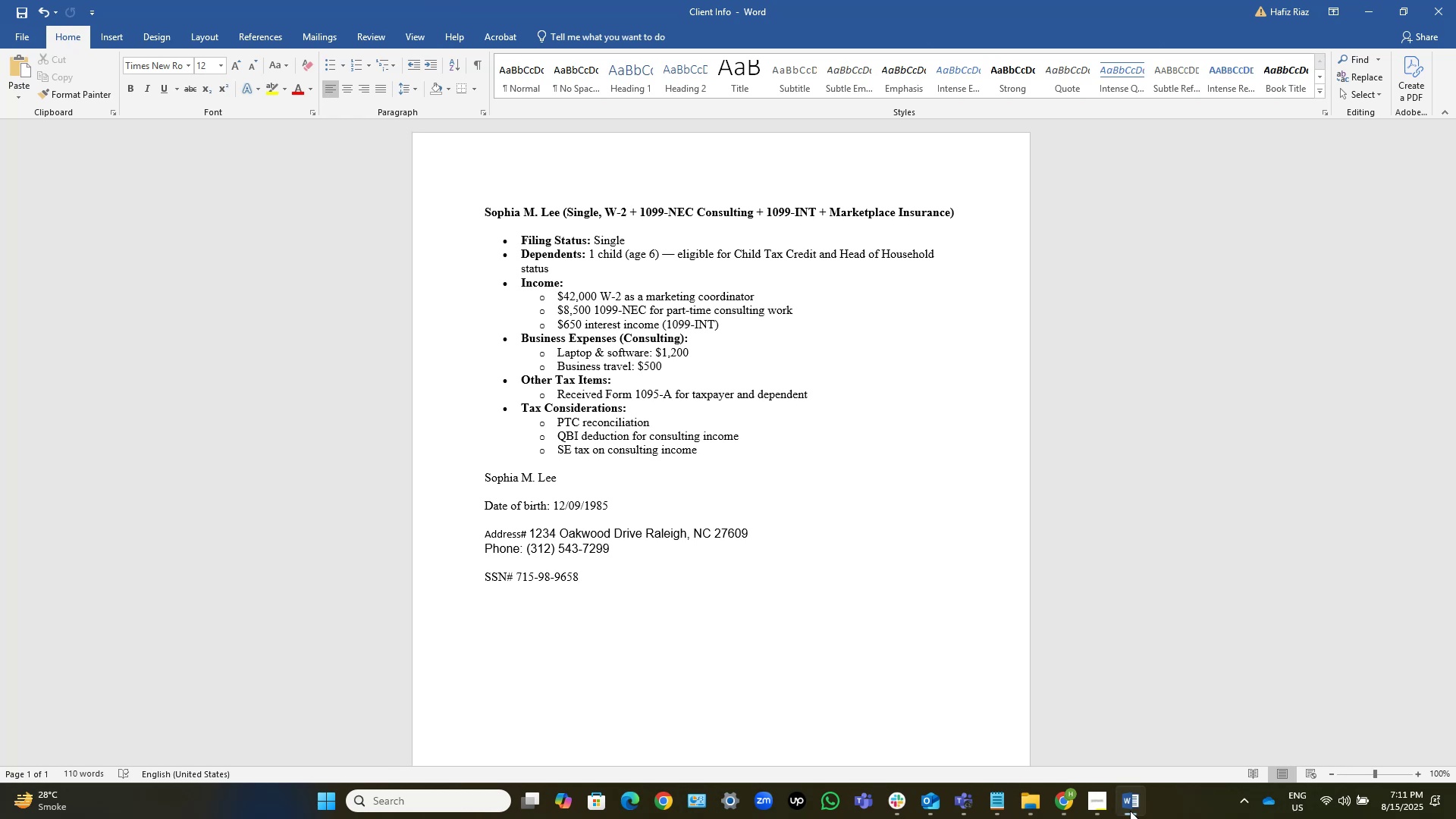 
left_click([1130, 811])
 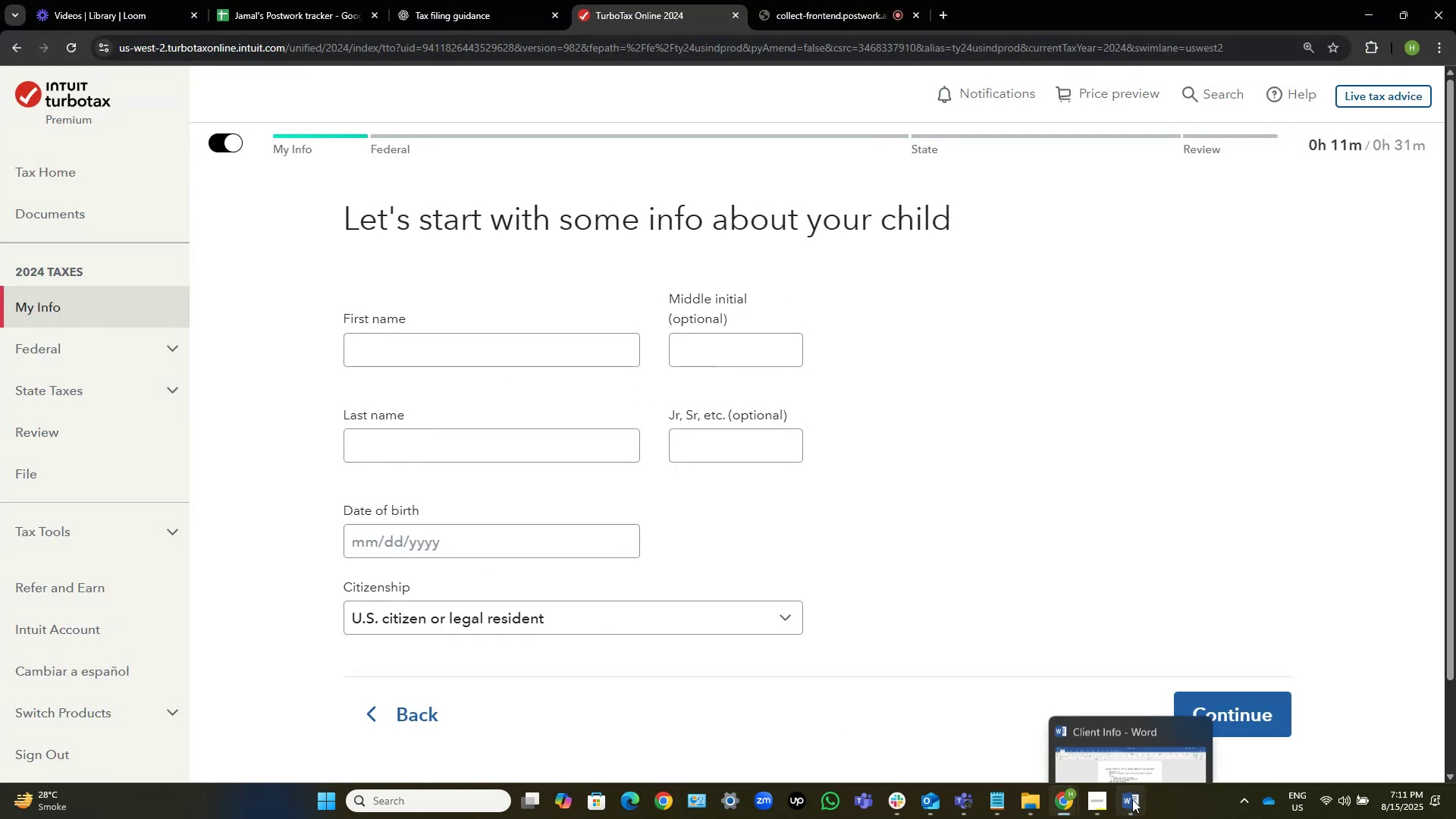 
left_click([1131, 801])
 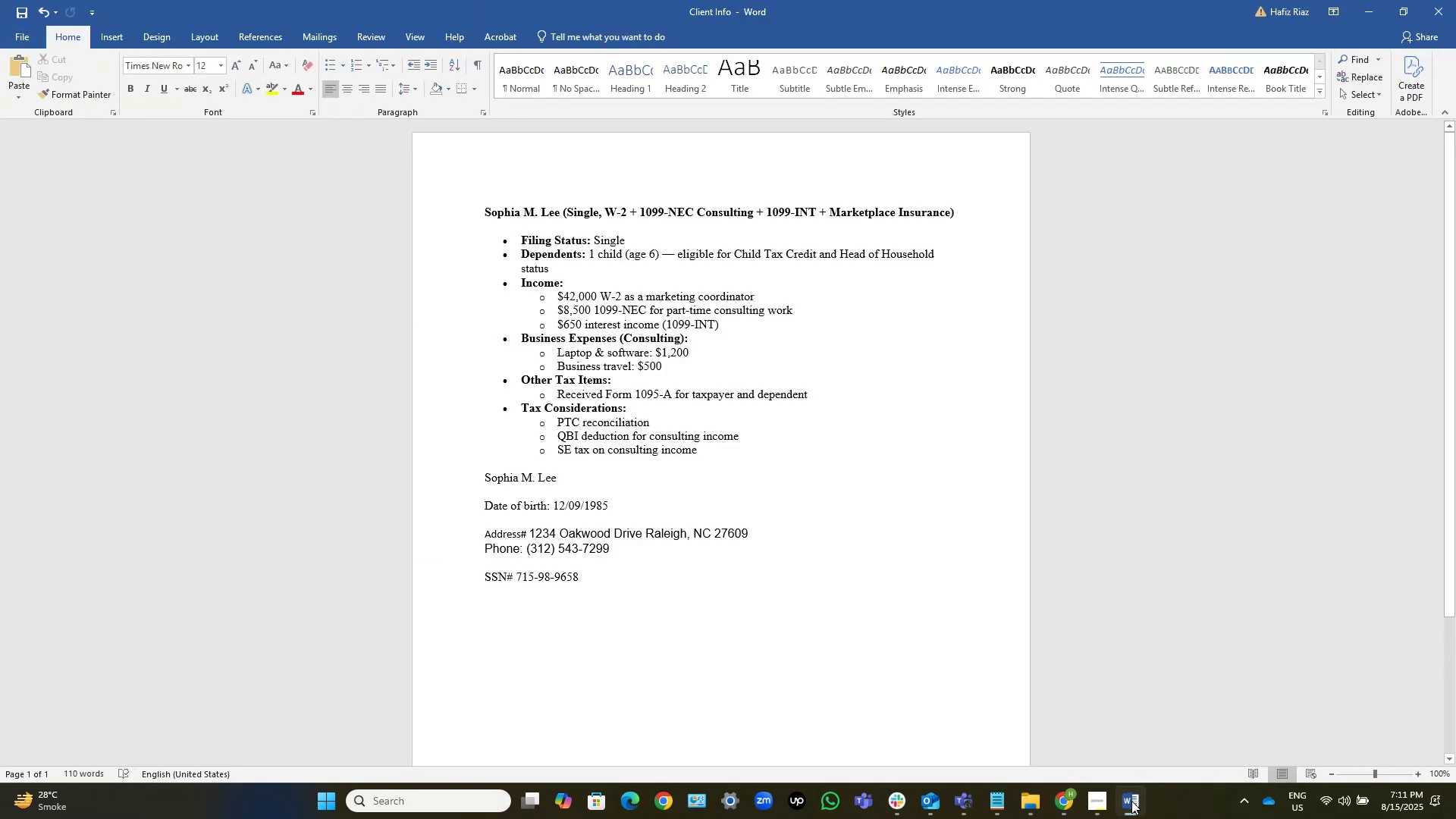 
left_click([1131, 801])
 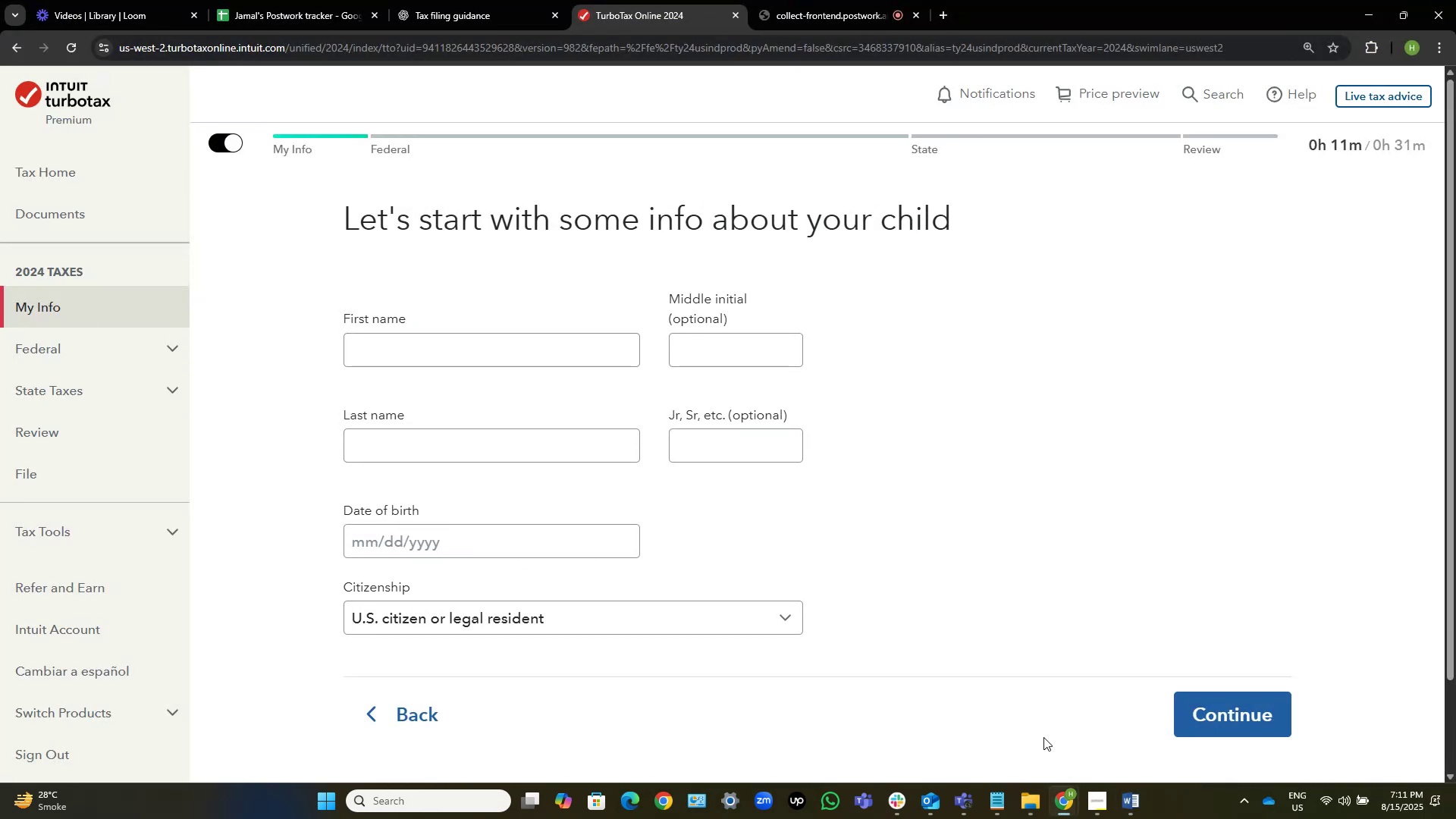 
left_click([1132, 801])
 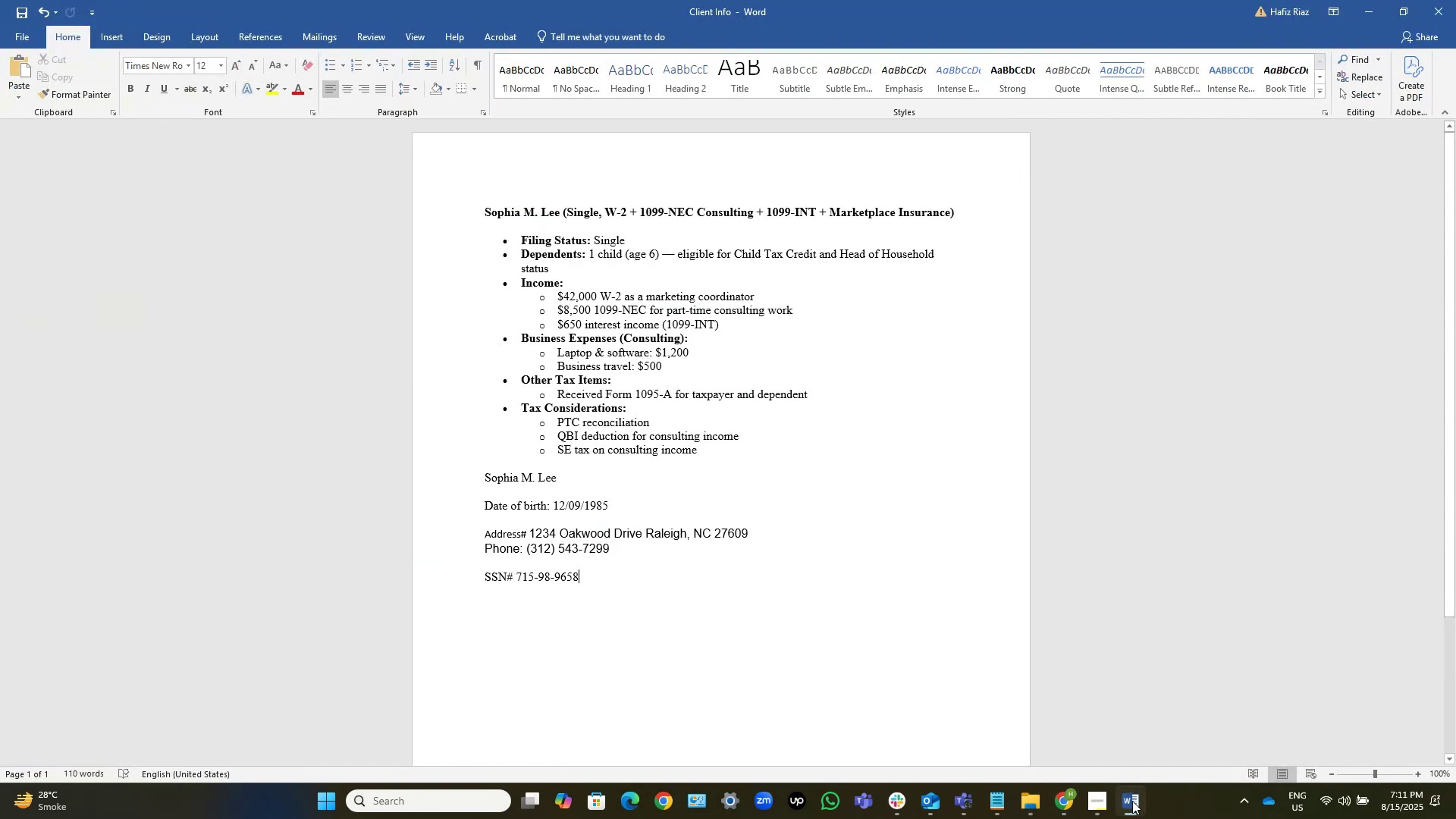 
left_click([1132, 801])
 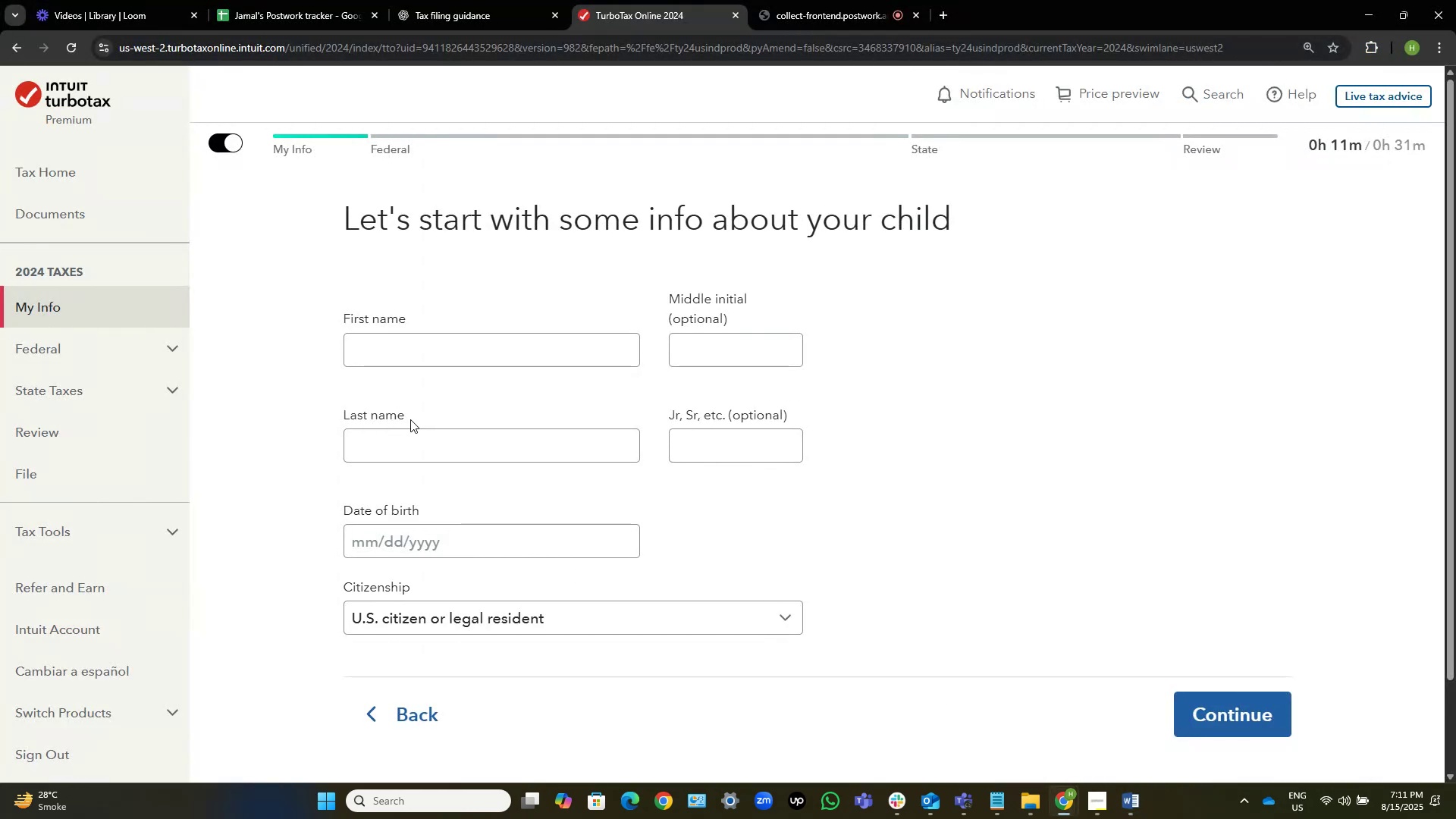 
left_click([425, 444])
 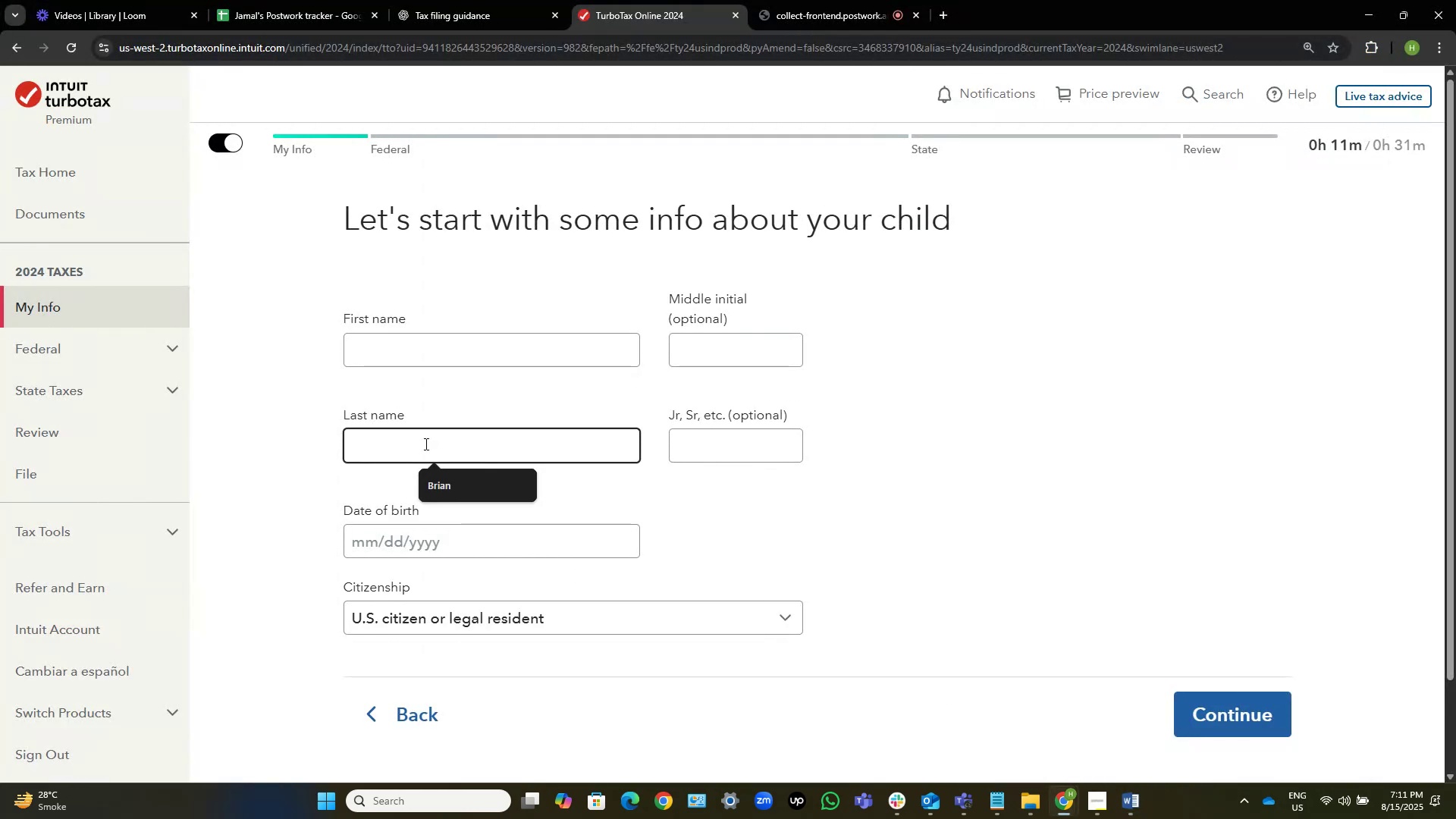 
type(Sophia)
 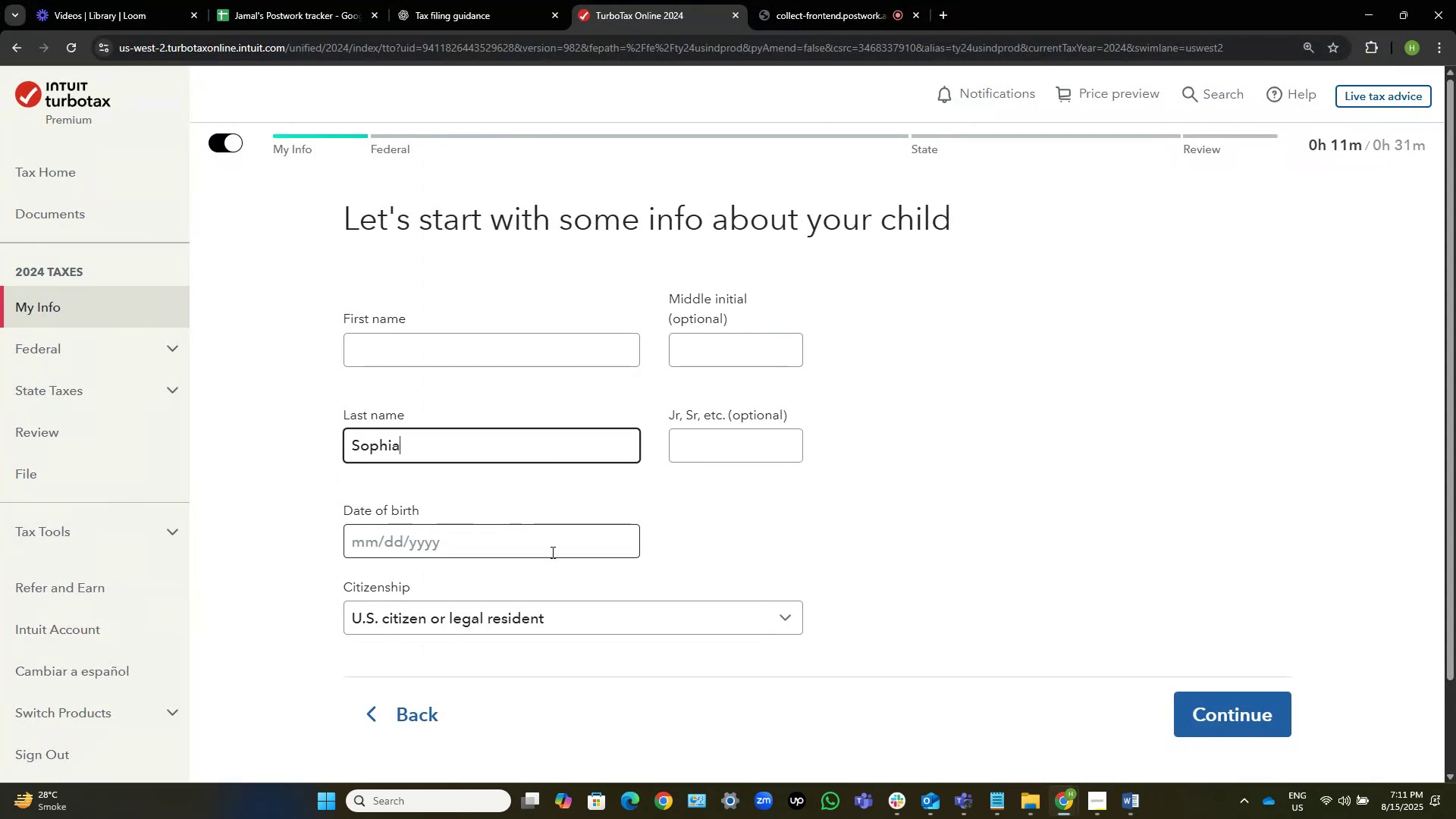 
wait(5.86)
 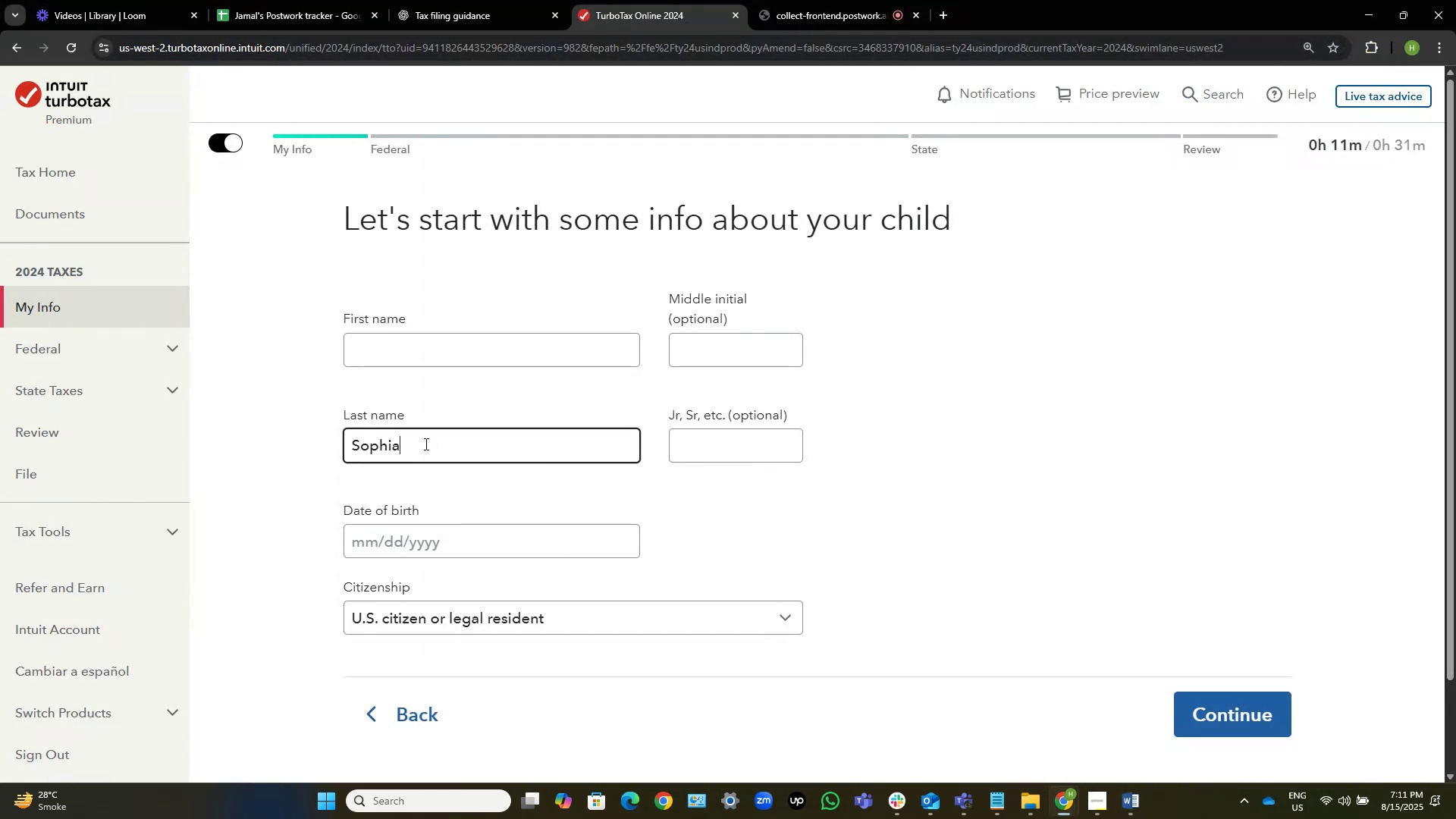 
left_click([551, 552])
 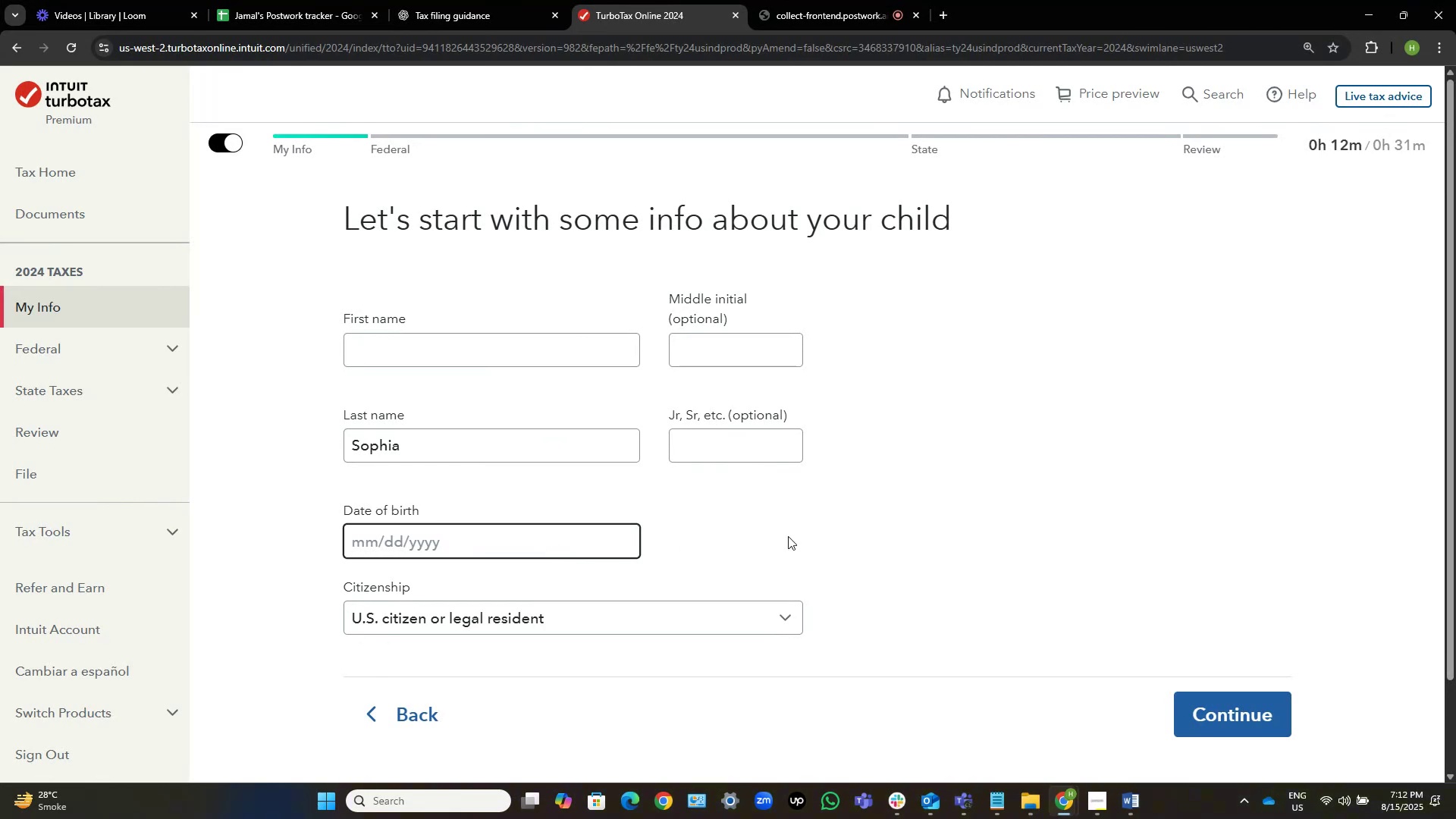 
wait(10.09)
 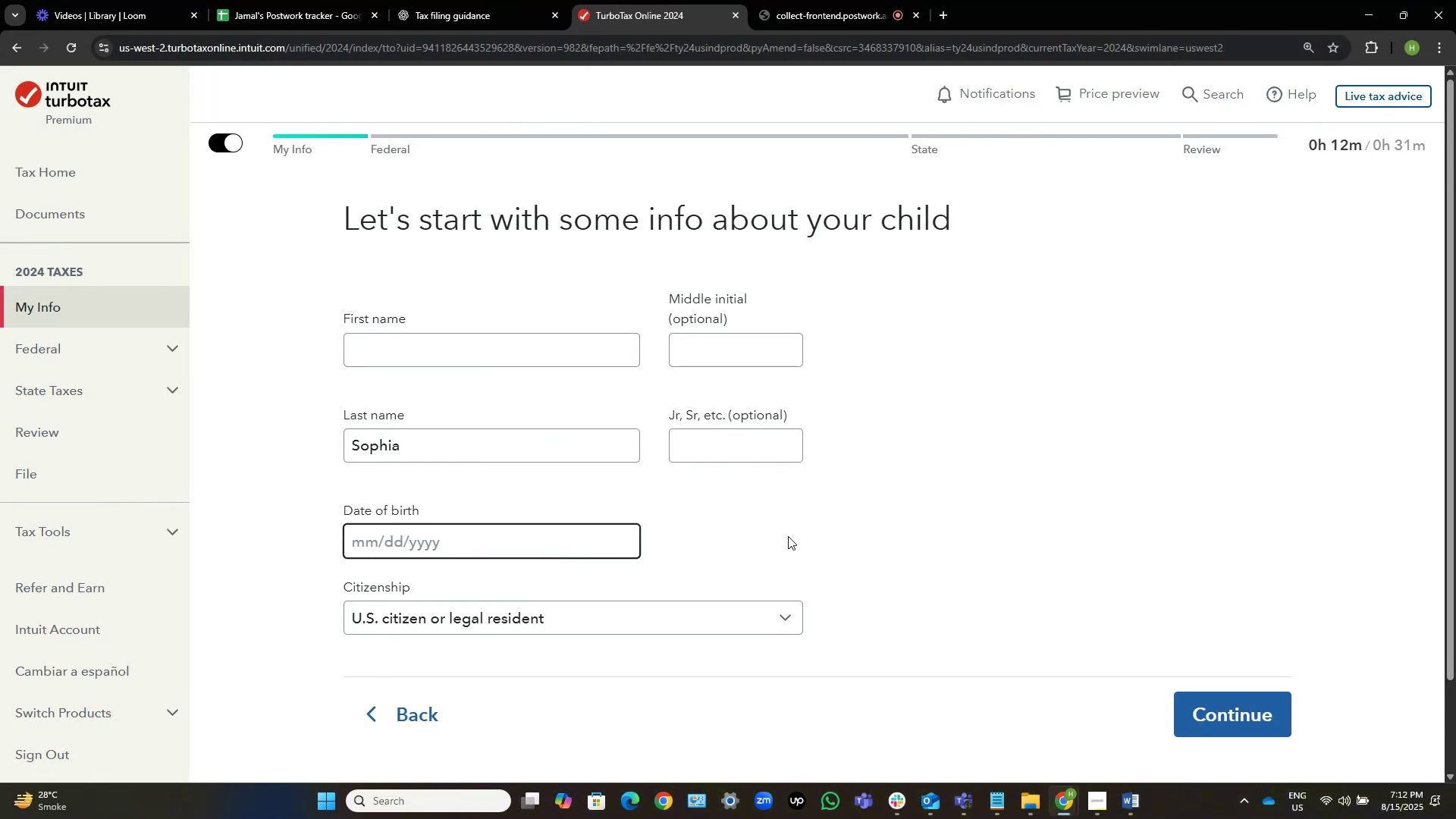 
key(Numpad1)
 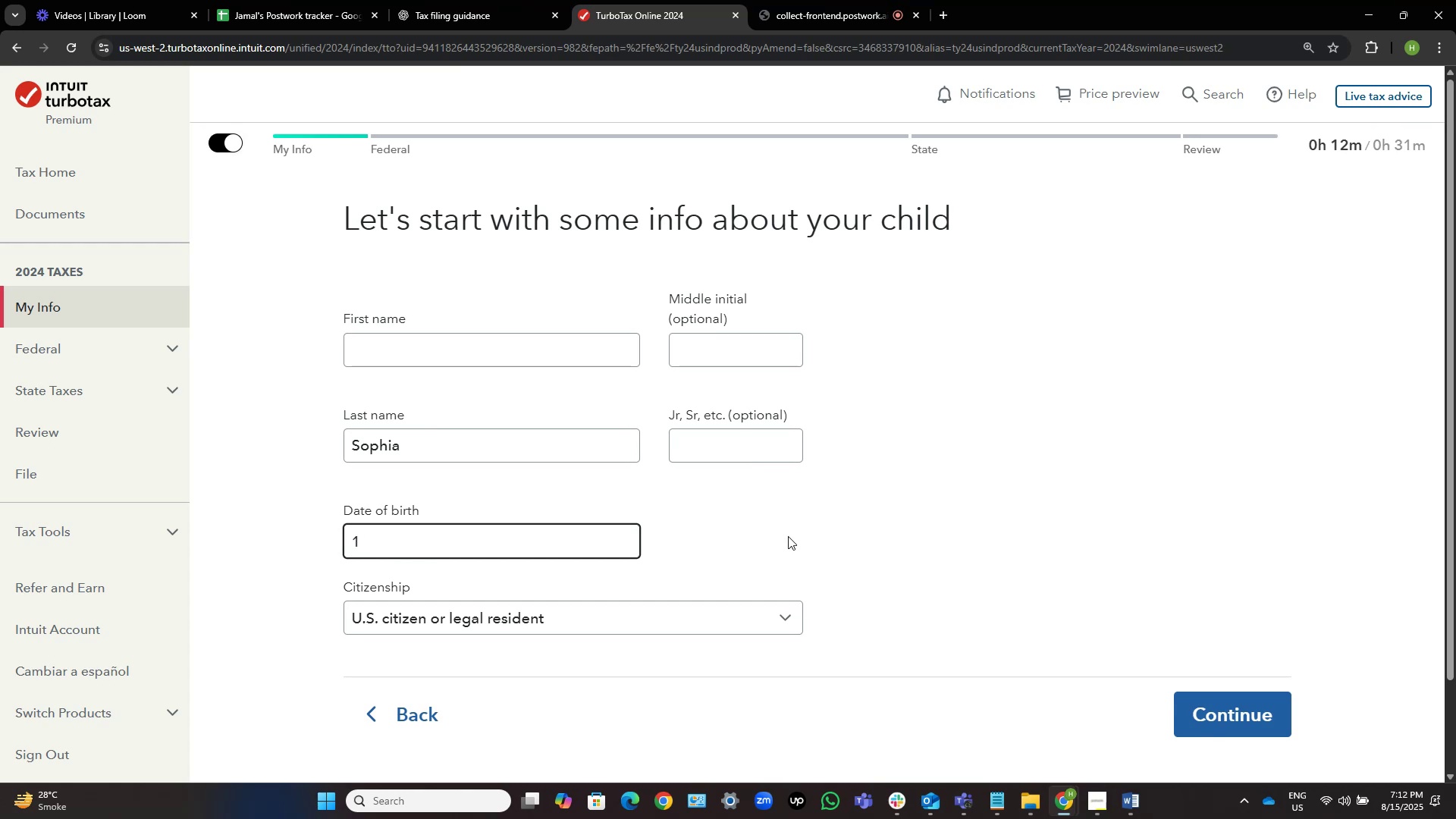 
key(NumpadDivide)
 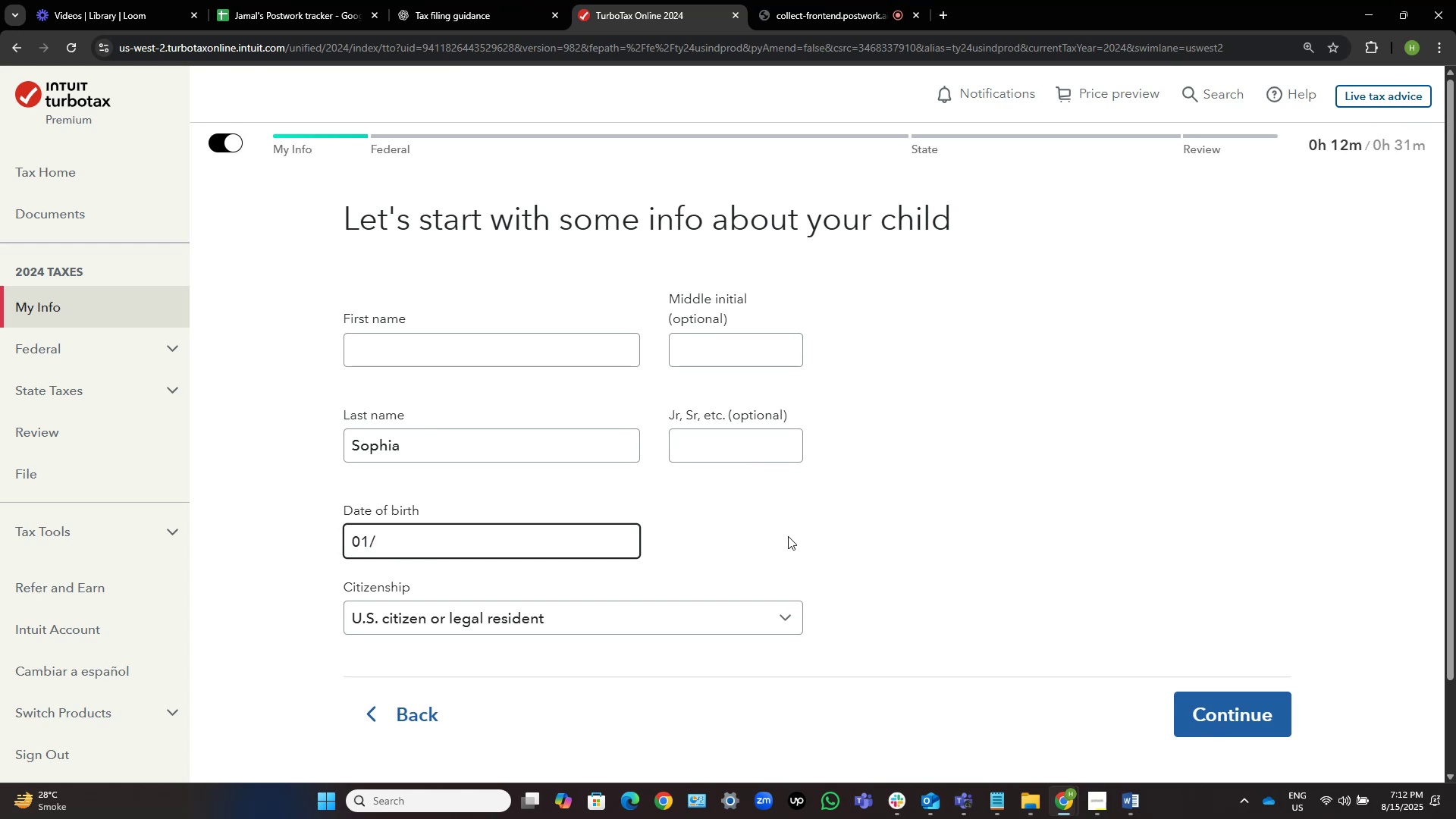 
key(Numpad1)
 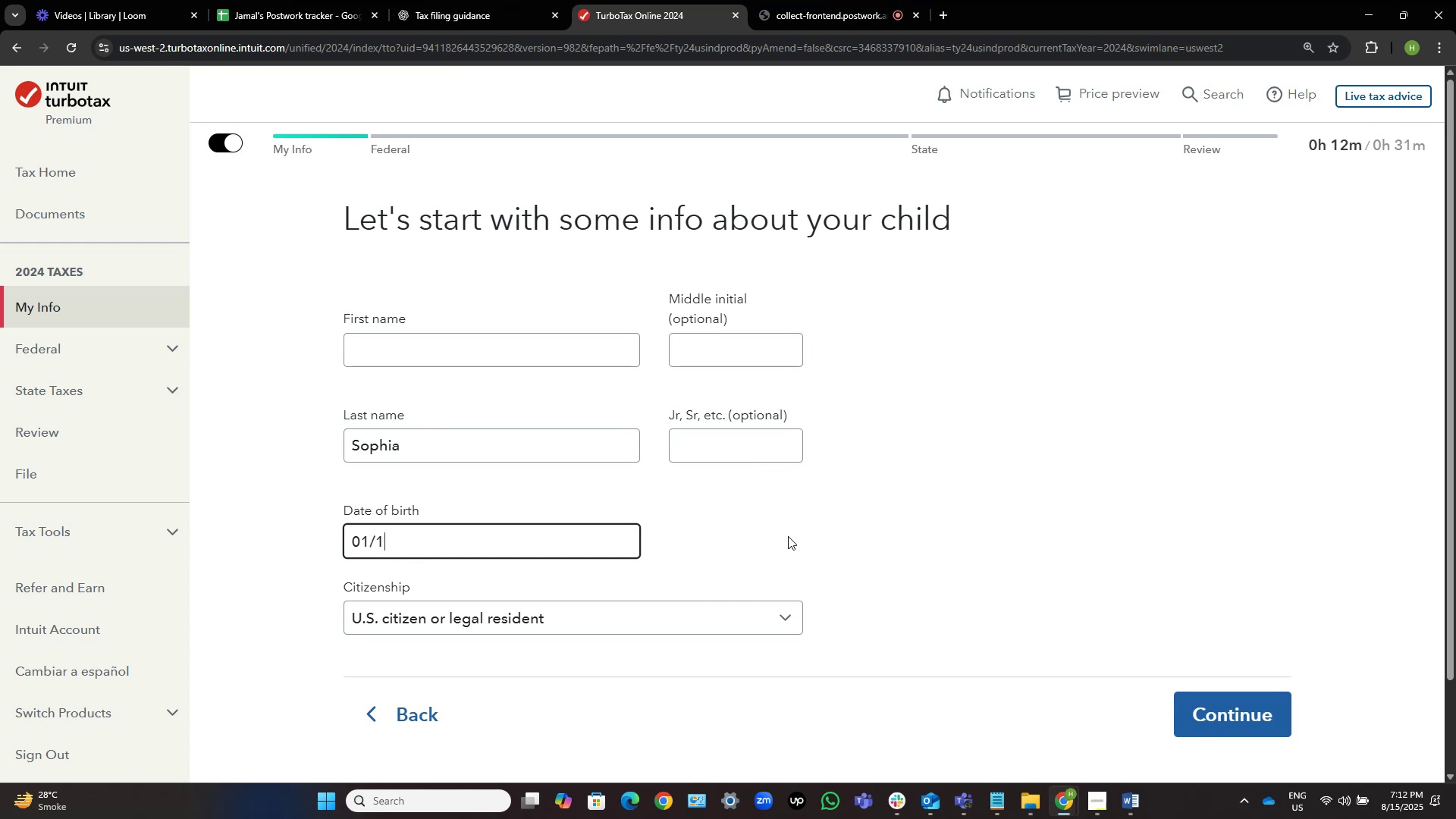 
key(NumpadDivide)
 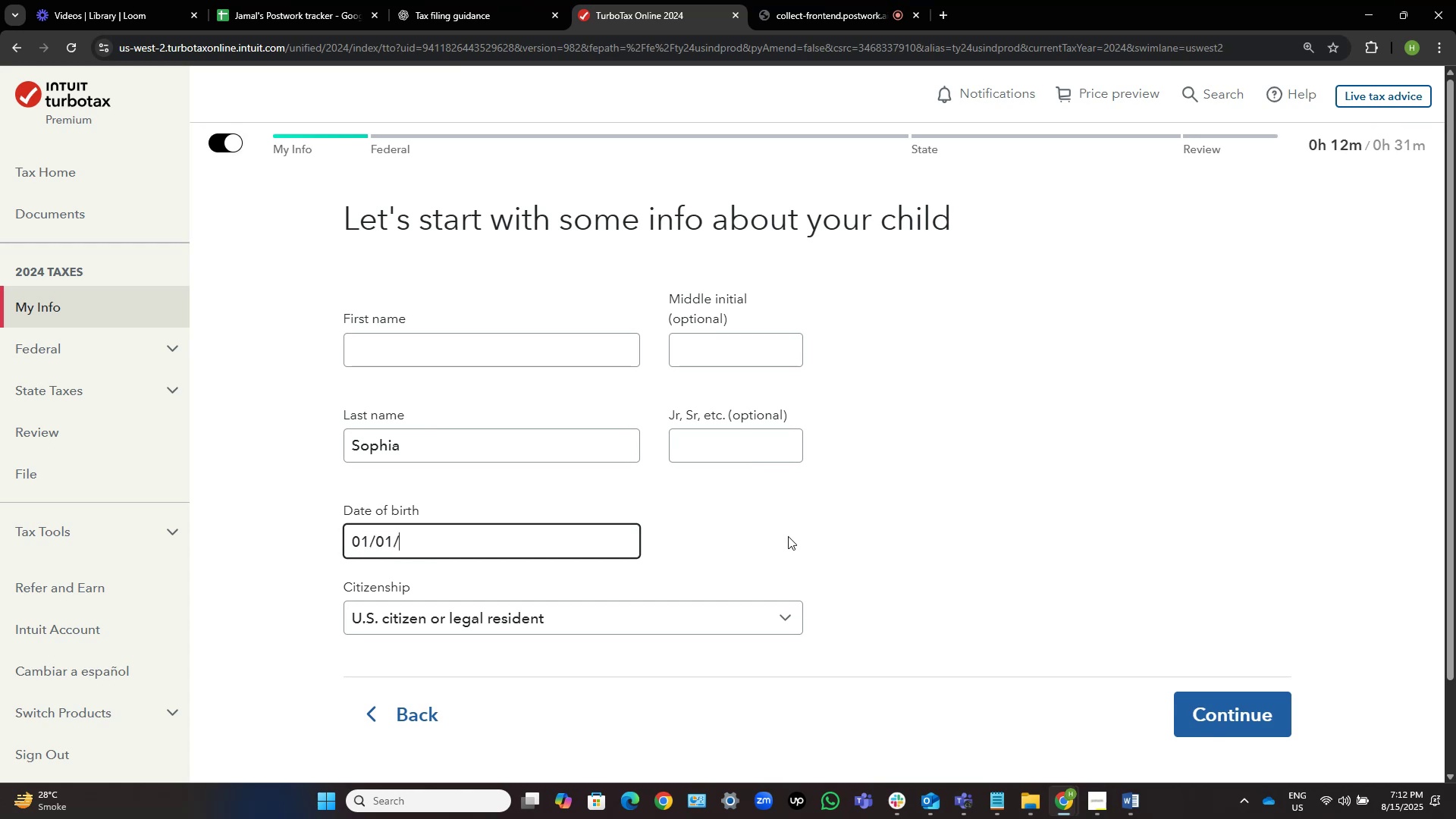 
key(Backspace)
 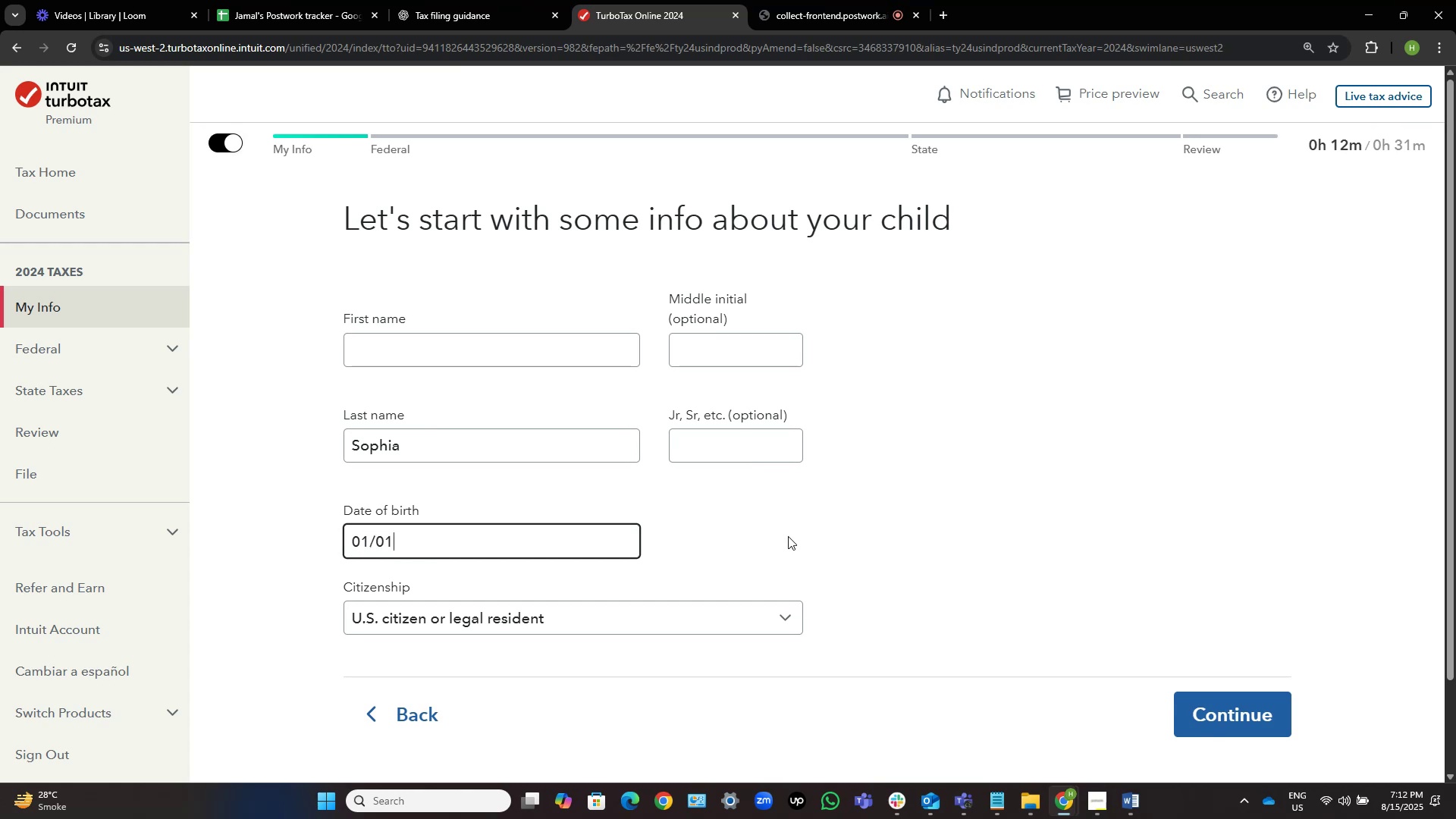 
key(Backspace)
 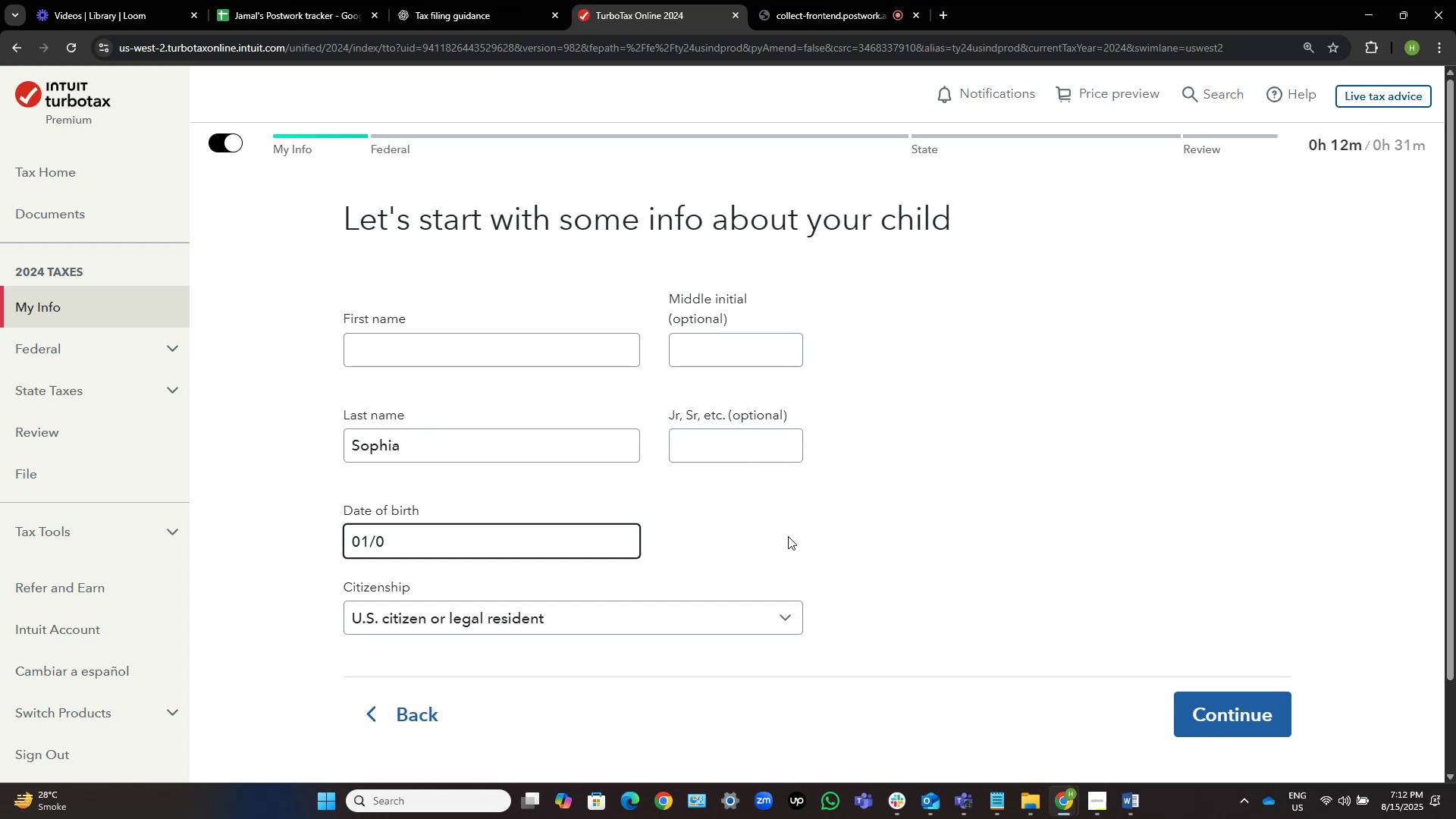 
key(Numpad2)
 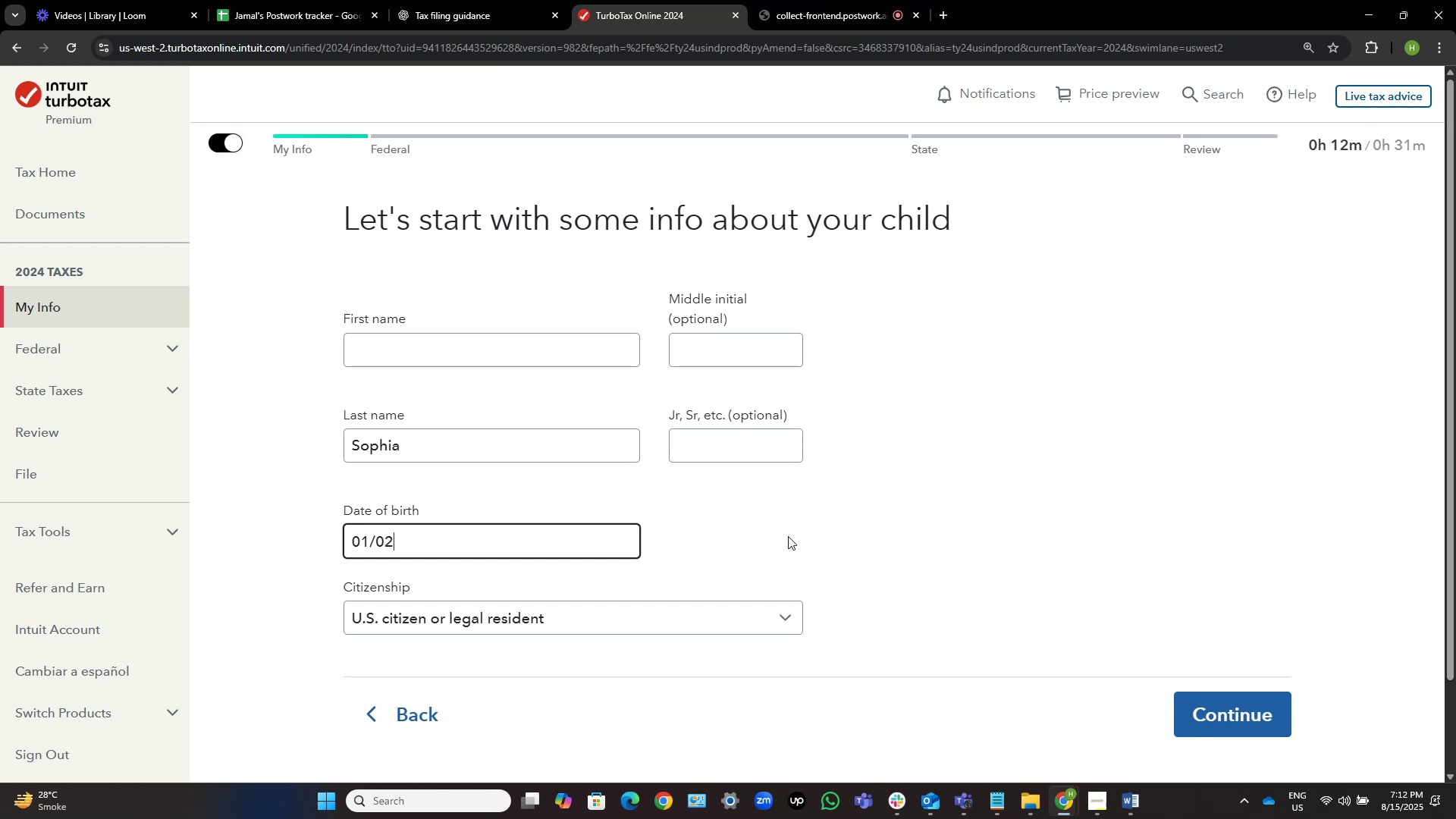 
key(NumpadDivide)
 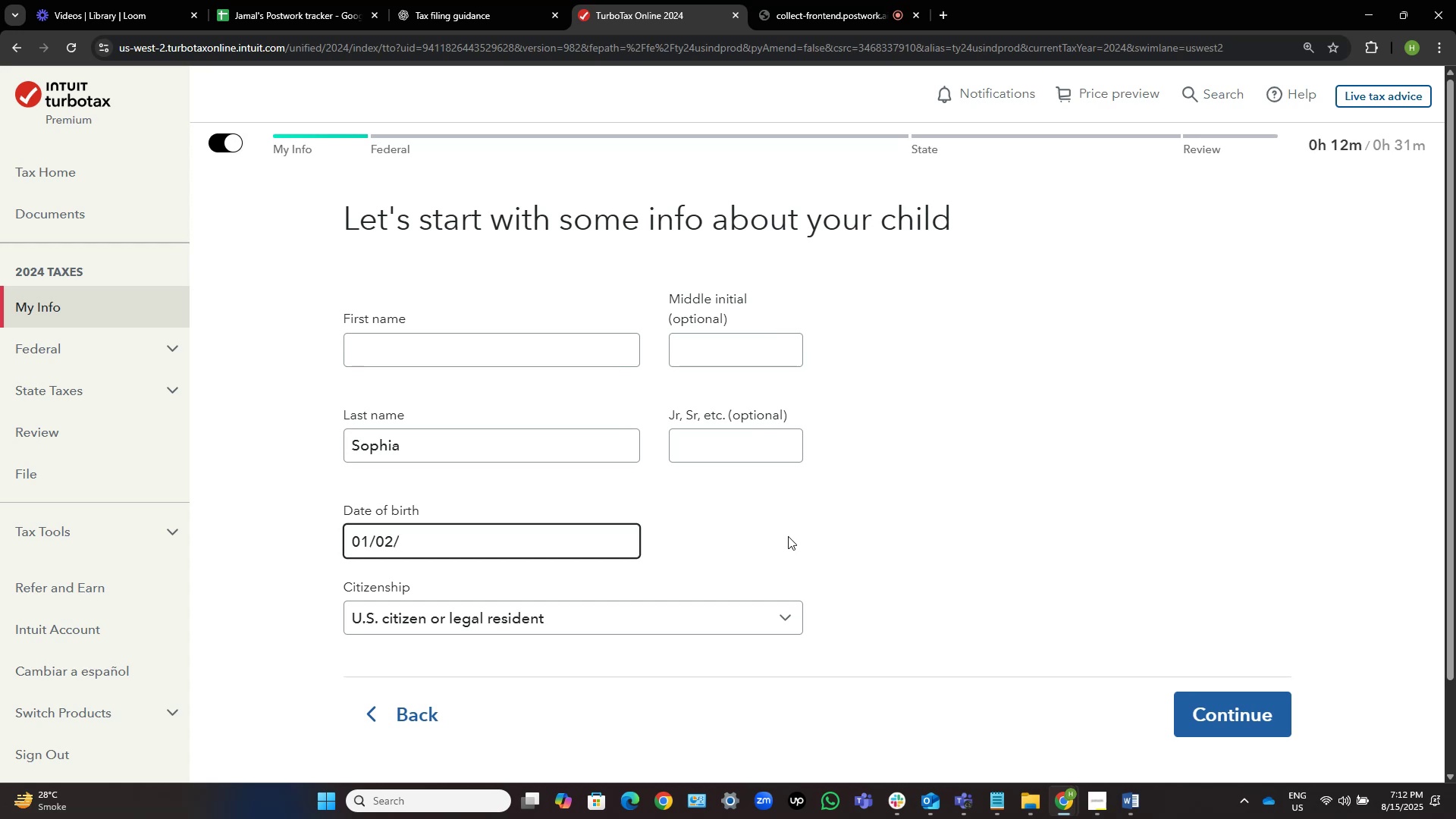 
wait(17.48)
 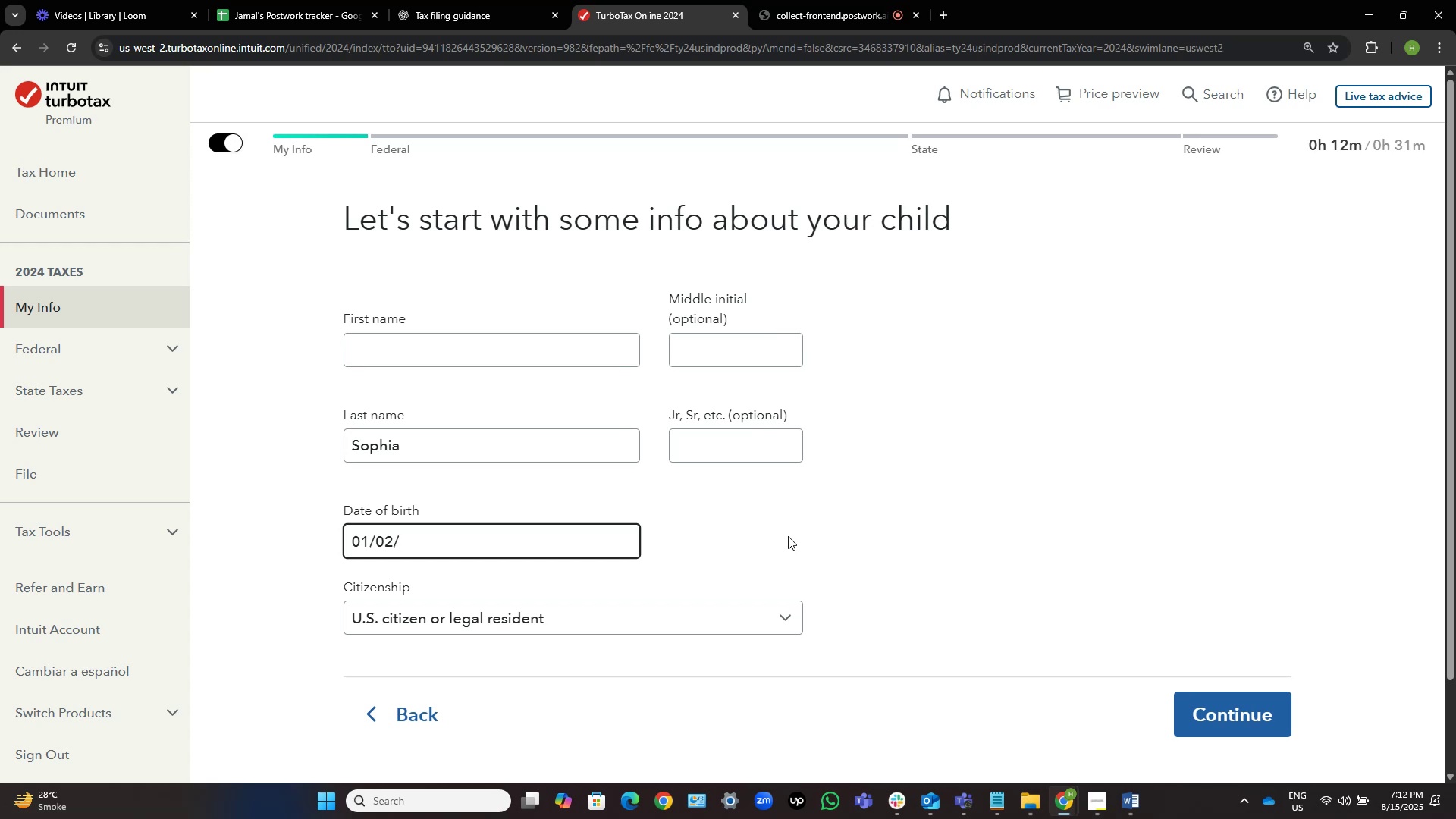 
key(Numpad2)
 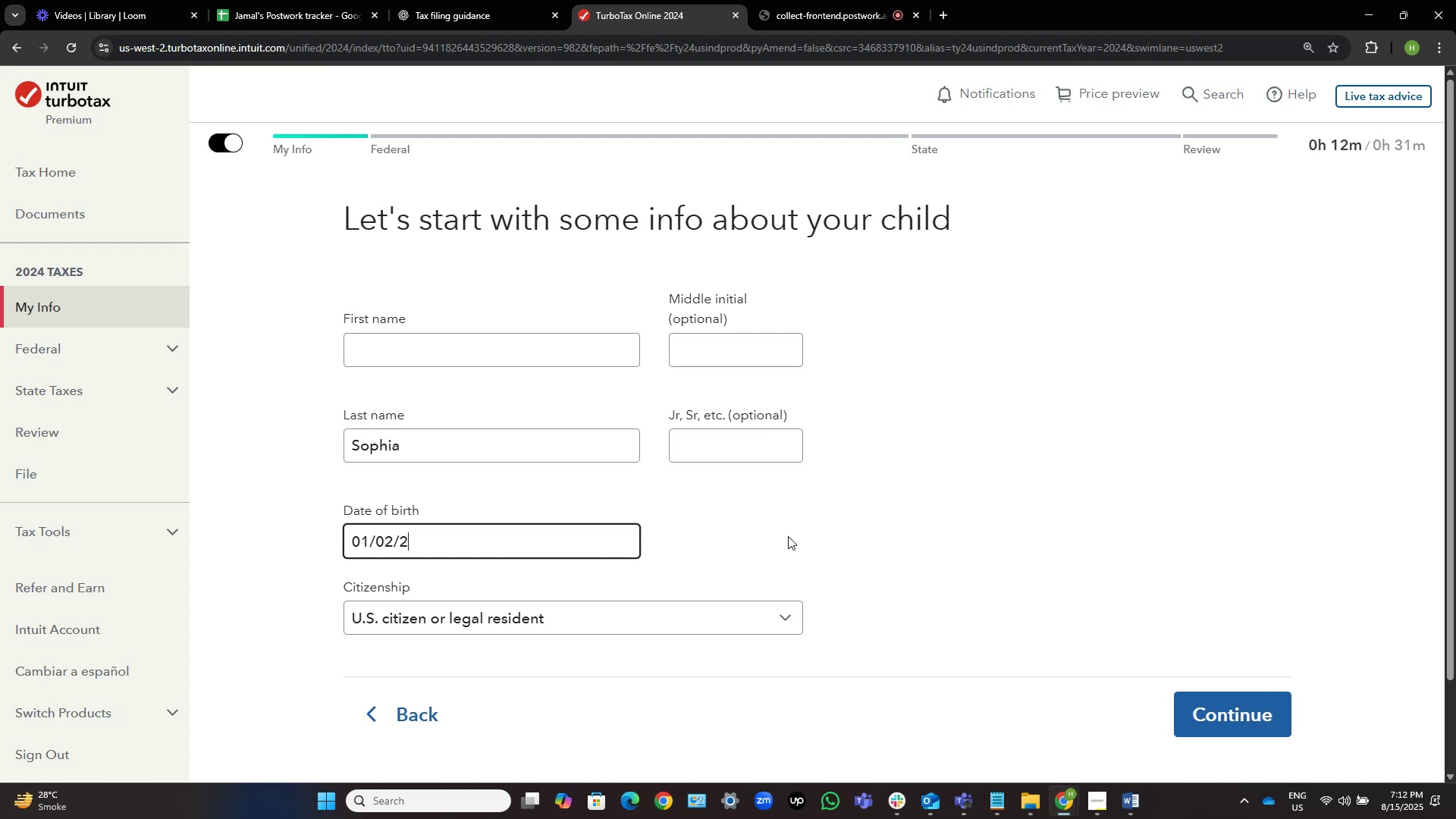 
key(Numpad0)
 